 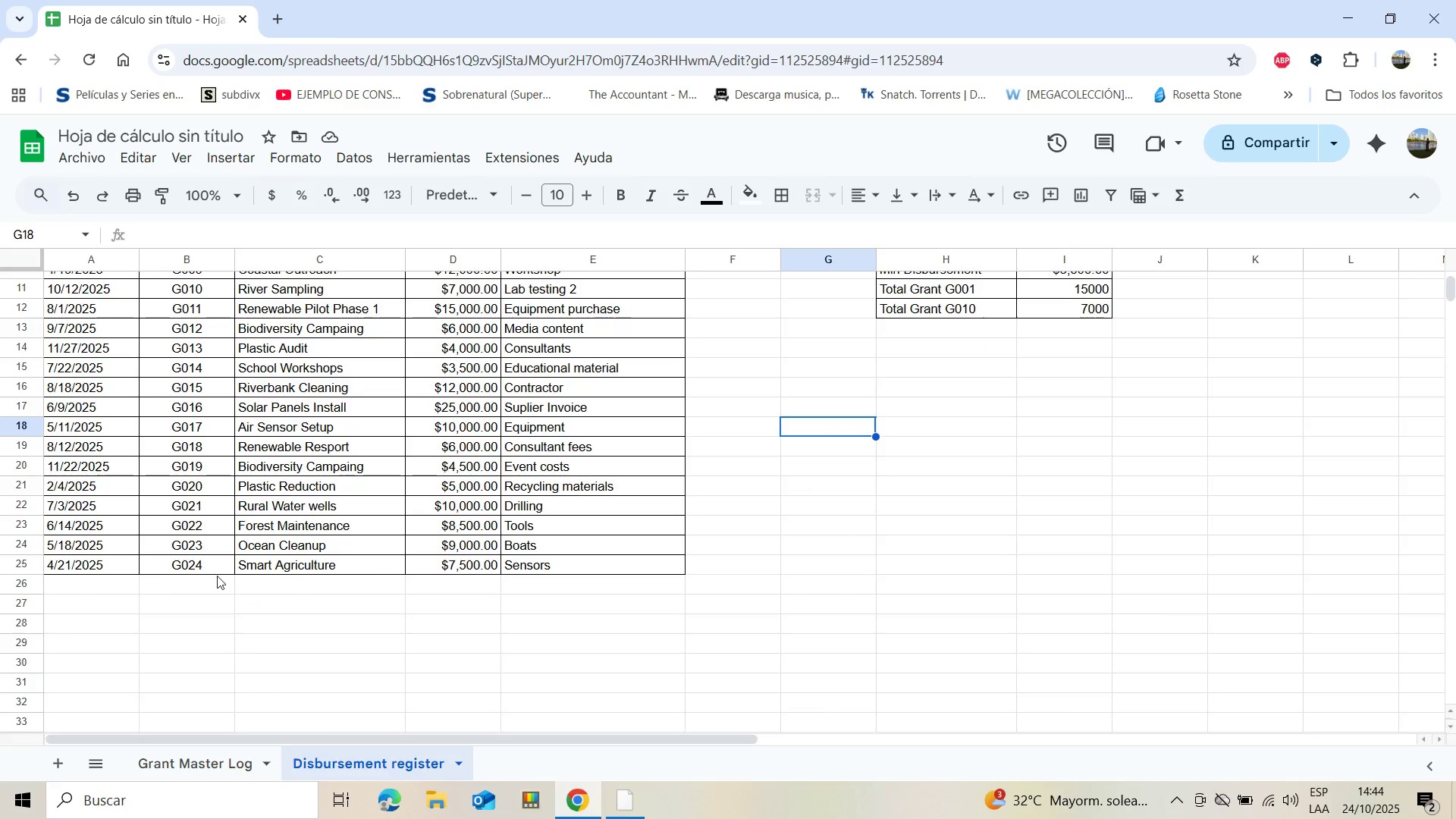 
left_click([101, 581])
 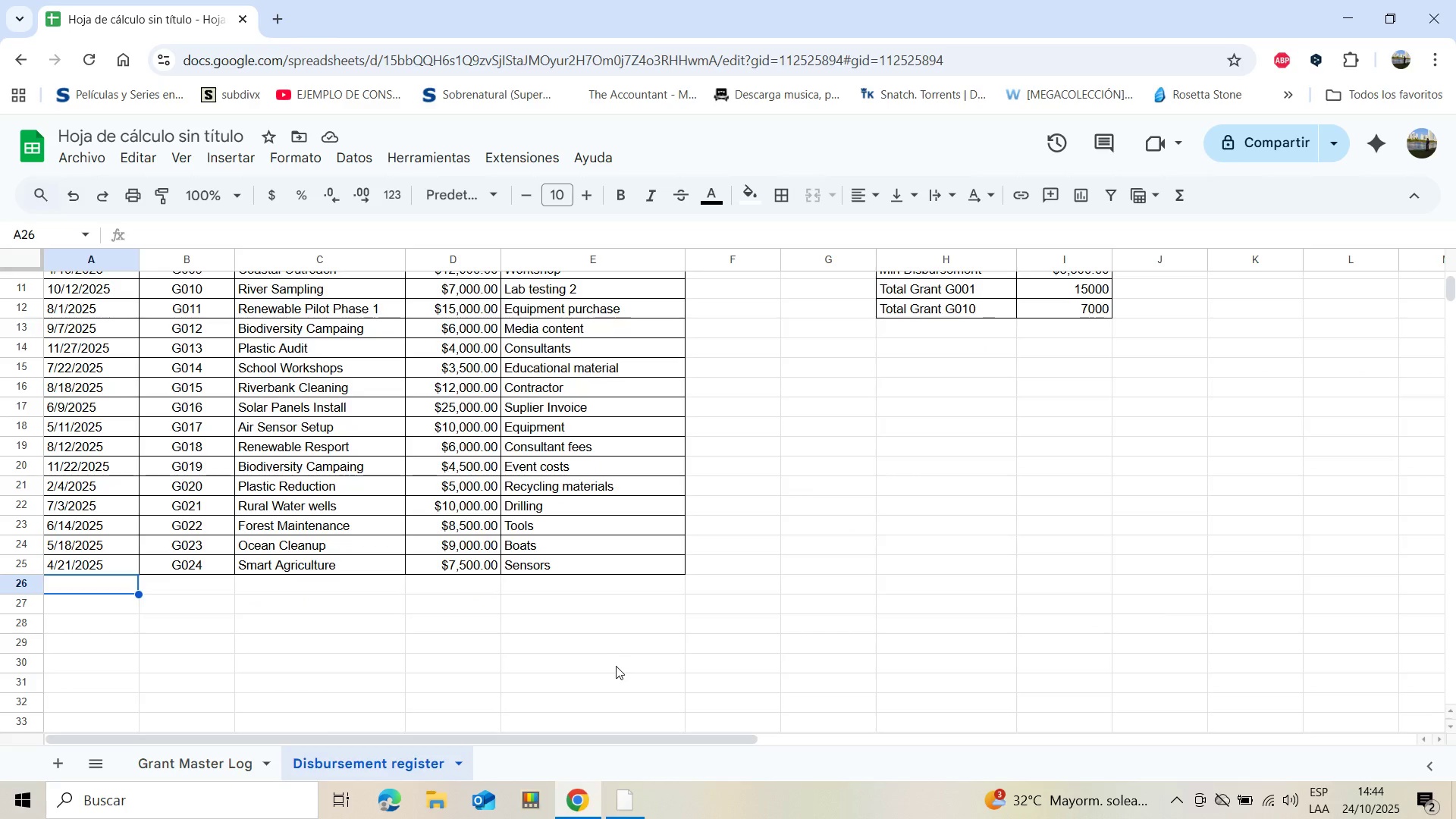 
scroll: coordinate [593, 656], scroll_direction: down, amount: 1.0
 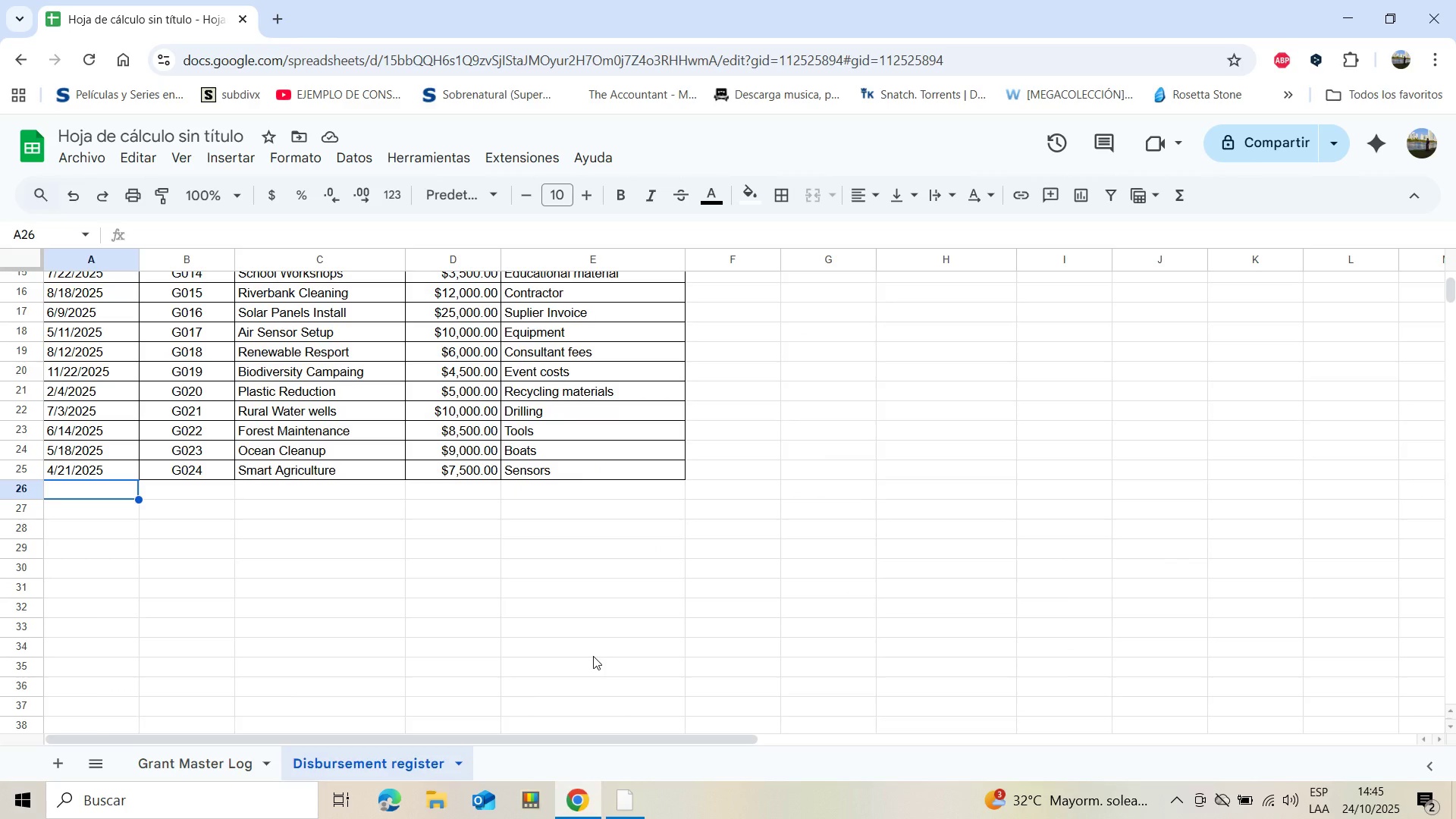 
wait(23.27)
 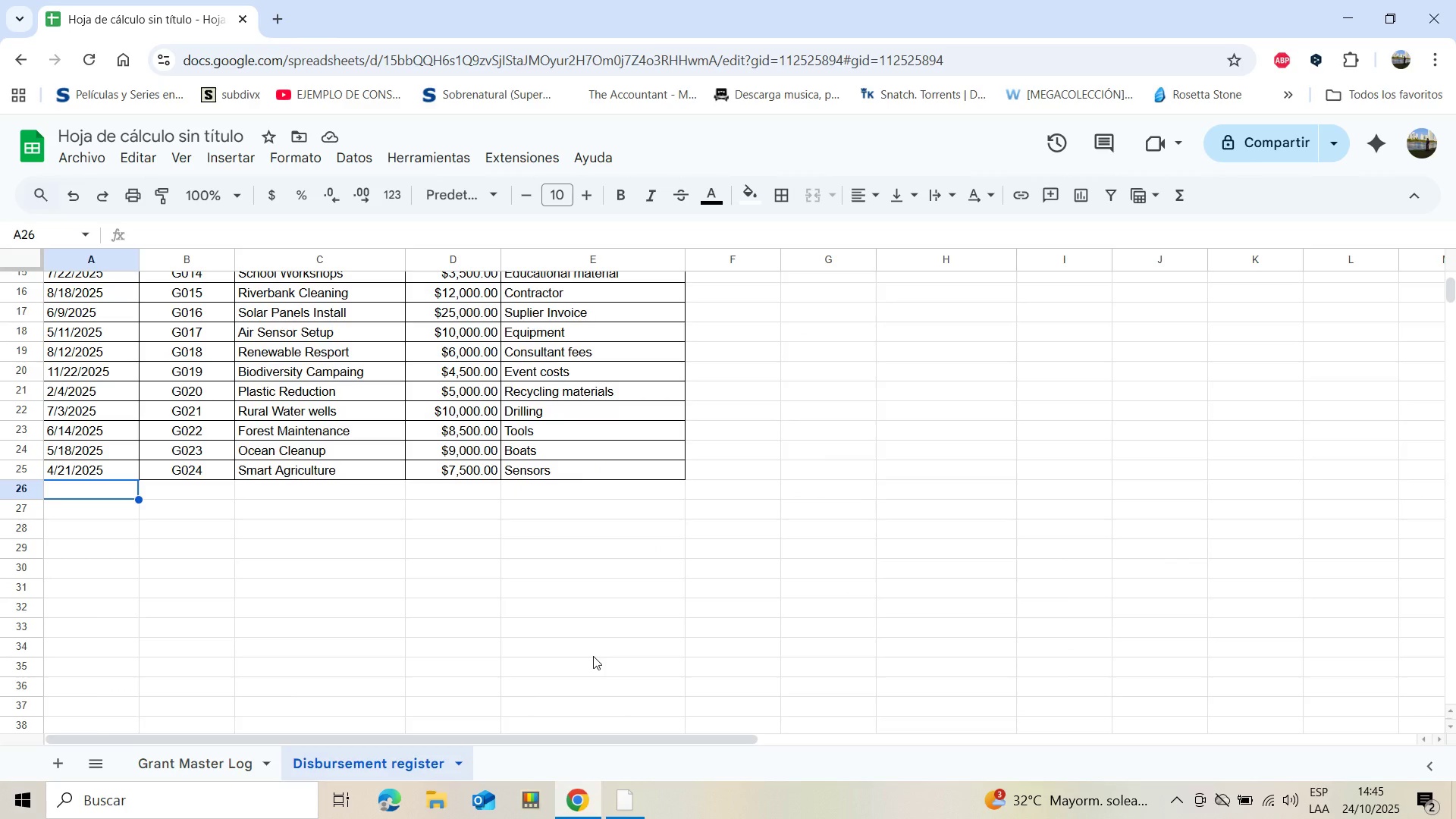 
left_click([184, 519])
 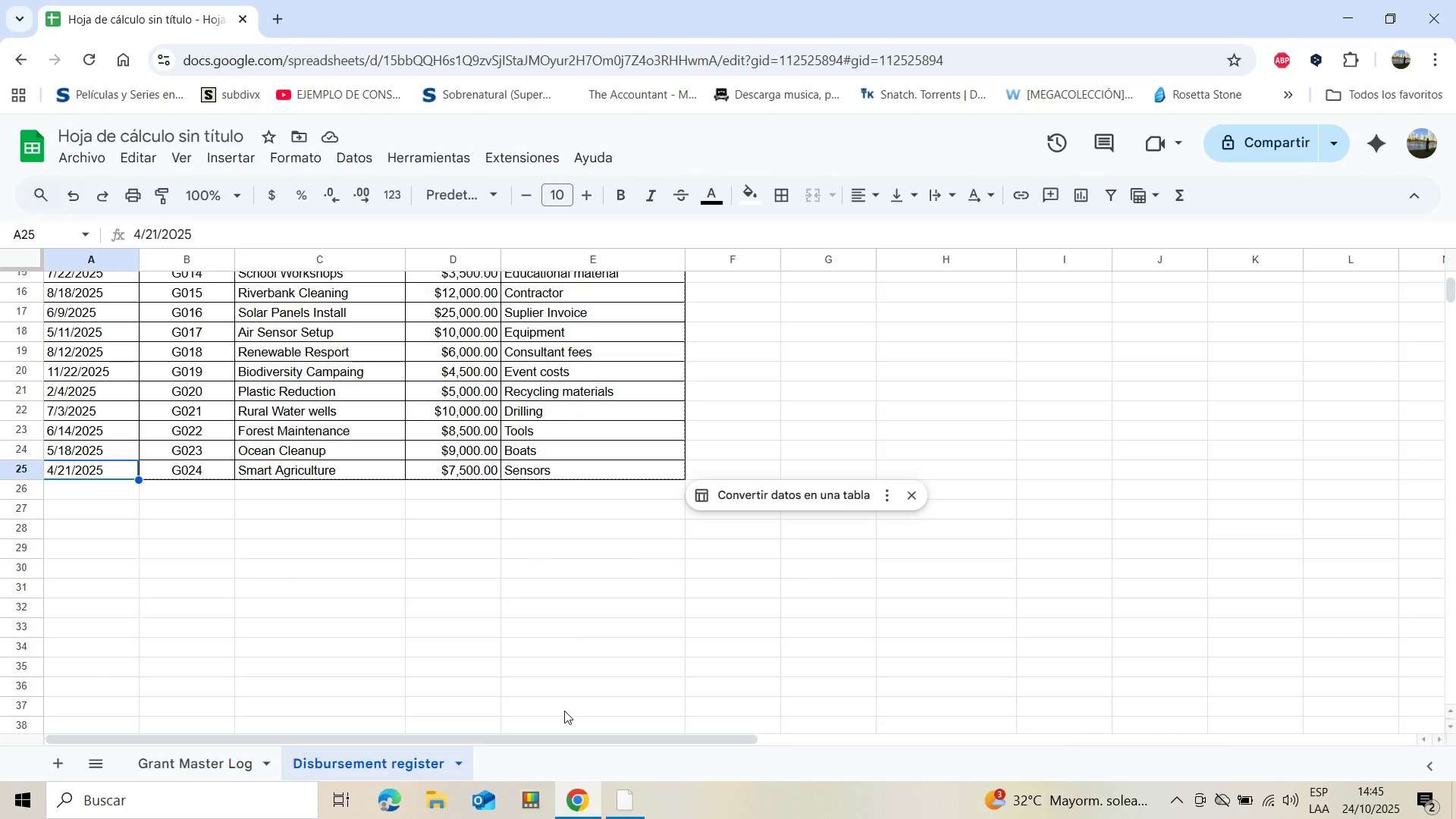 
key(Shift+ArrowRight)
 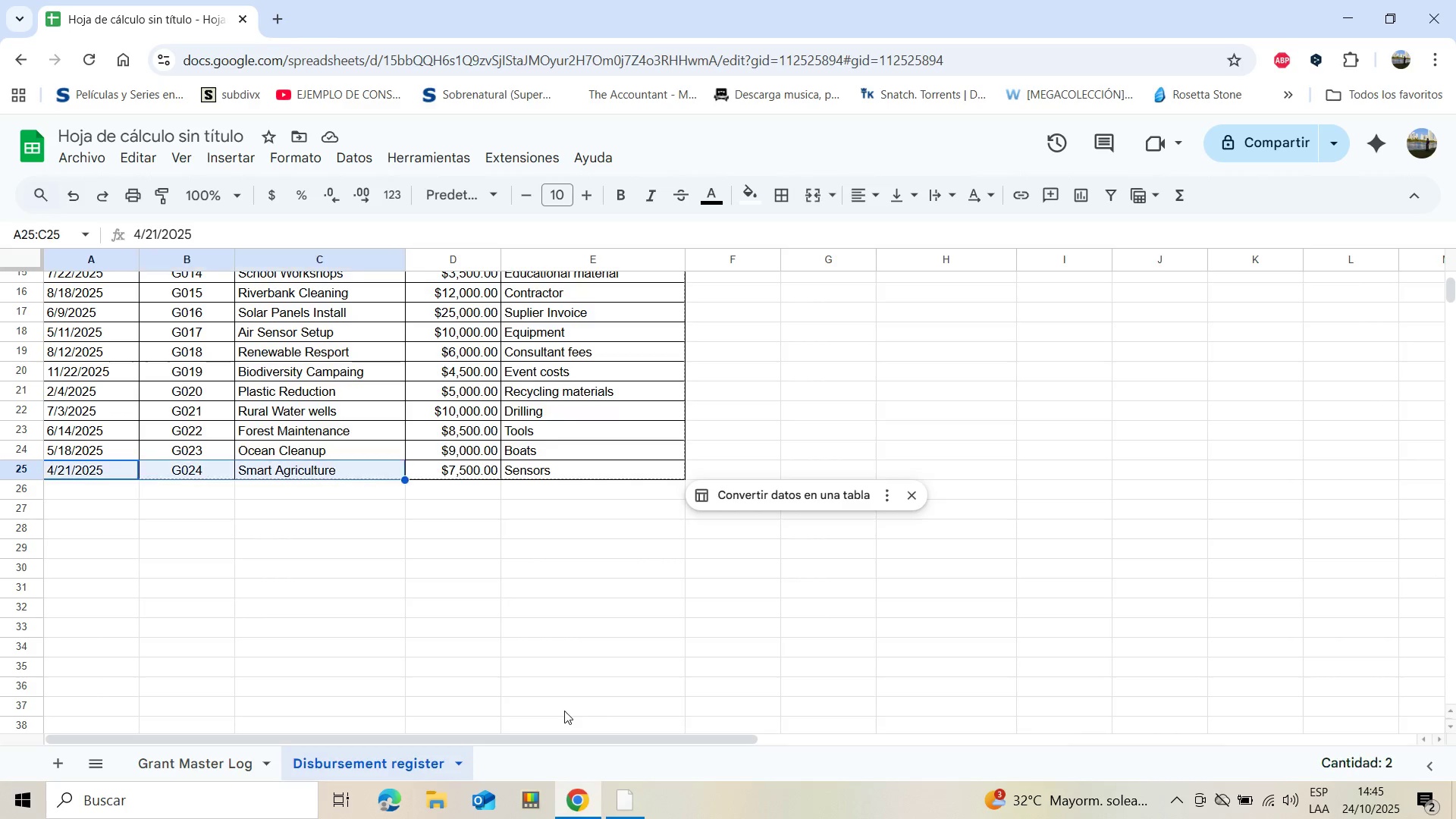 
key(Shift+ArrowRight)
 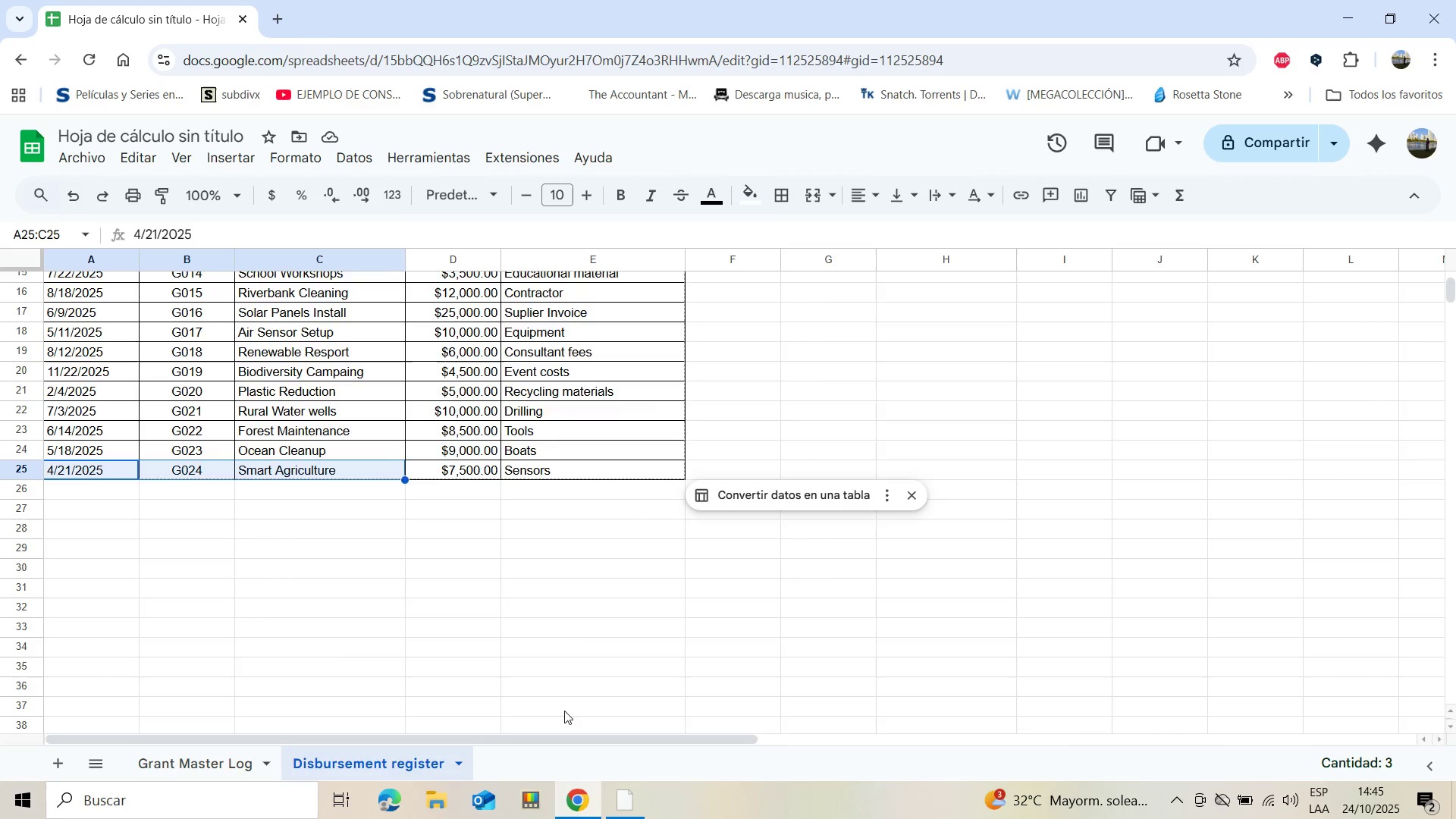 
key(Shift+ArrowRight)
 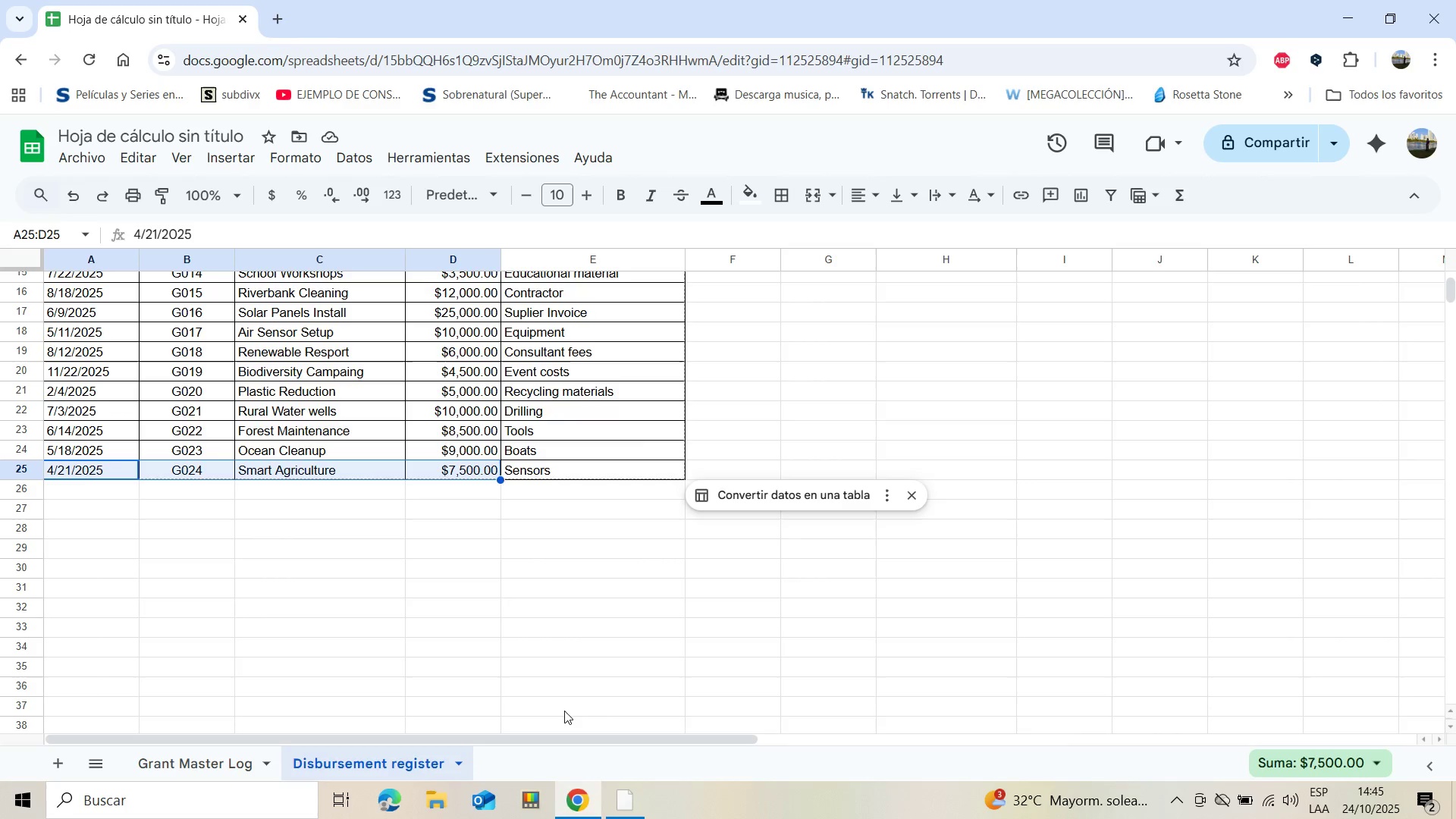 
key(Shift+ArrowRight)
 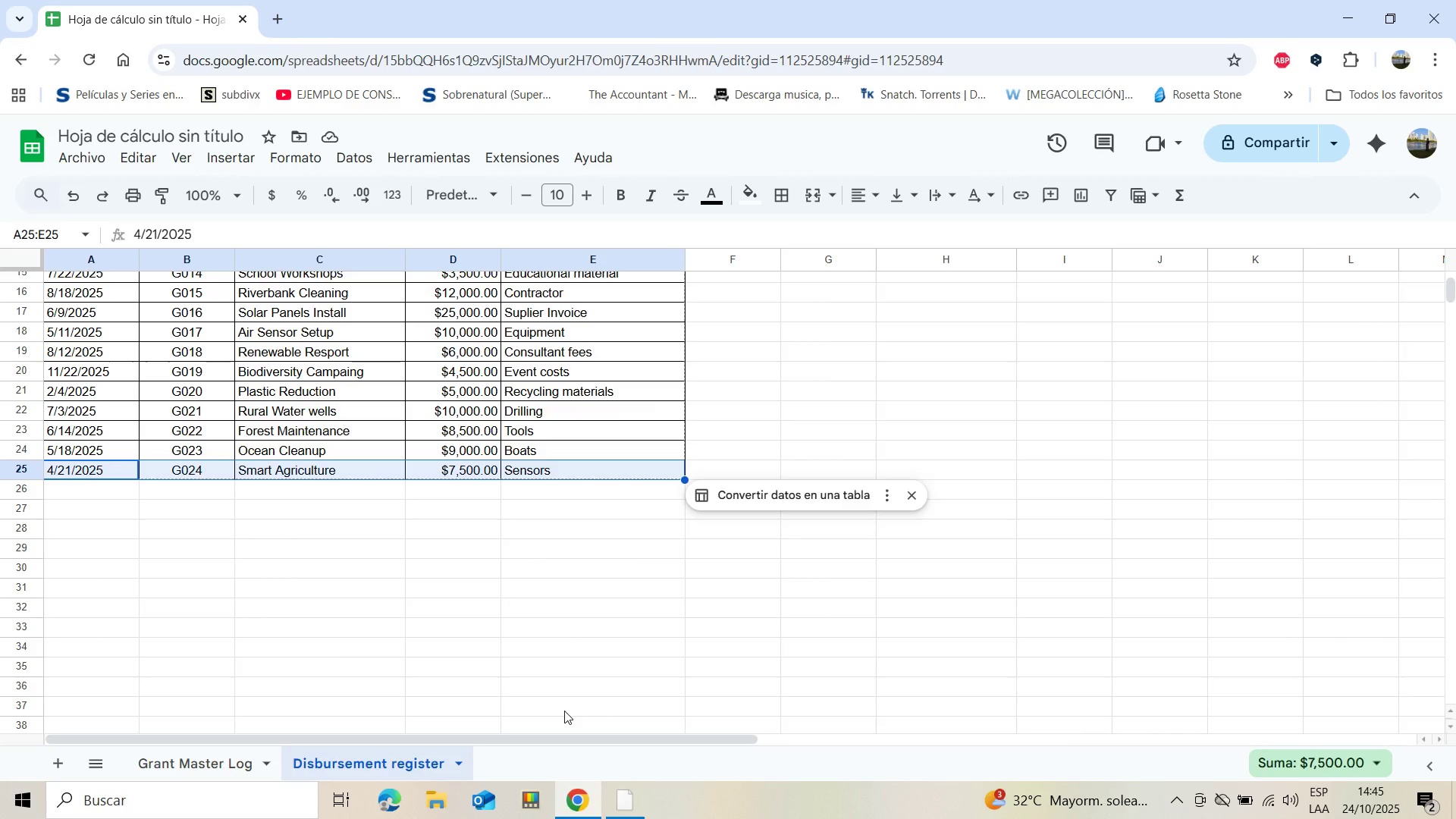 
key(Shift+ArrowDown)
 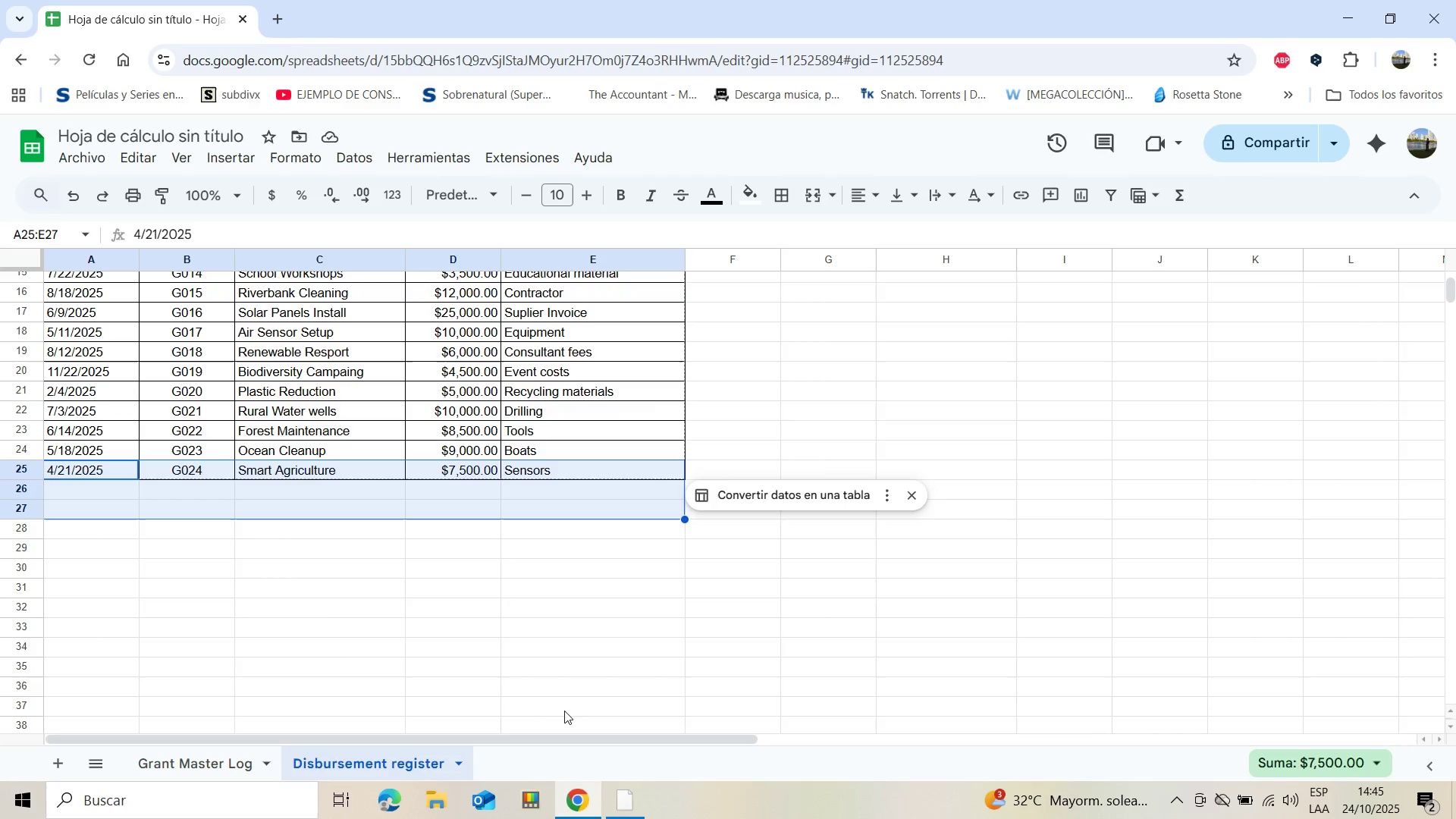 
key(Shift+ArrowDown)
 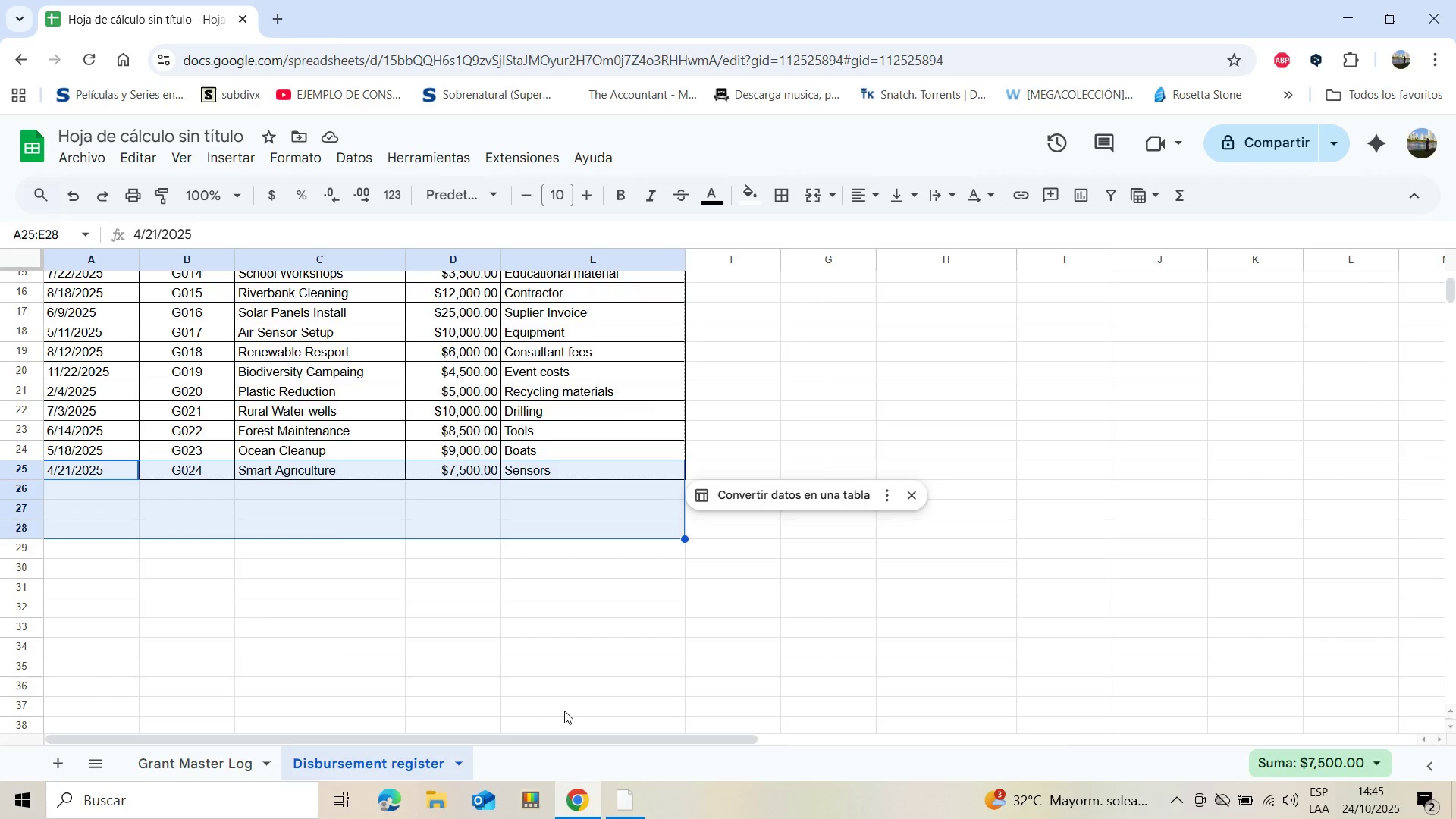 
key(Shift+ArrowDown)
 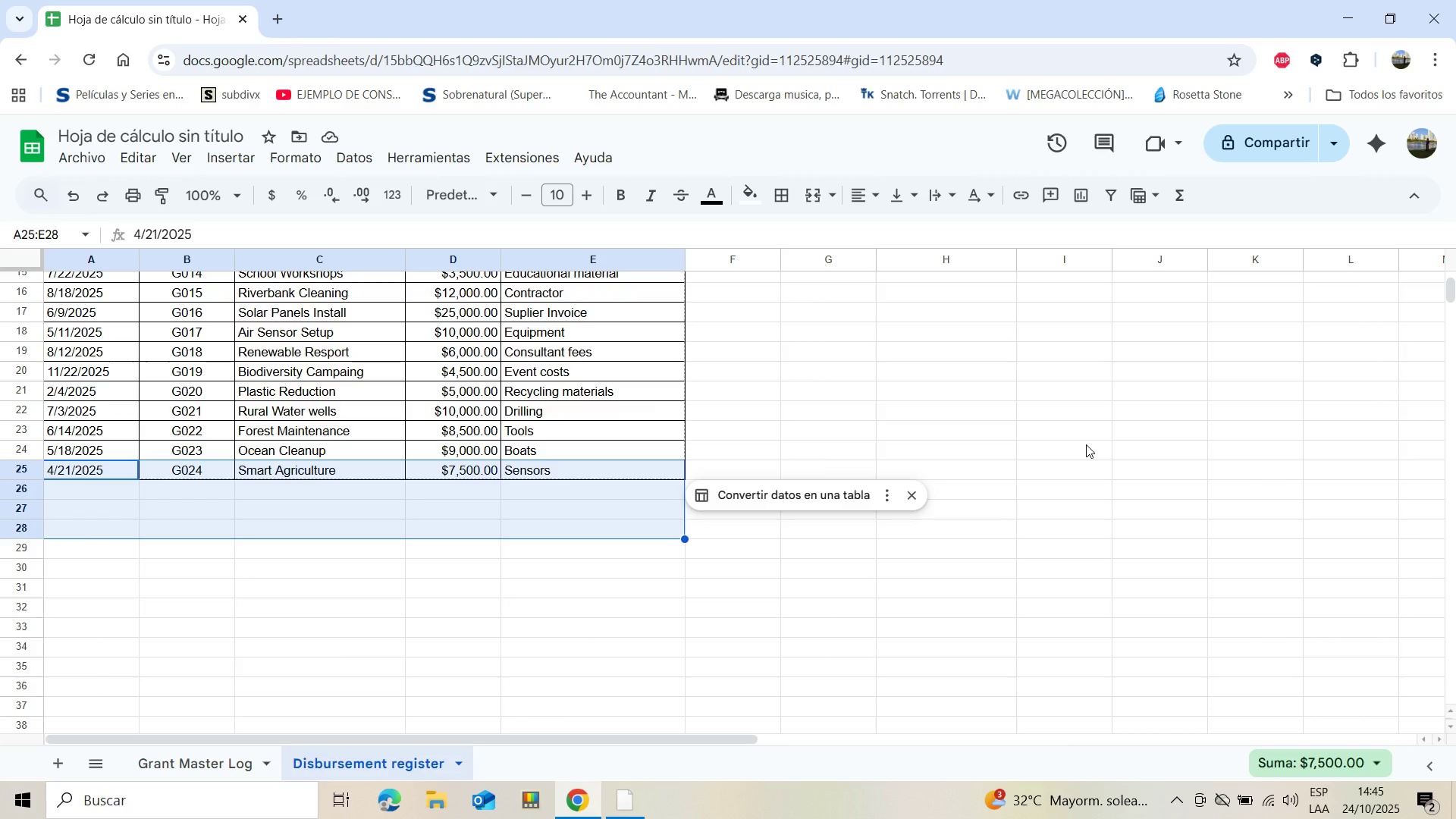 
wait(5.51)
 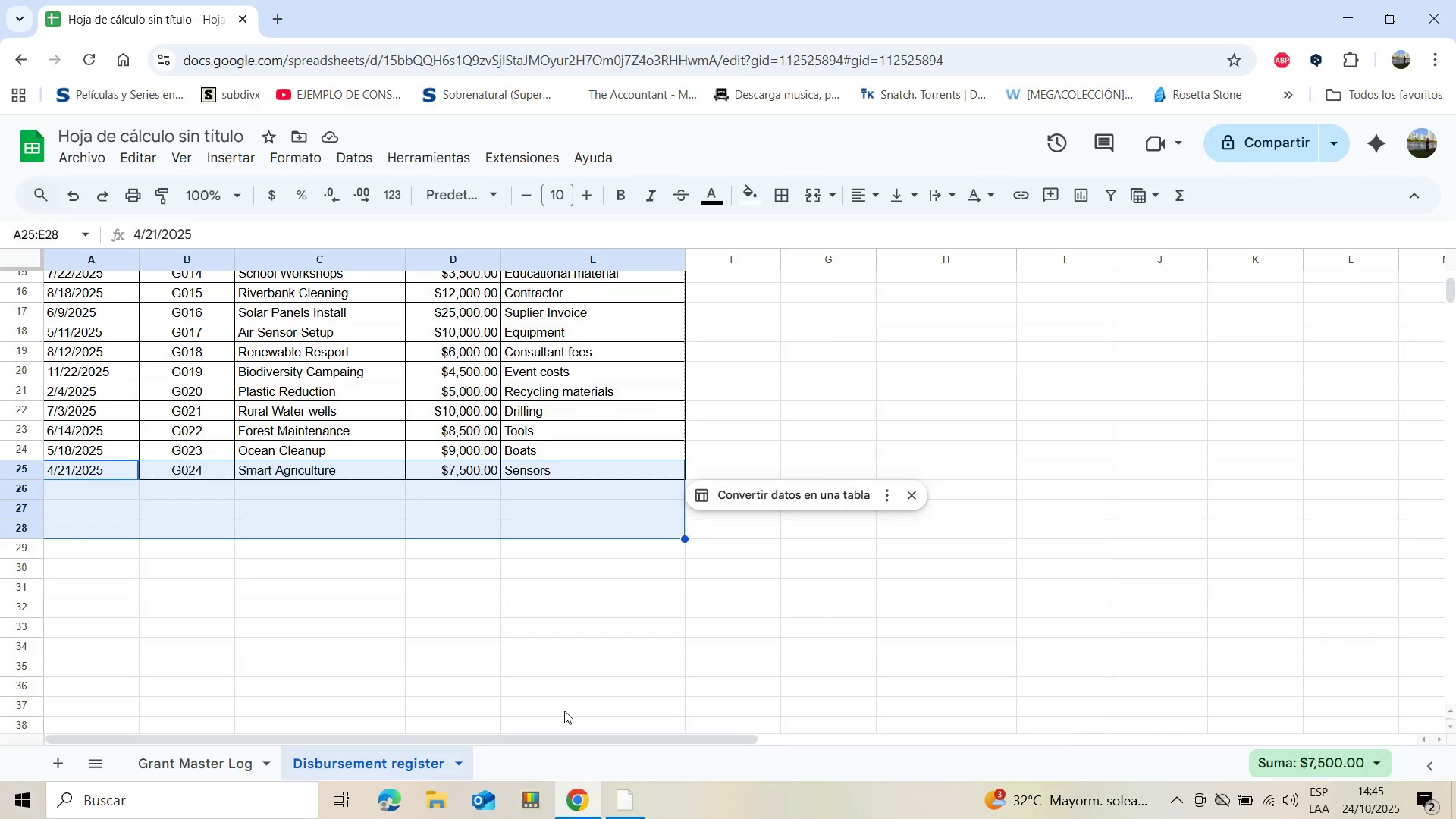 
key(Shift+ArrowDown)
 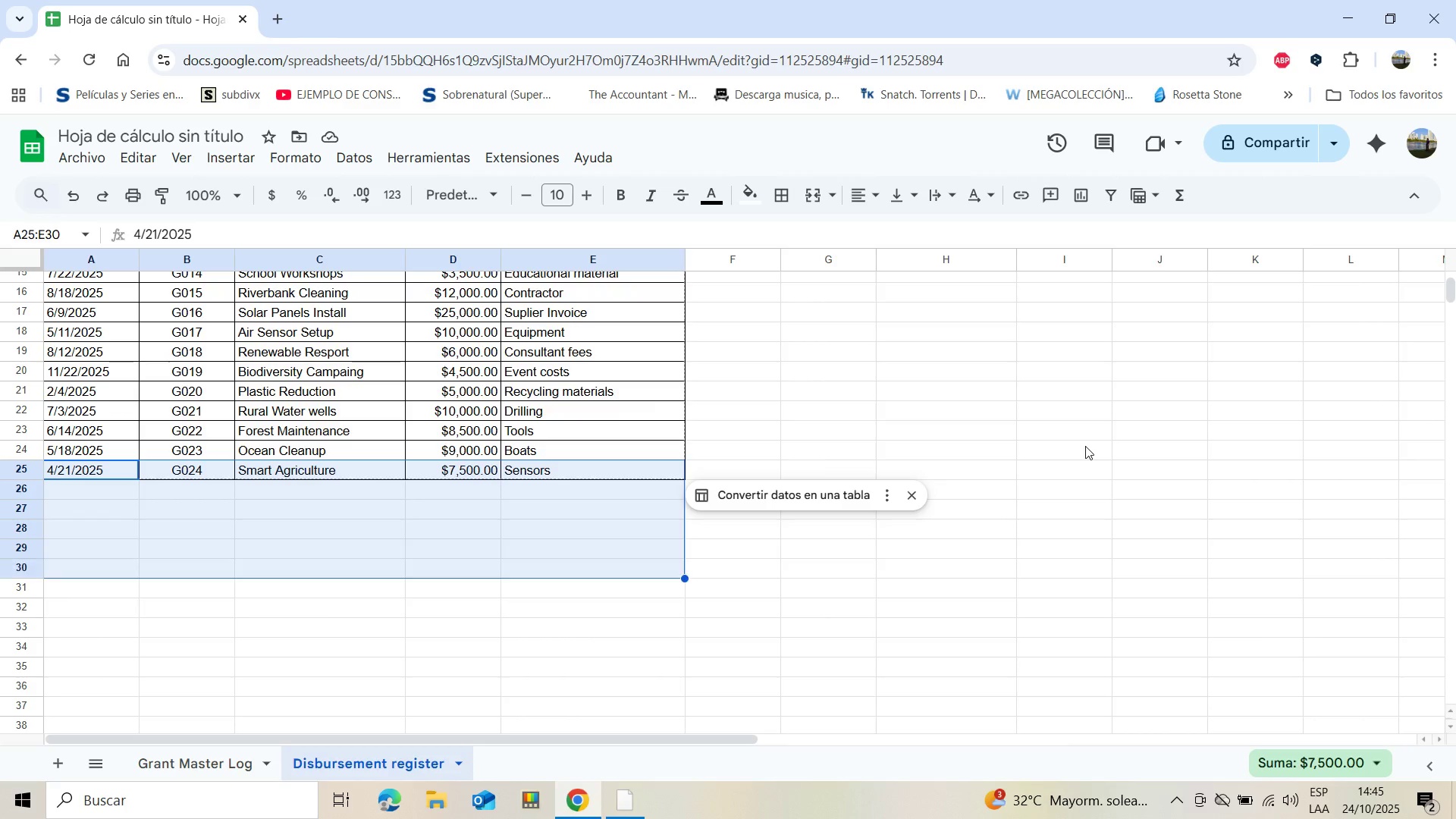 
key(Shift+ArrowDown)
 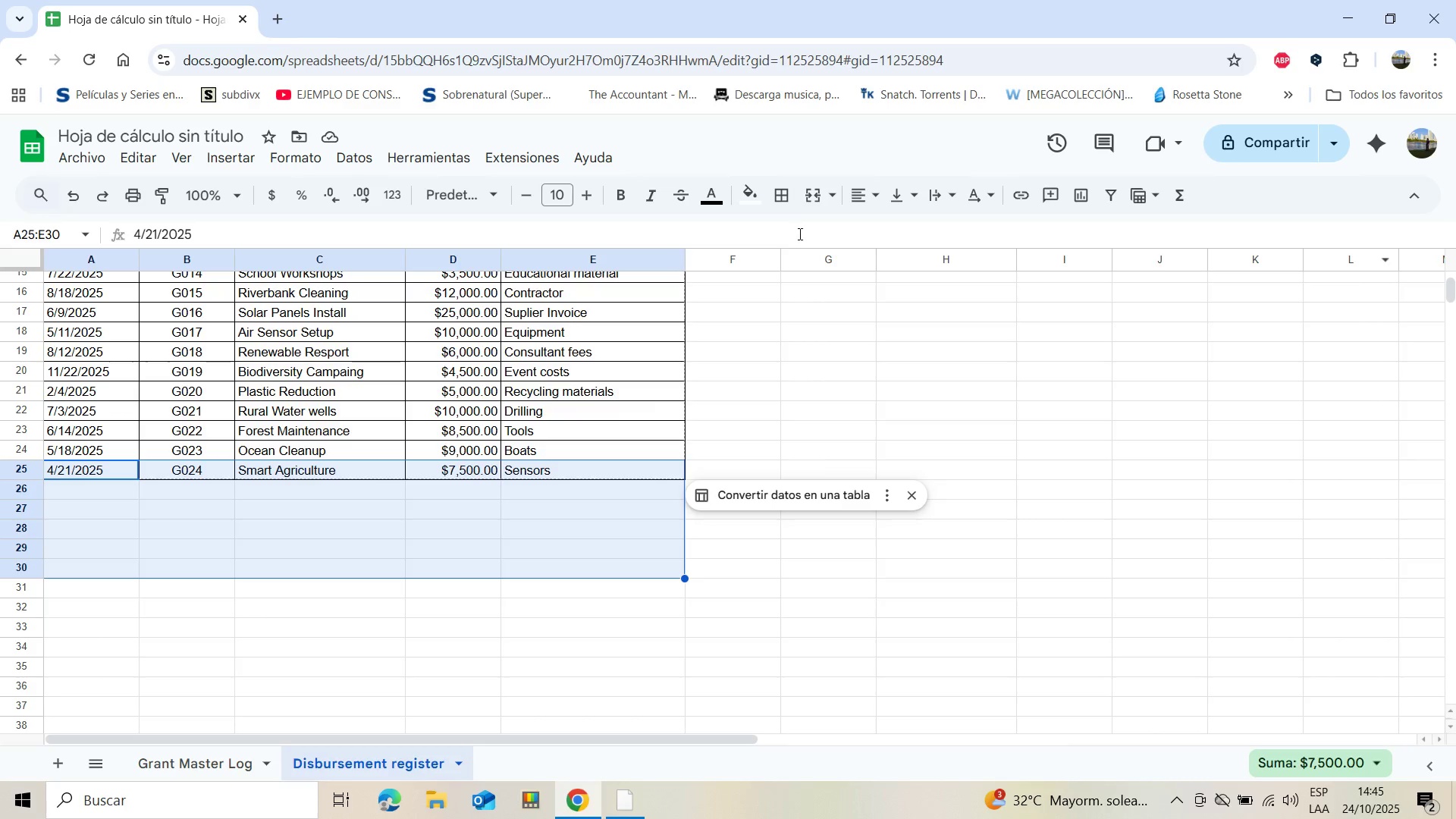 
left_click([789, 201])
 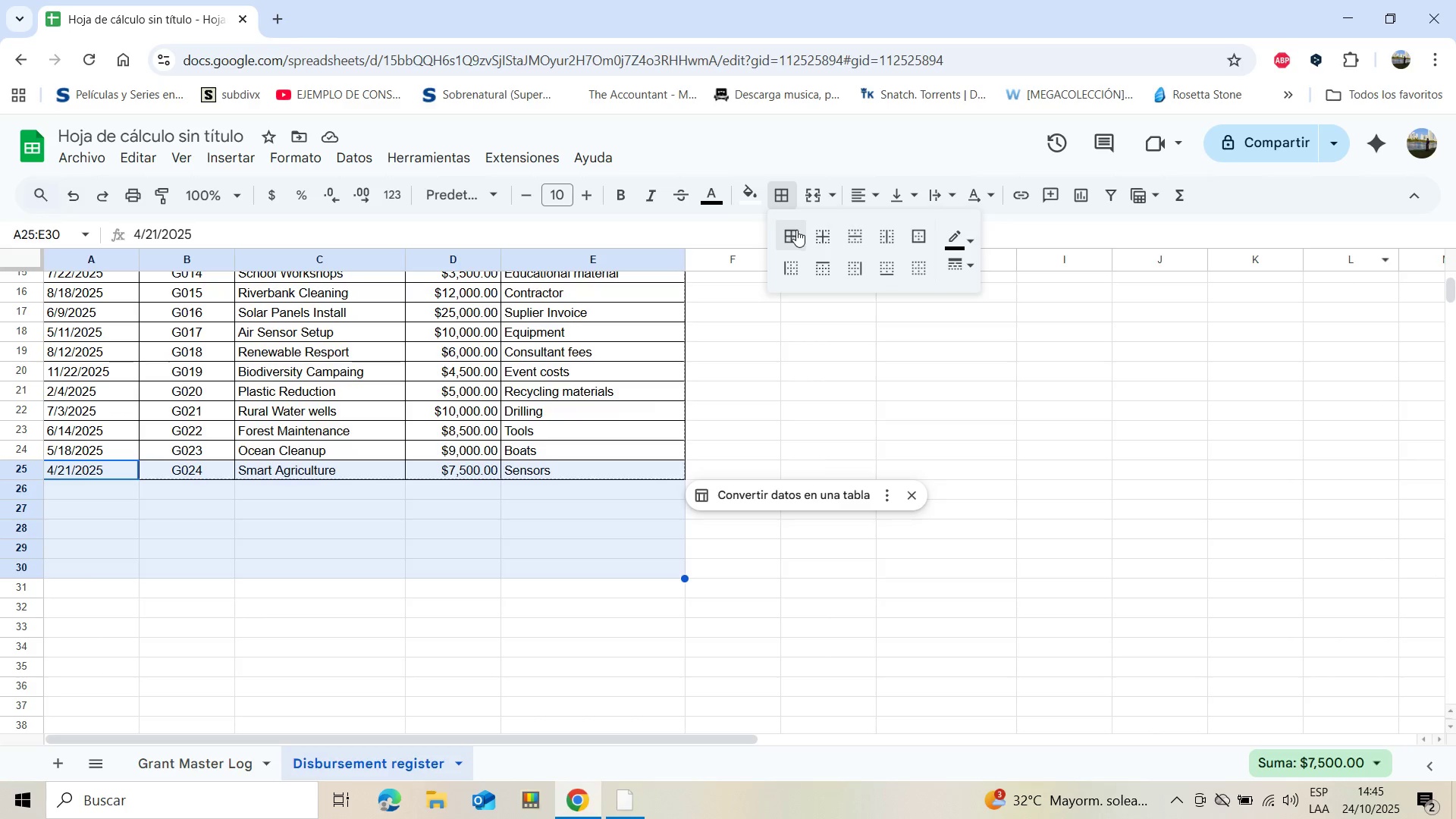 
left_click([796, 230])
 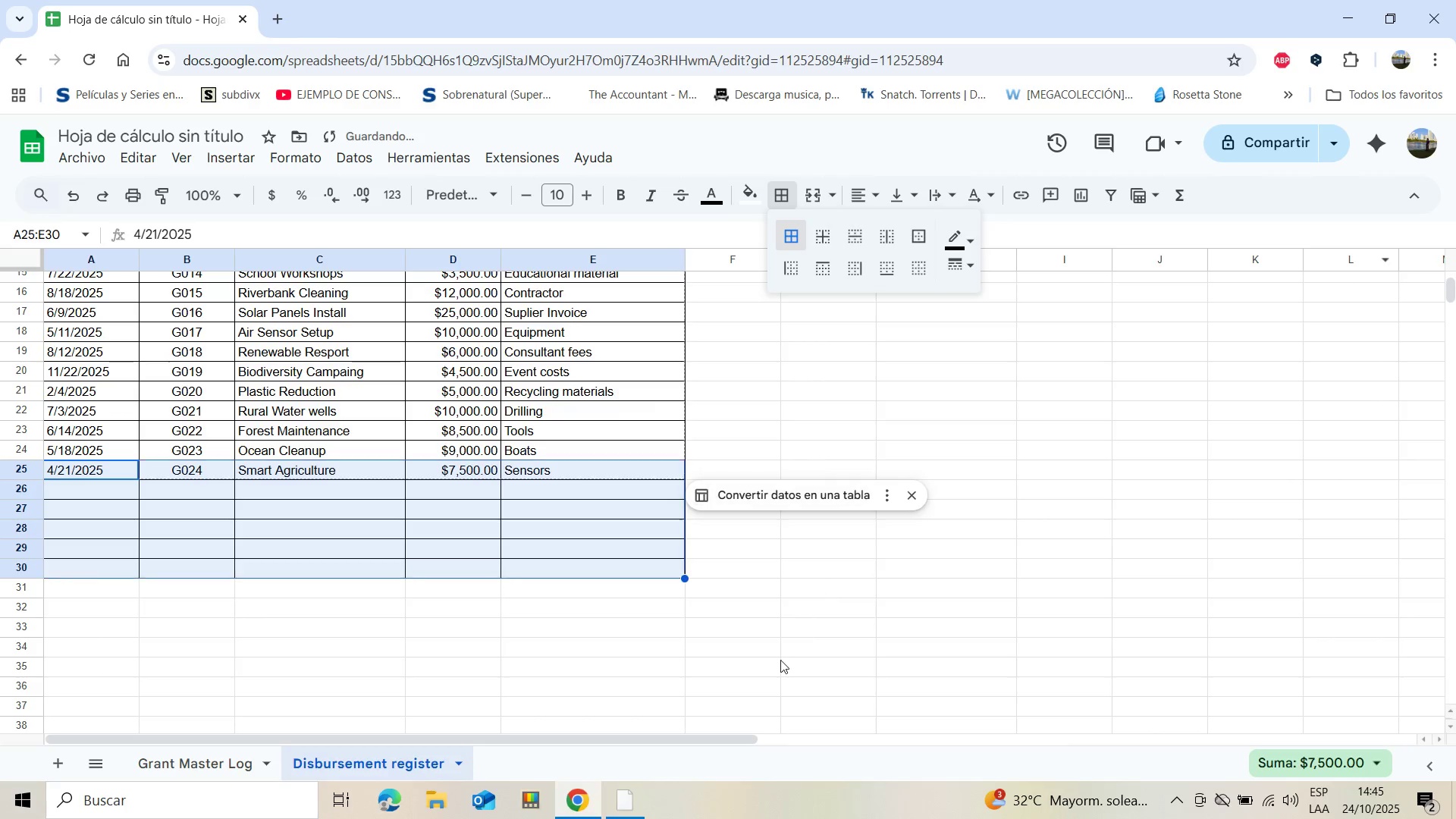 
left_click_drag(start_coordinate=[780, 661], to_coordinate=[764, 644])
 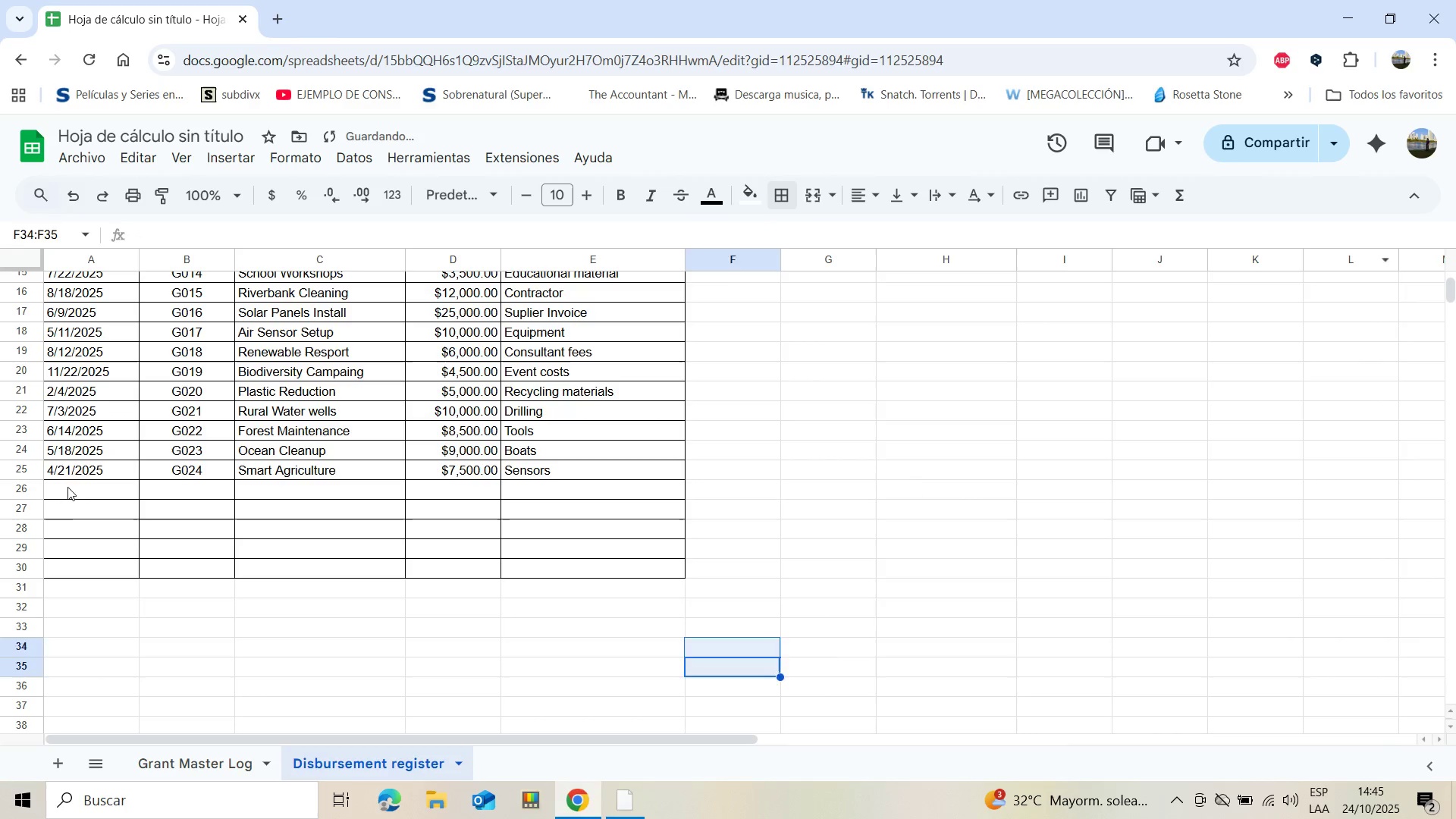 
left_click([67, 487])
 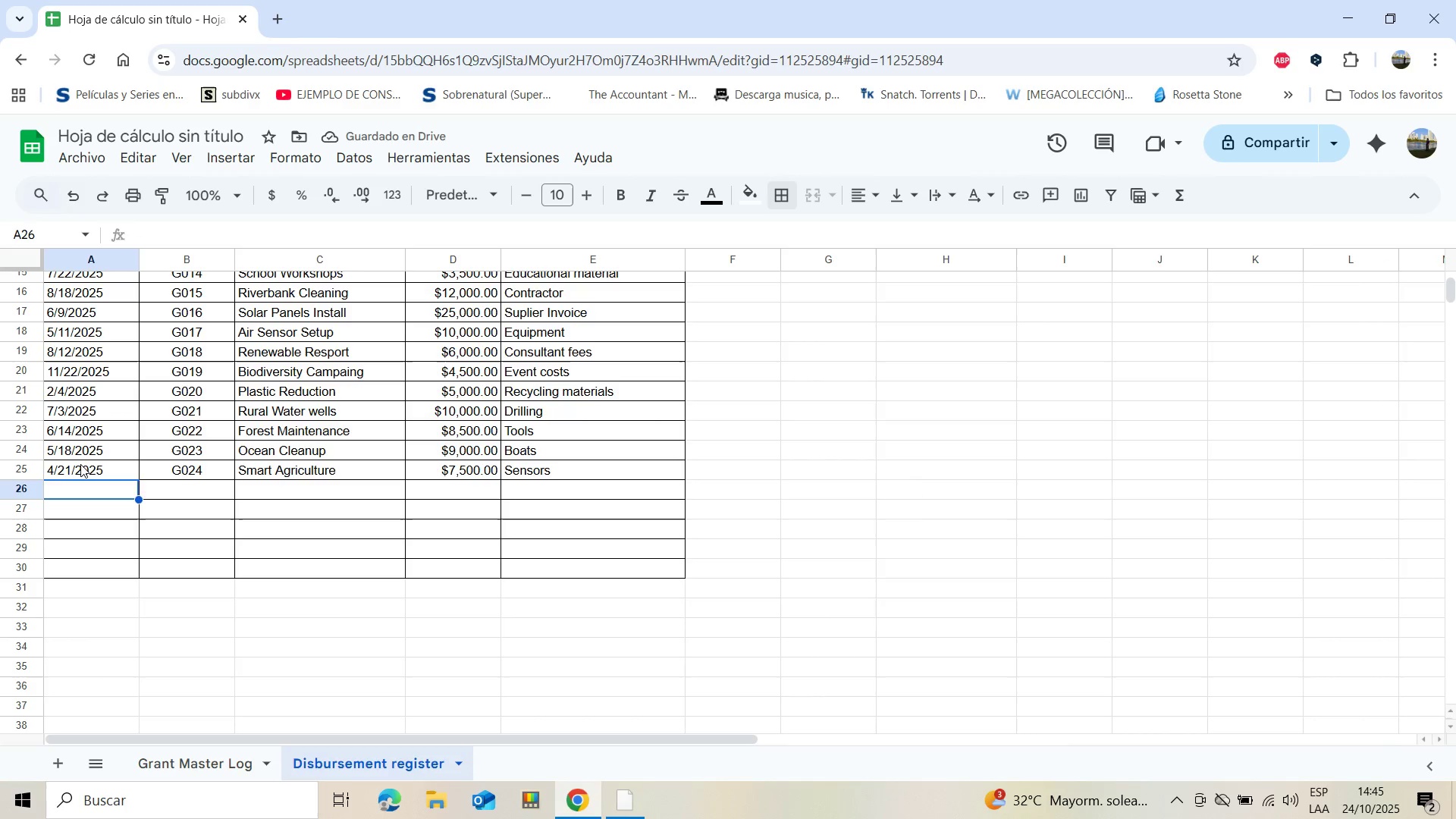 
left_click([80, 467])
 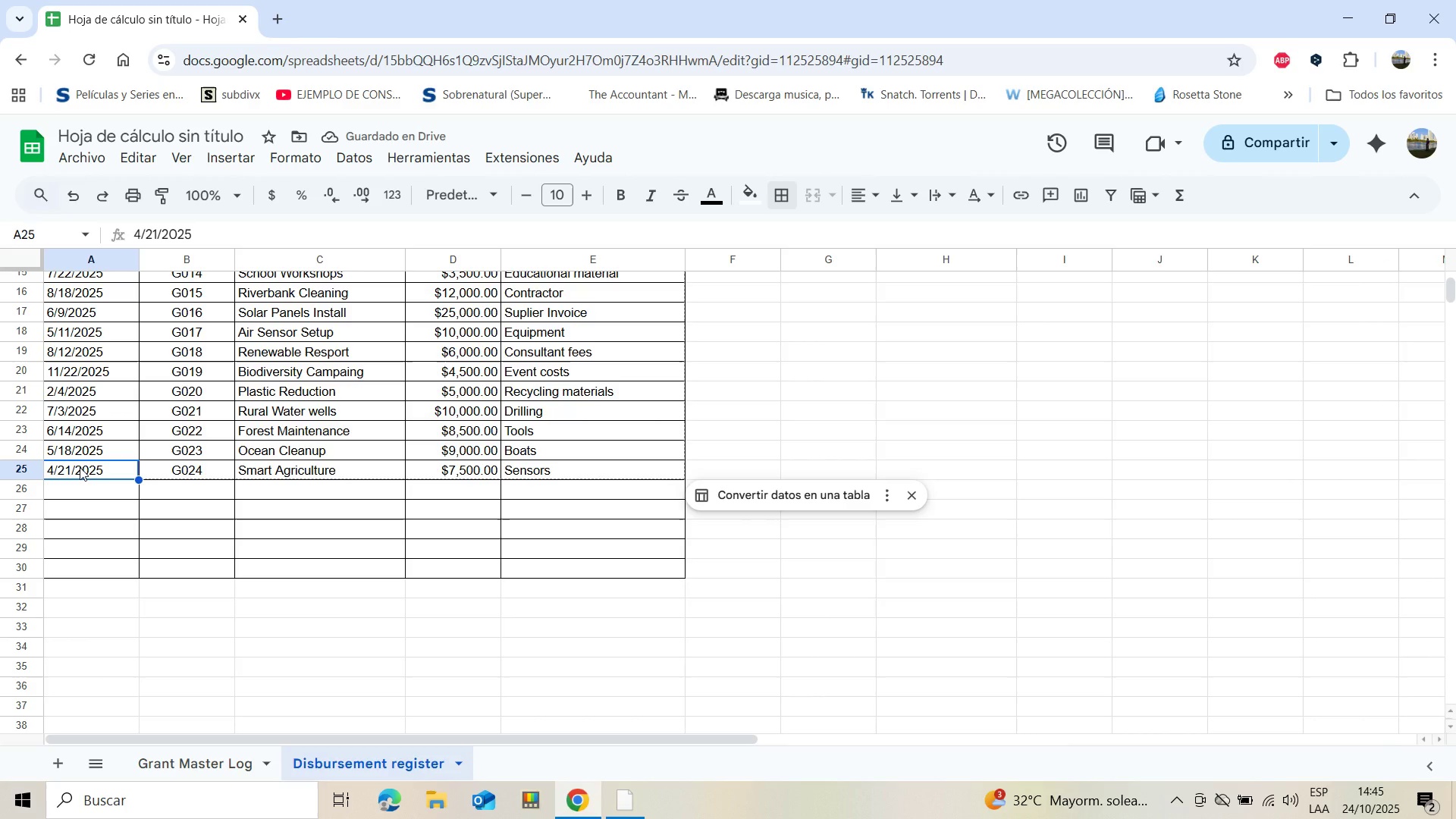 
key(Control+C)
 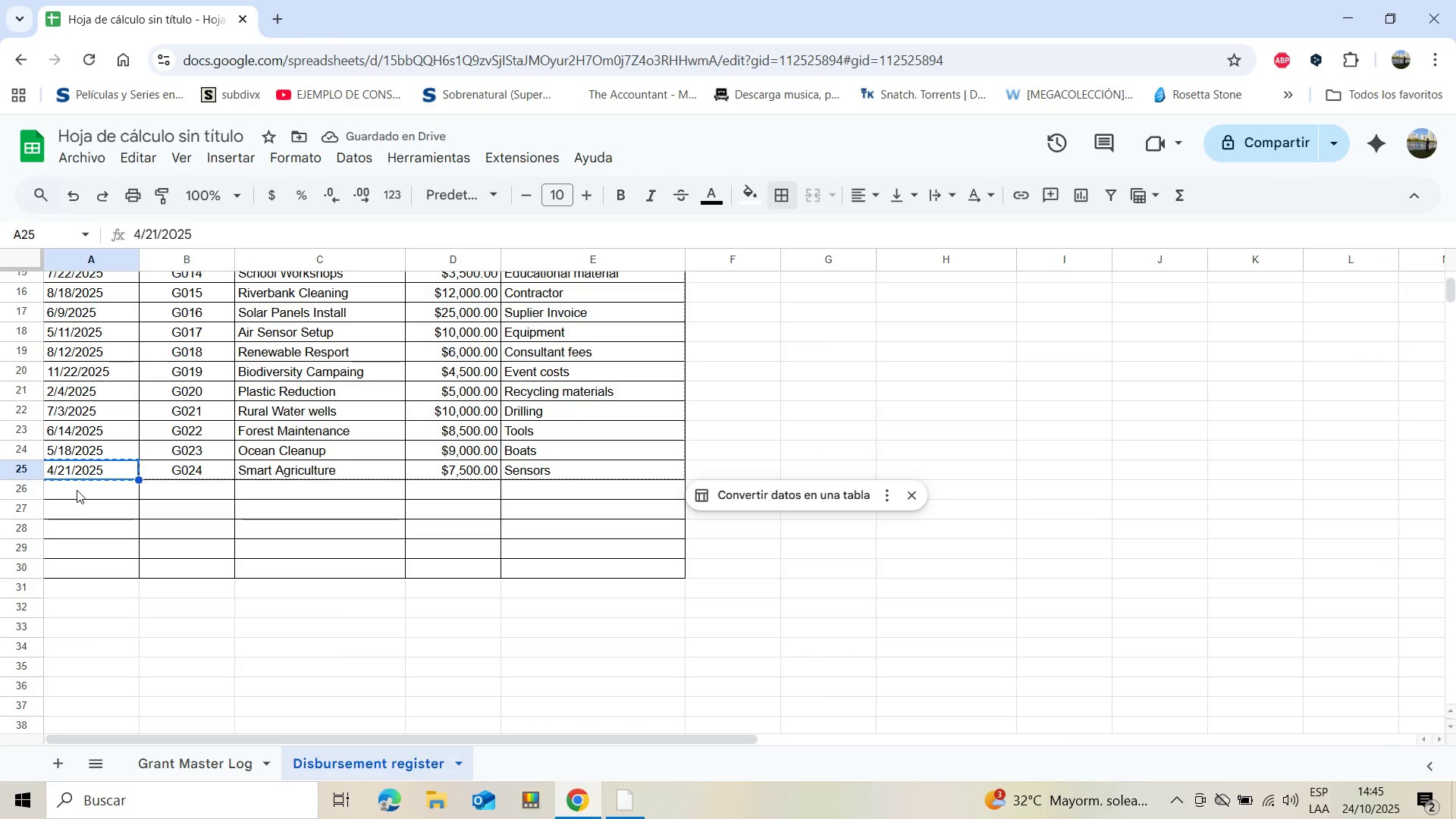 
left_click([77, 490])
 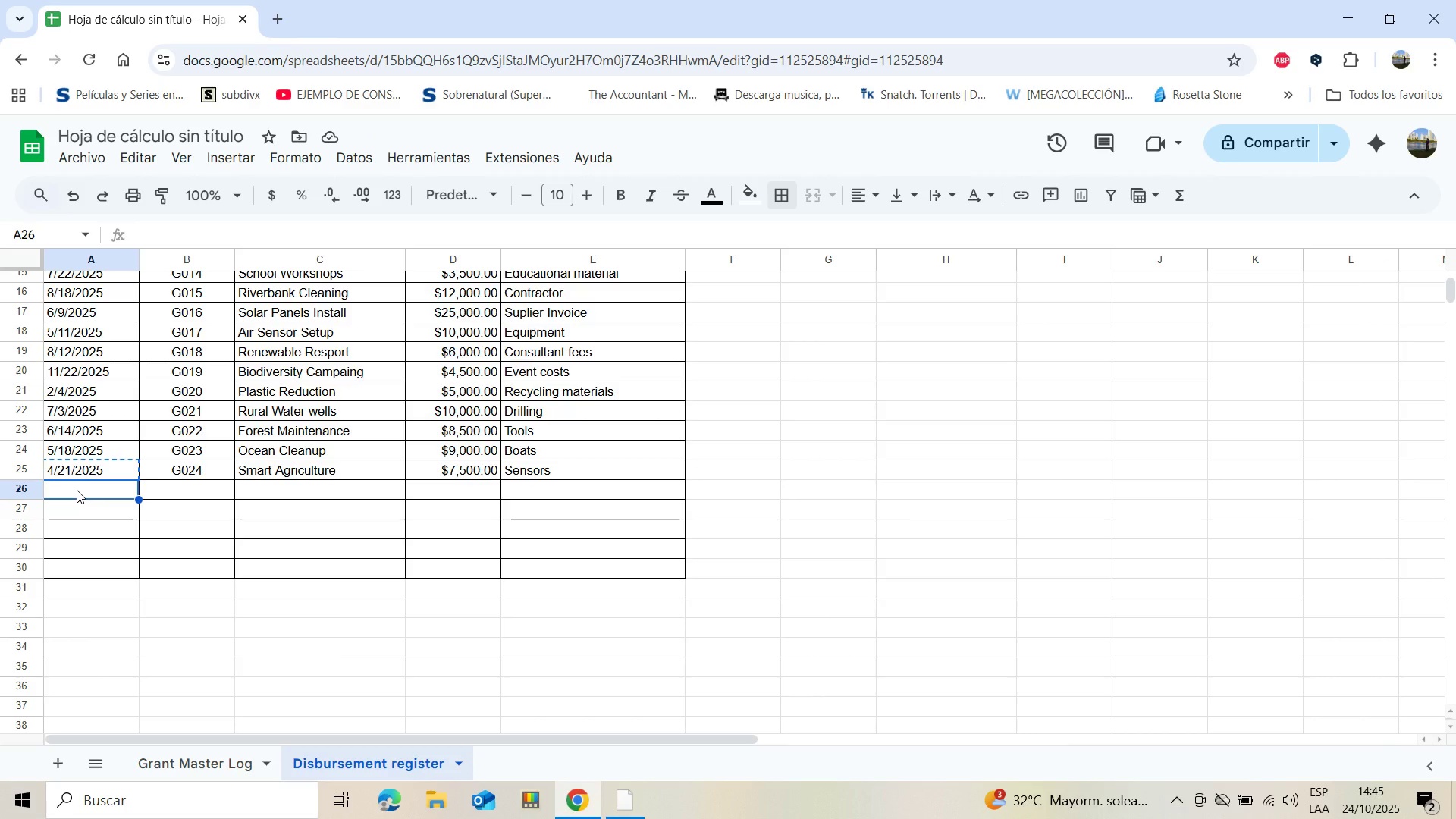 
key(Control+V)
 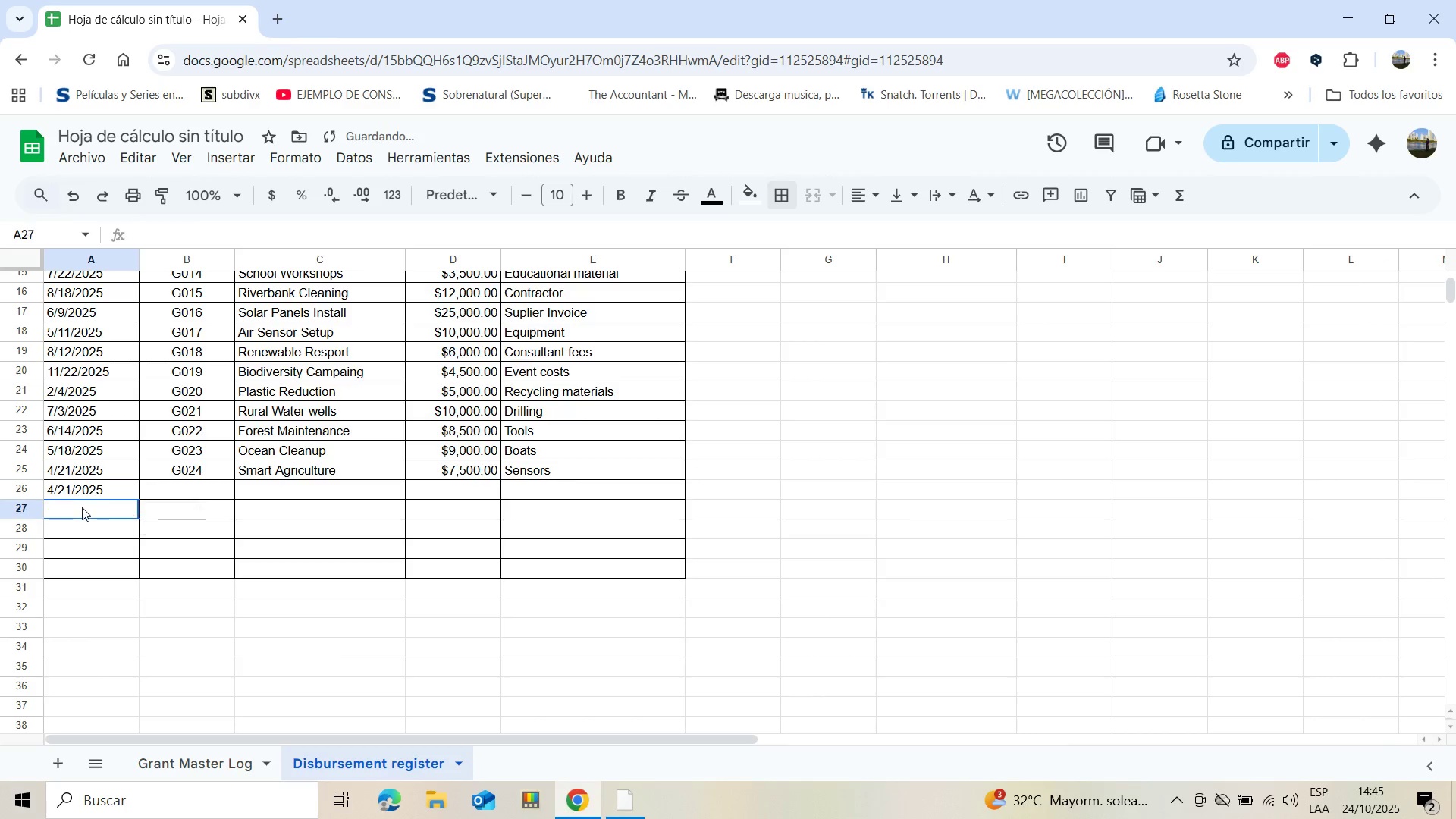 
left_click([82, 507])
 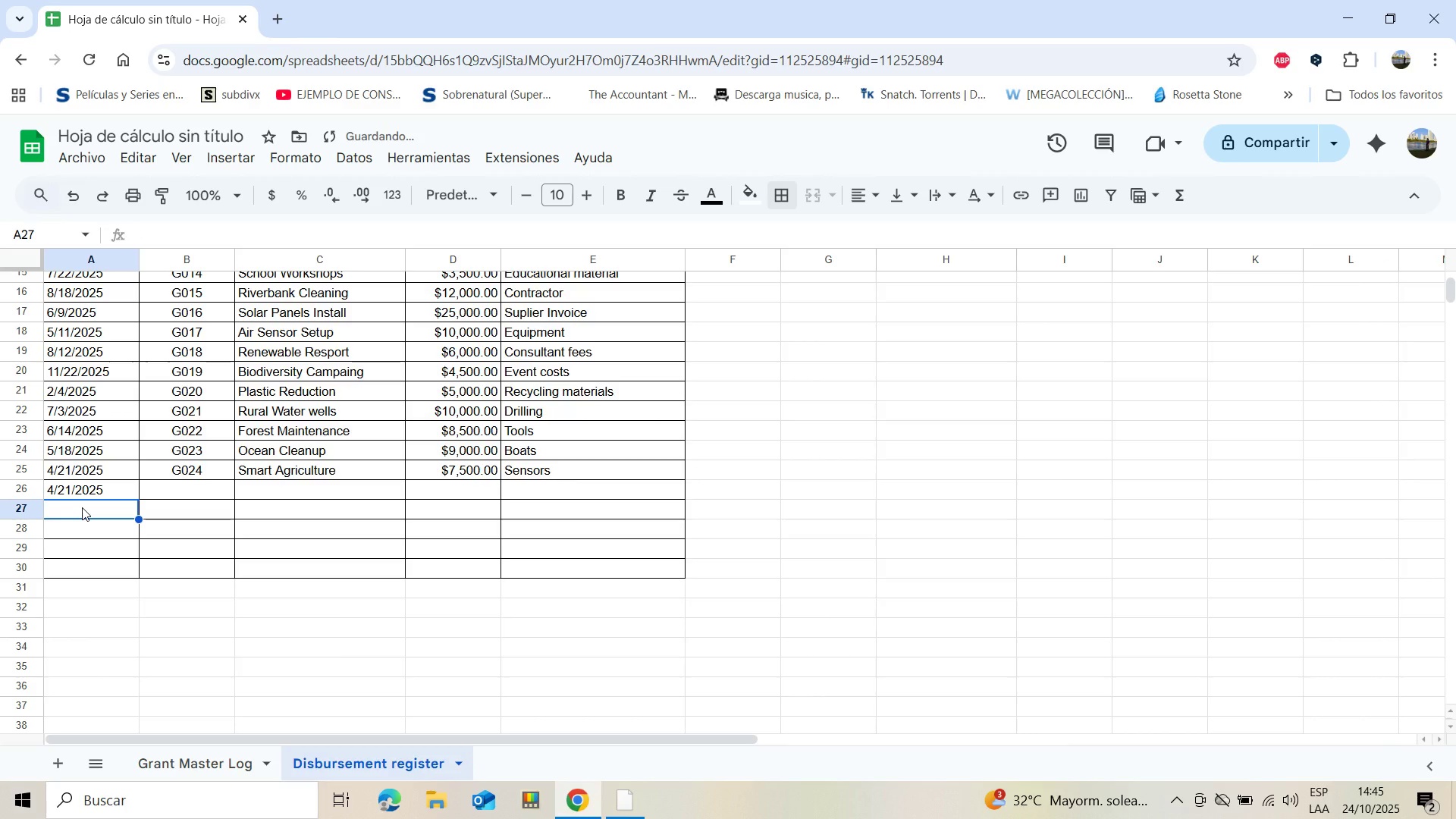 
key(Control+V)
 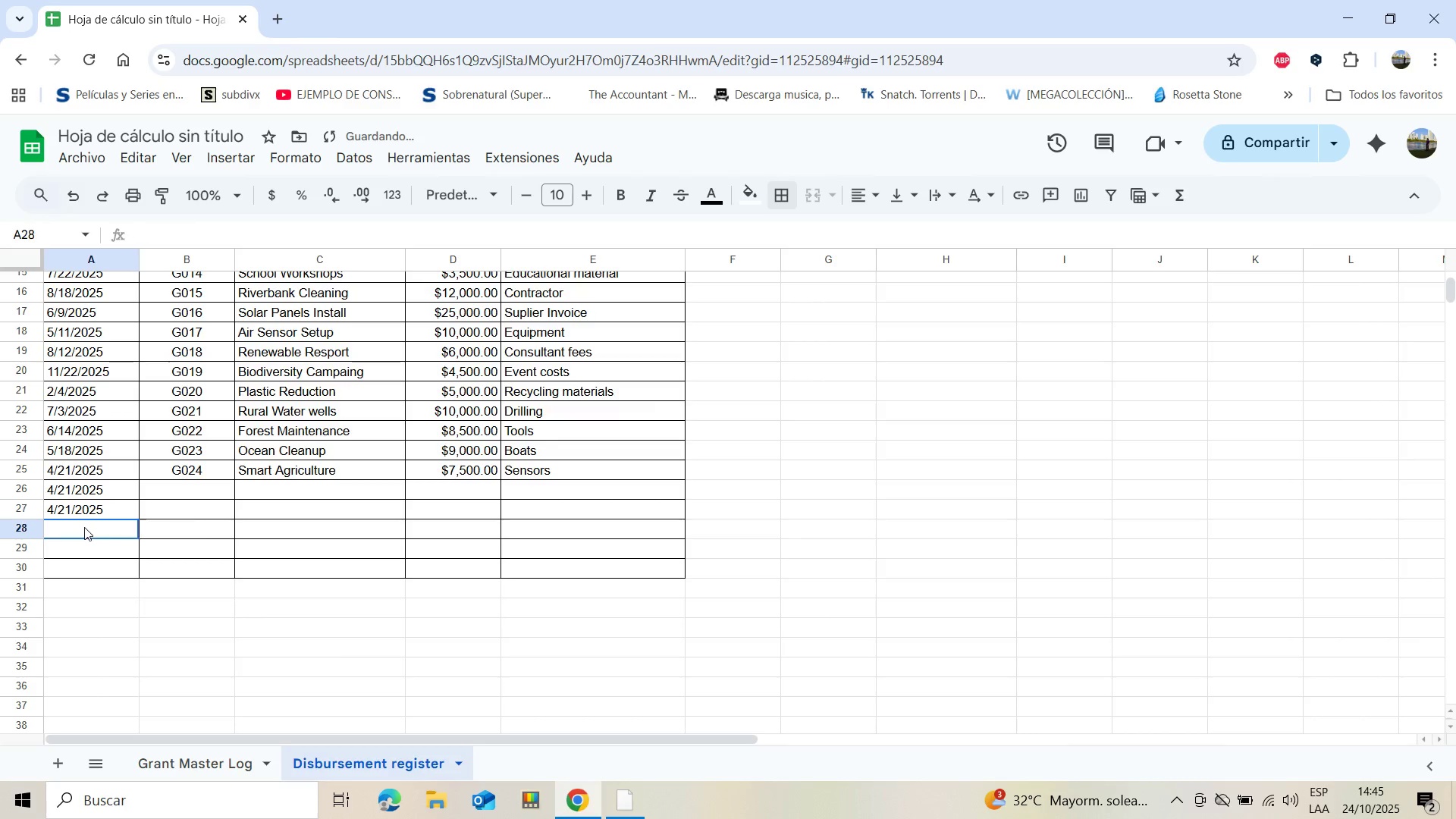 
left_click([84, 527])
 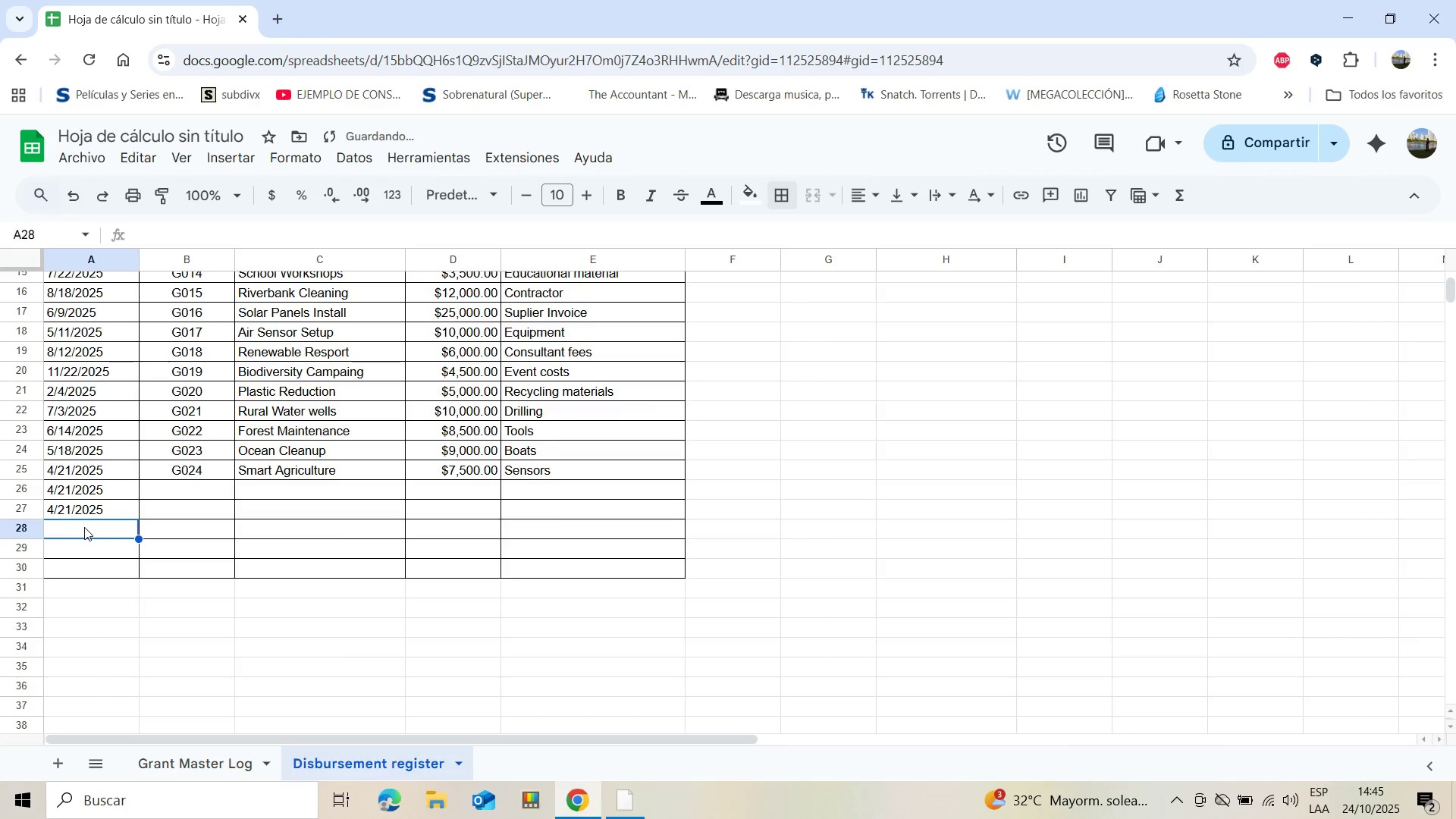 
key(Control+V)
 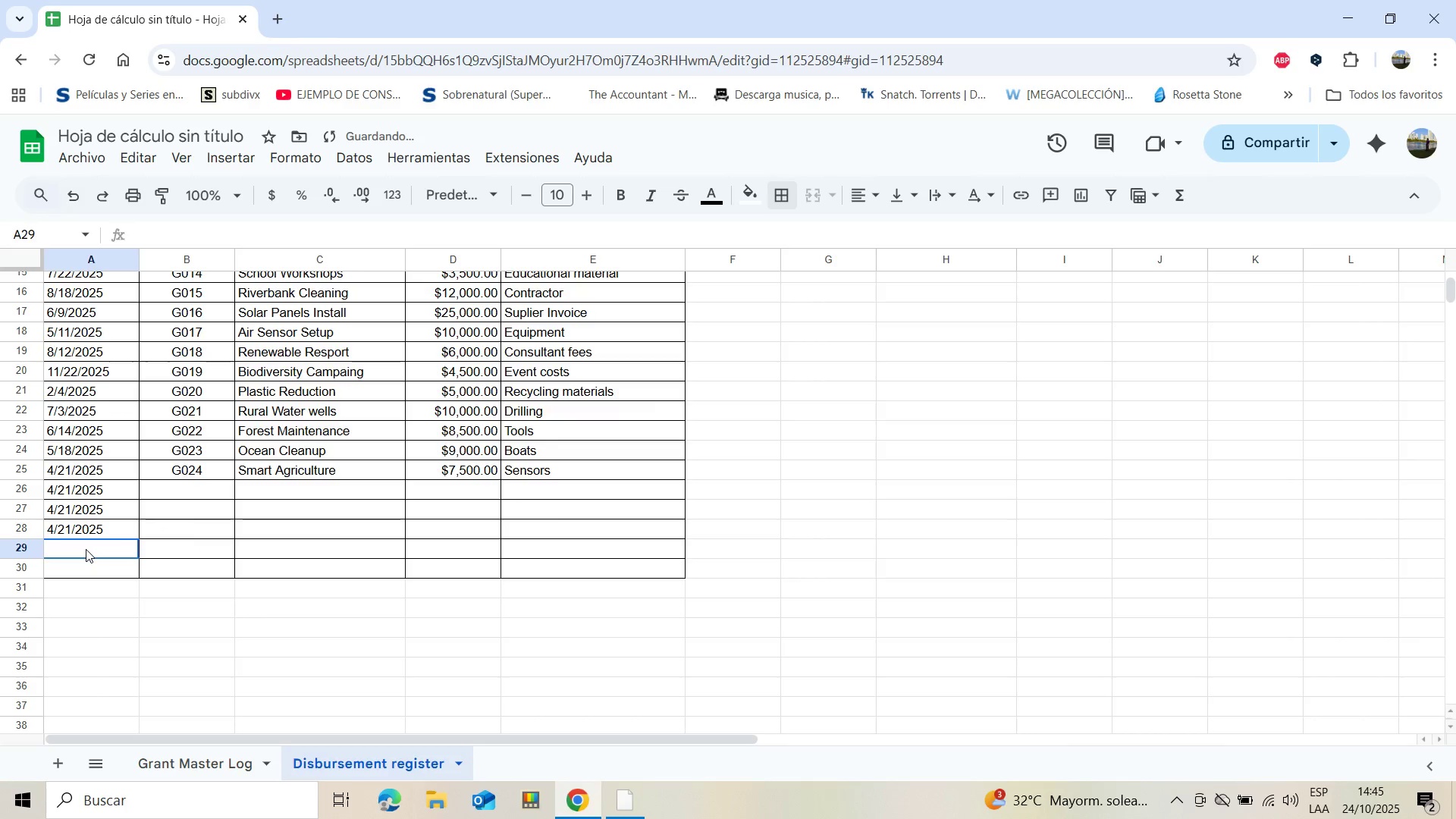 
key(Control+V)
 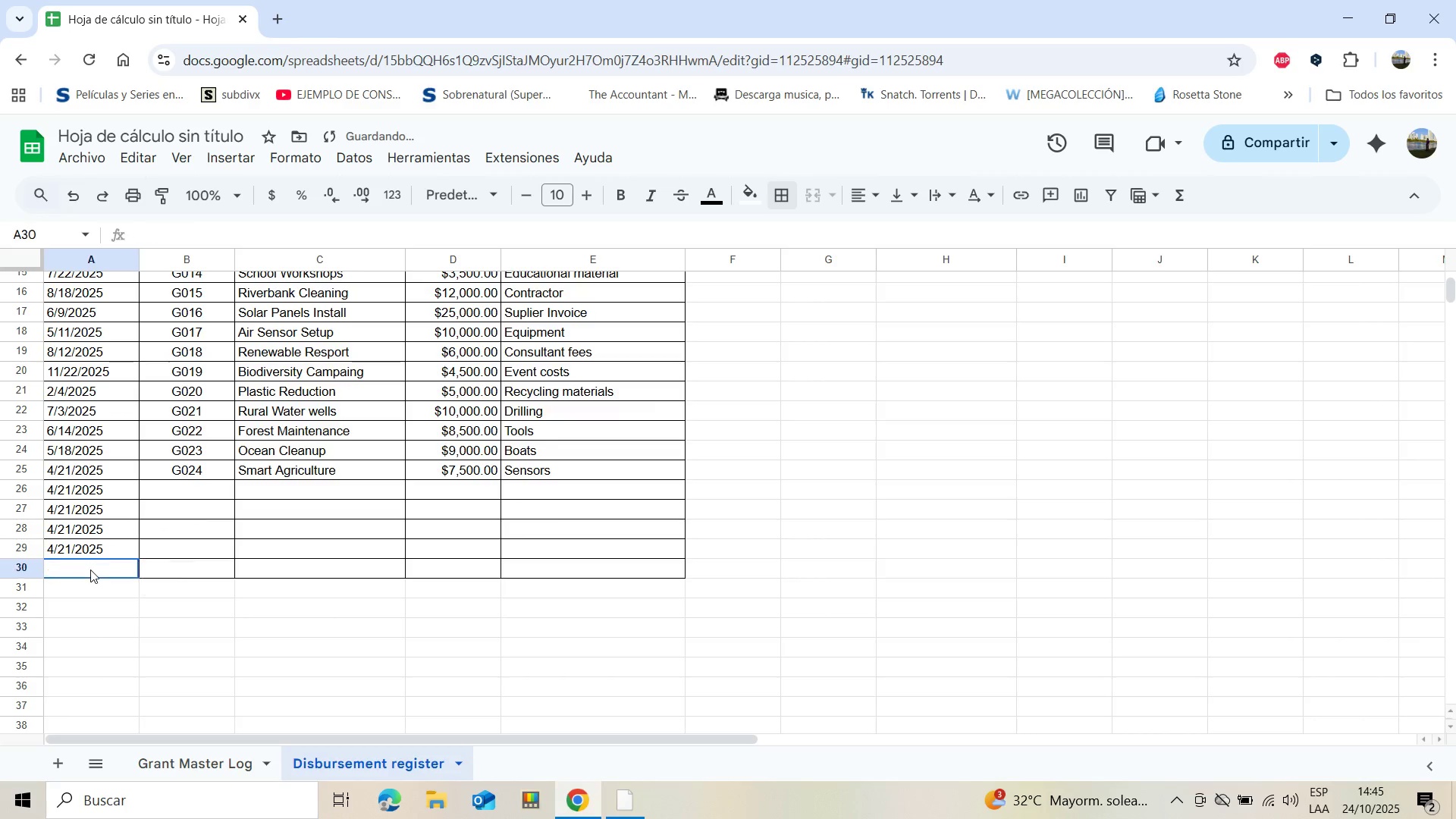 
key(Control+V)
 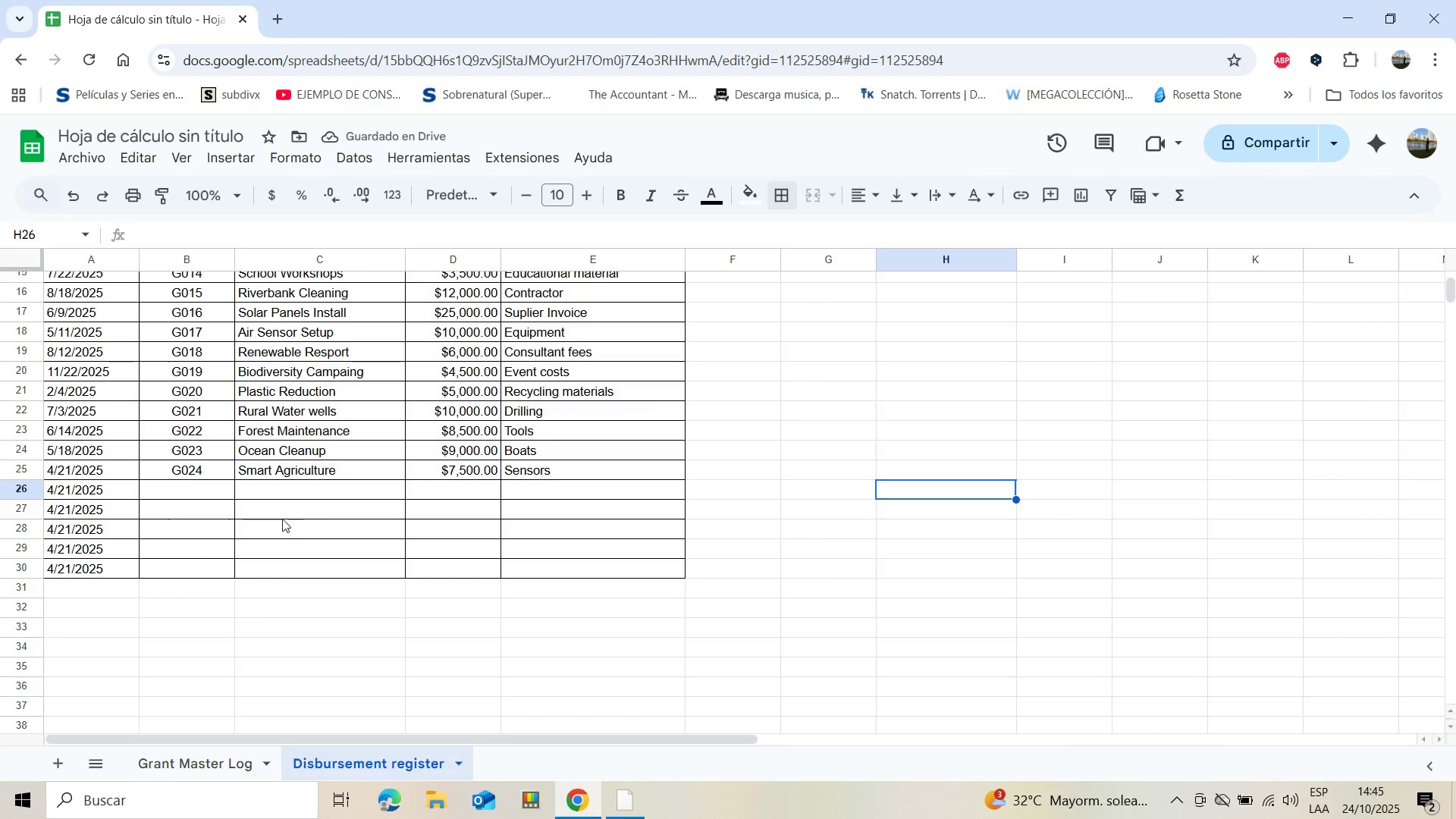 
left_click([189, 481])
 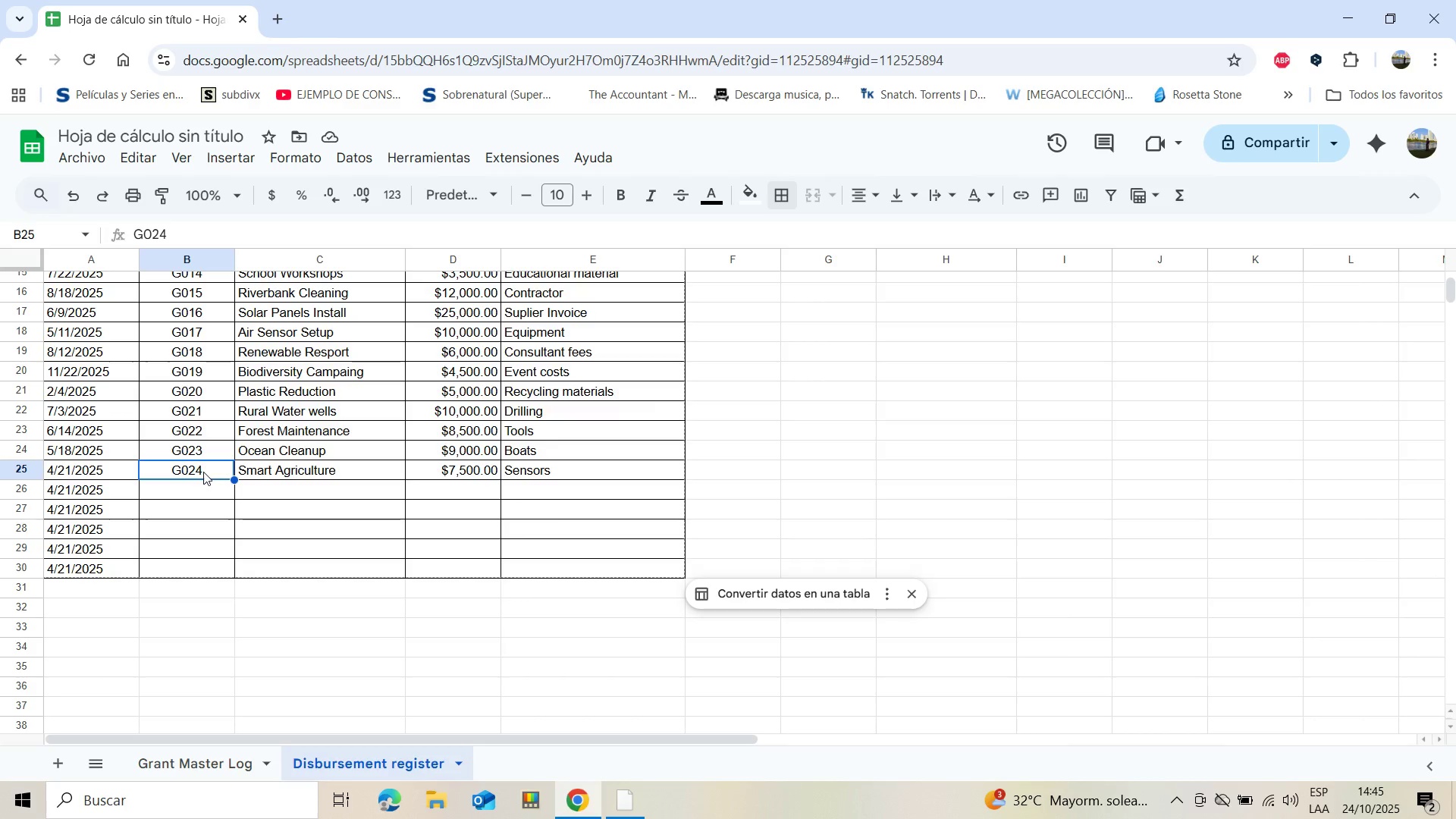 
scroll: coordinate [231, 500], scroll_direction: up, amount: 6.0
 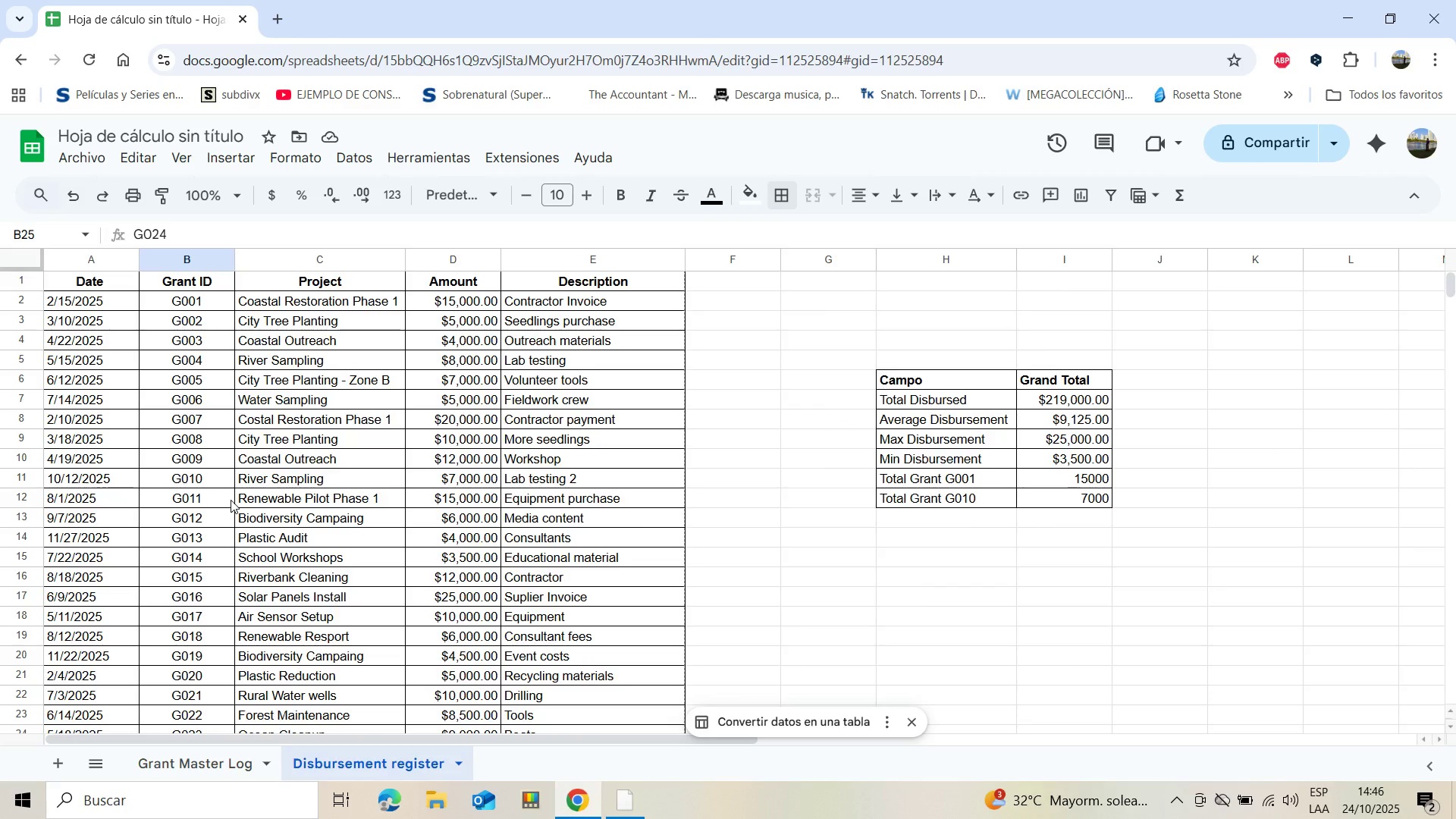 
scroll: coordinate [231, 504], scroll_direction: down, amount: 2.0
 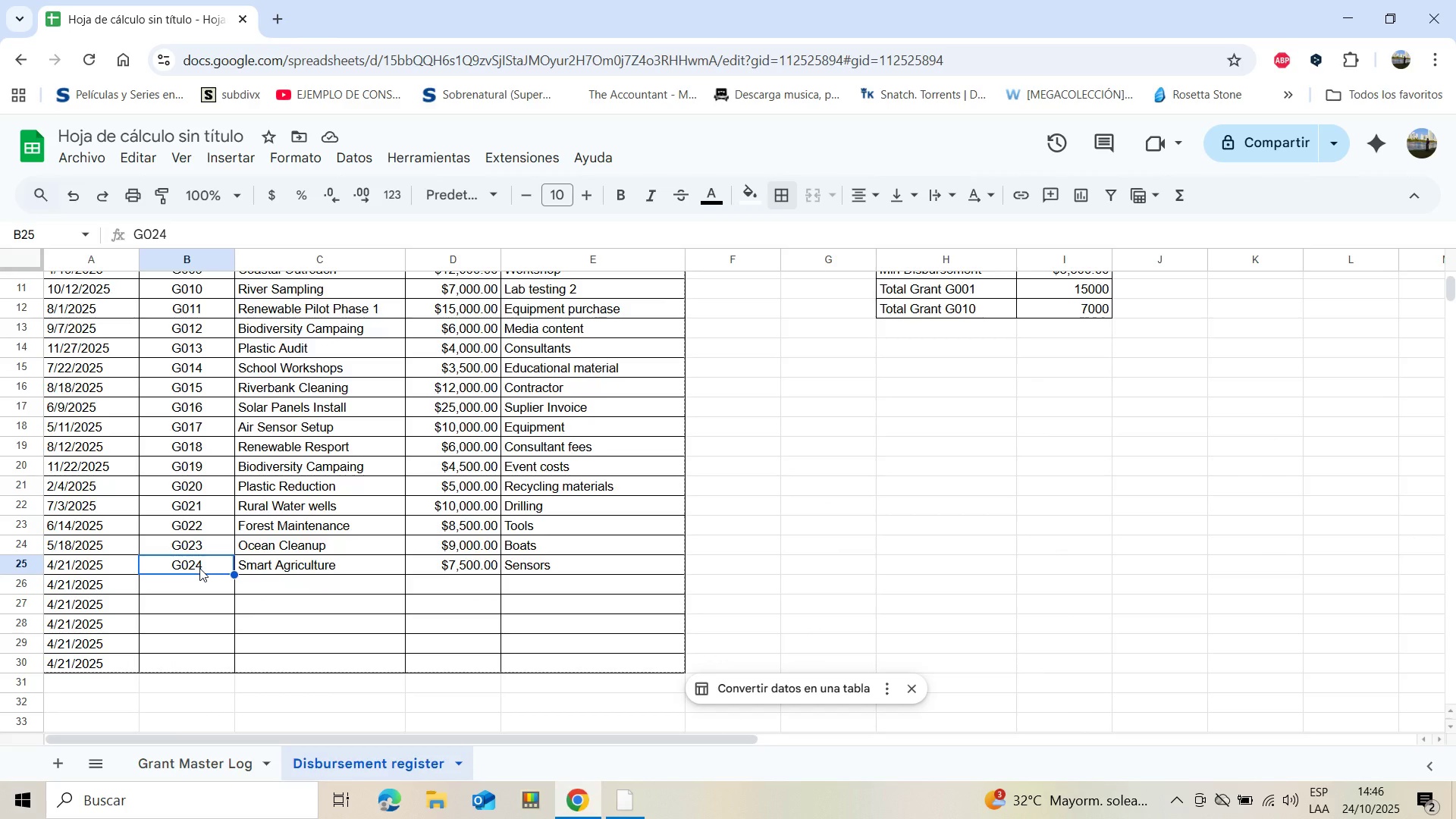 
key(Control+C)
 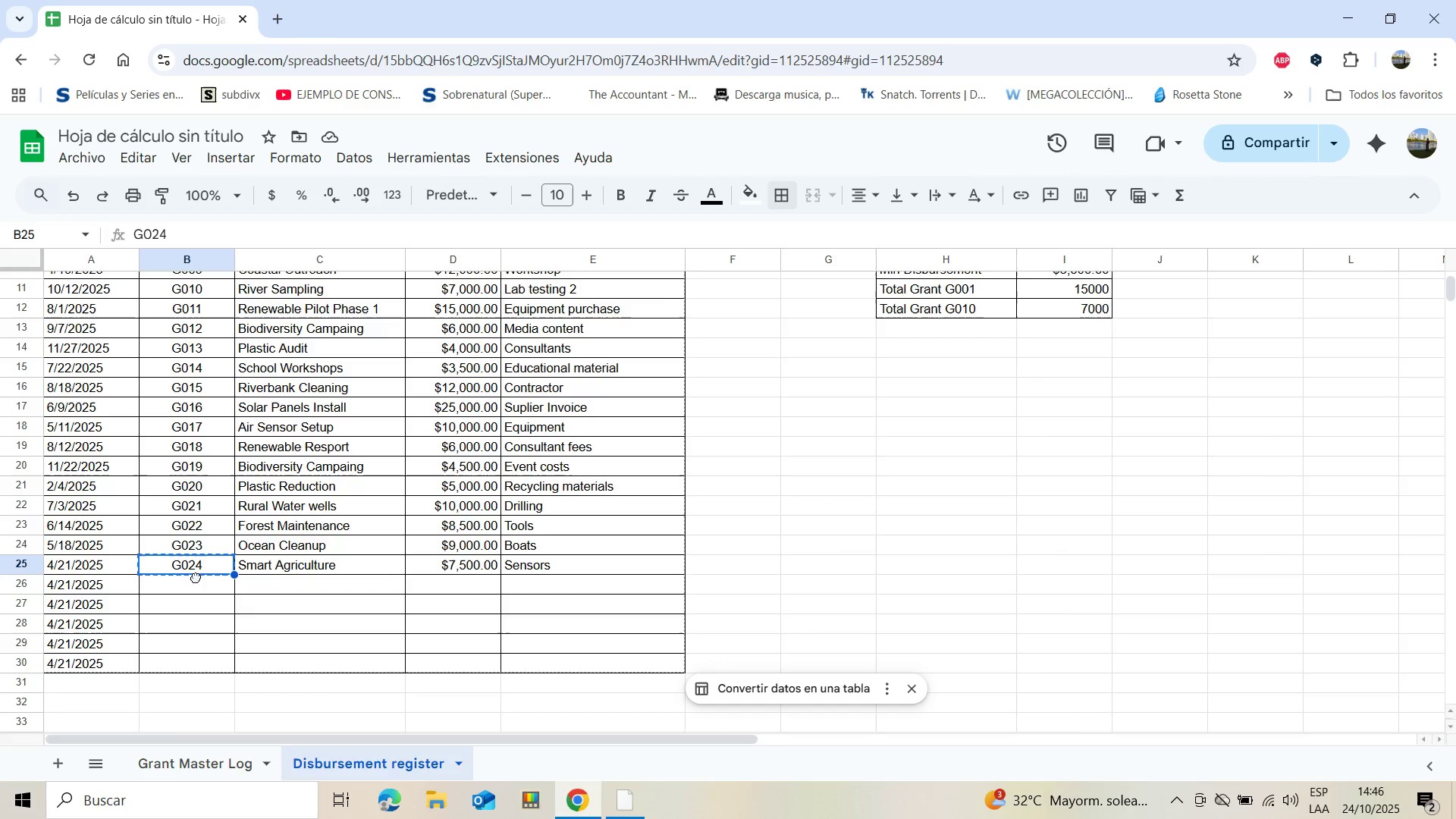 
left_click([196, 577])
 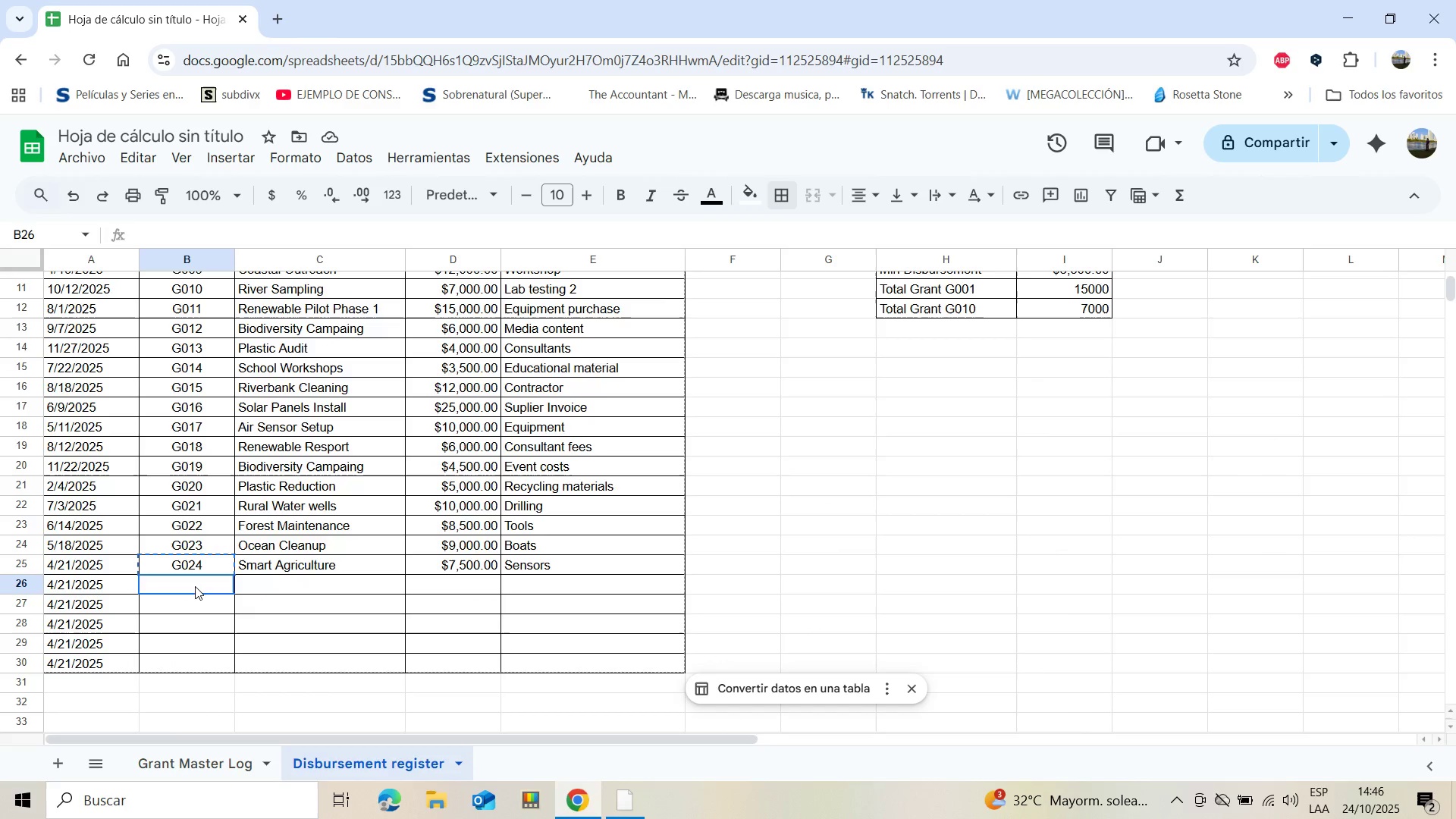 
double_click([195, 586])
 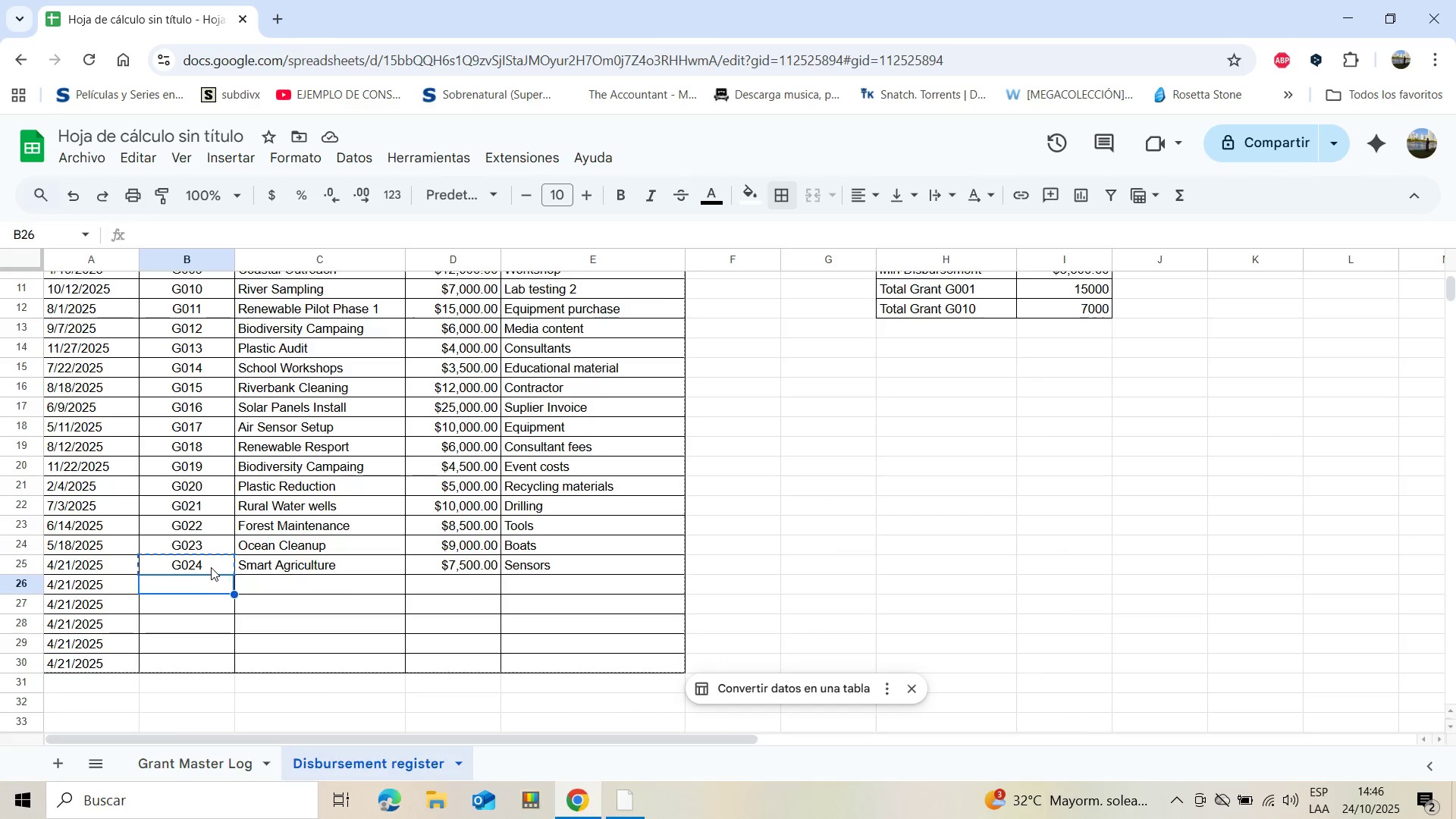 
left_click([211, 567])
 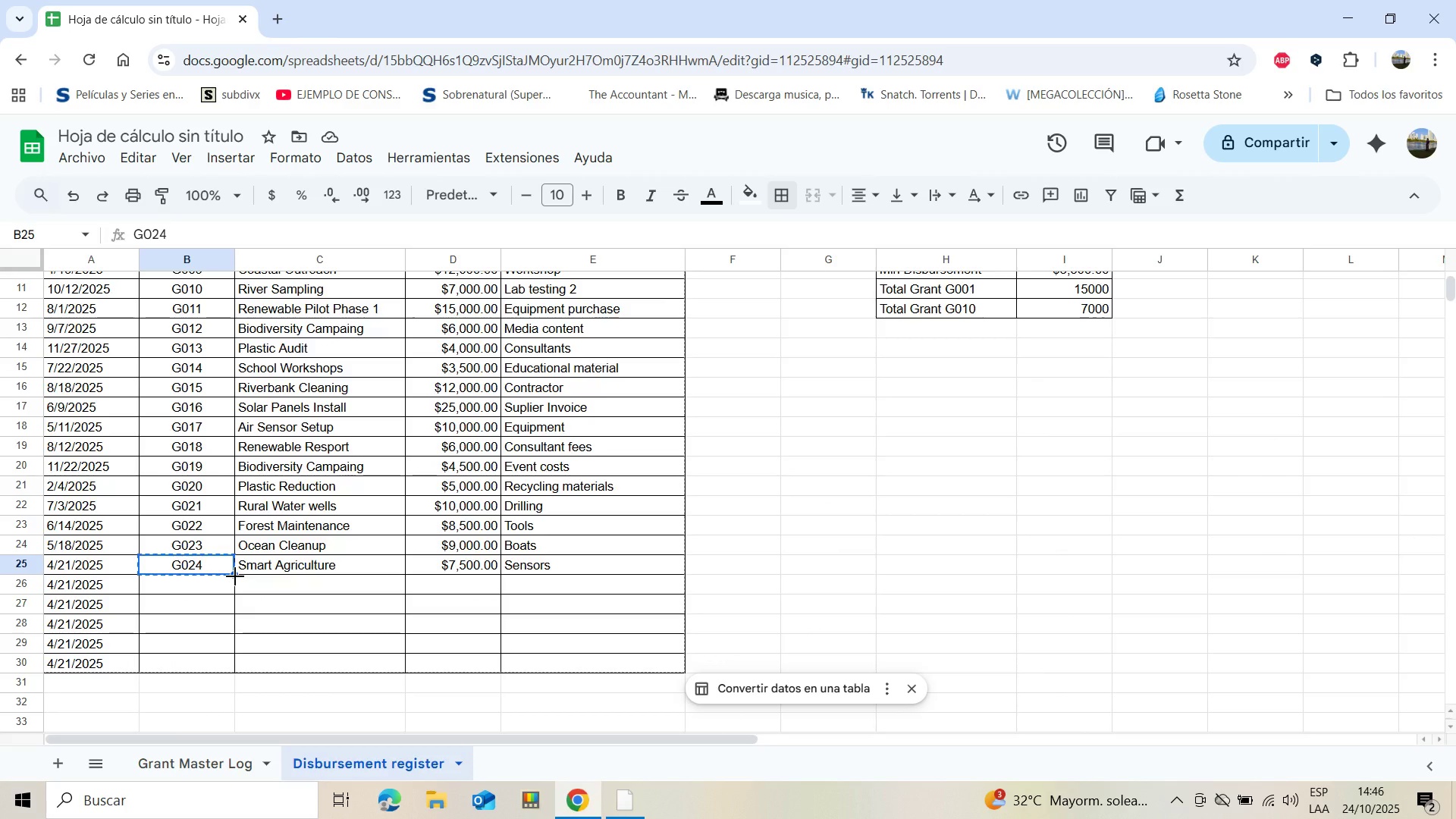 
left_click_drag(start_coordinate=[235, 576], to_coordinate=[234, 669])
 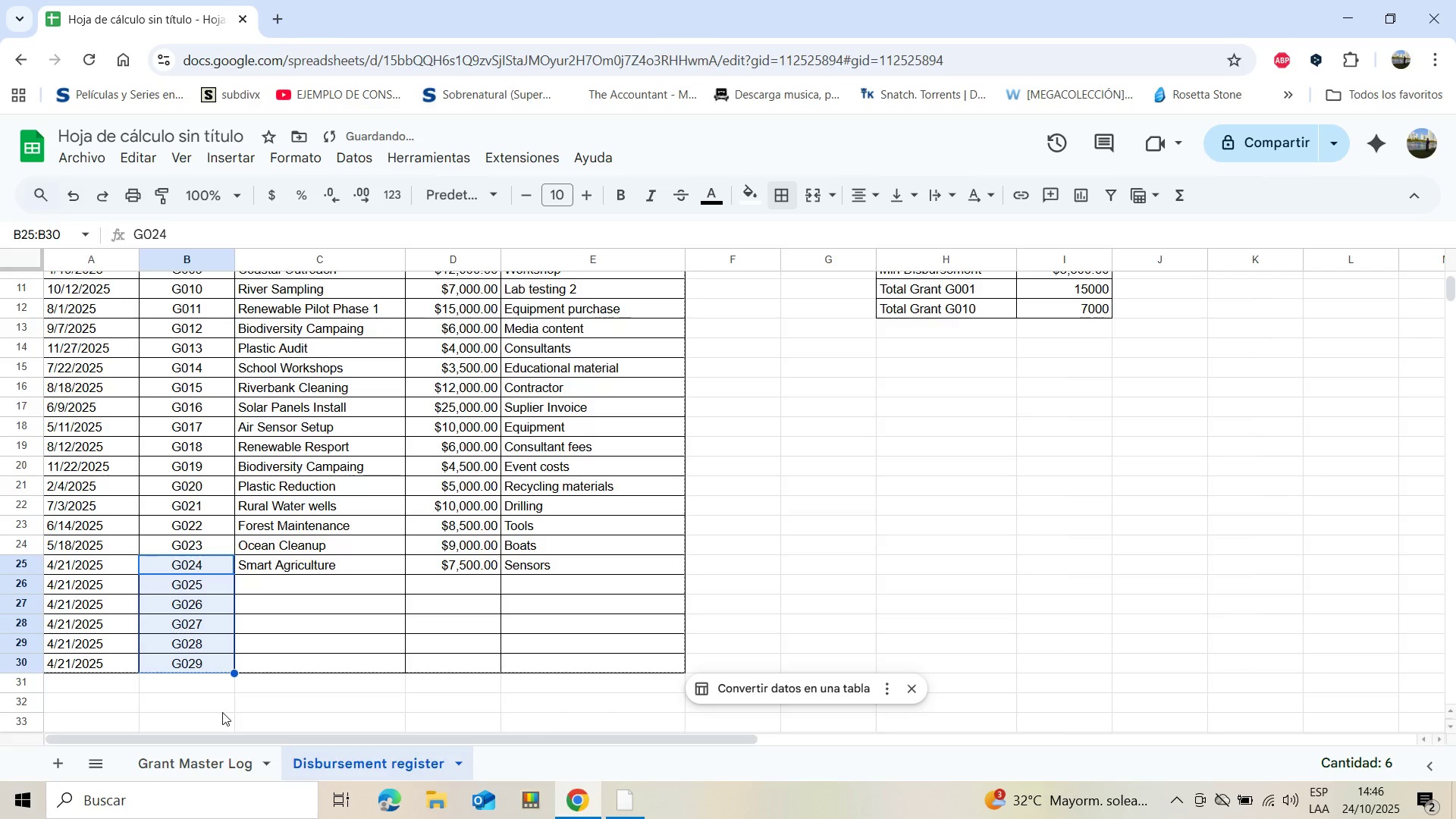 
left_click([222, 712])
 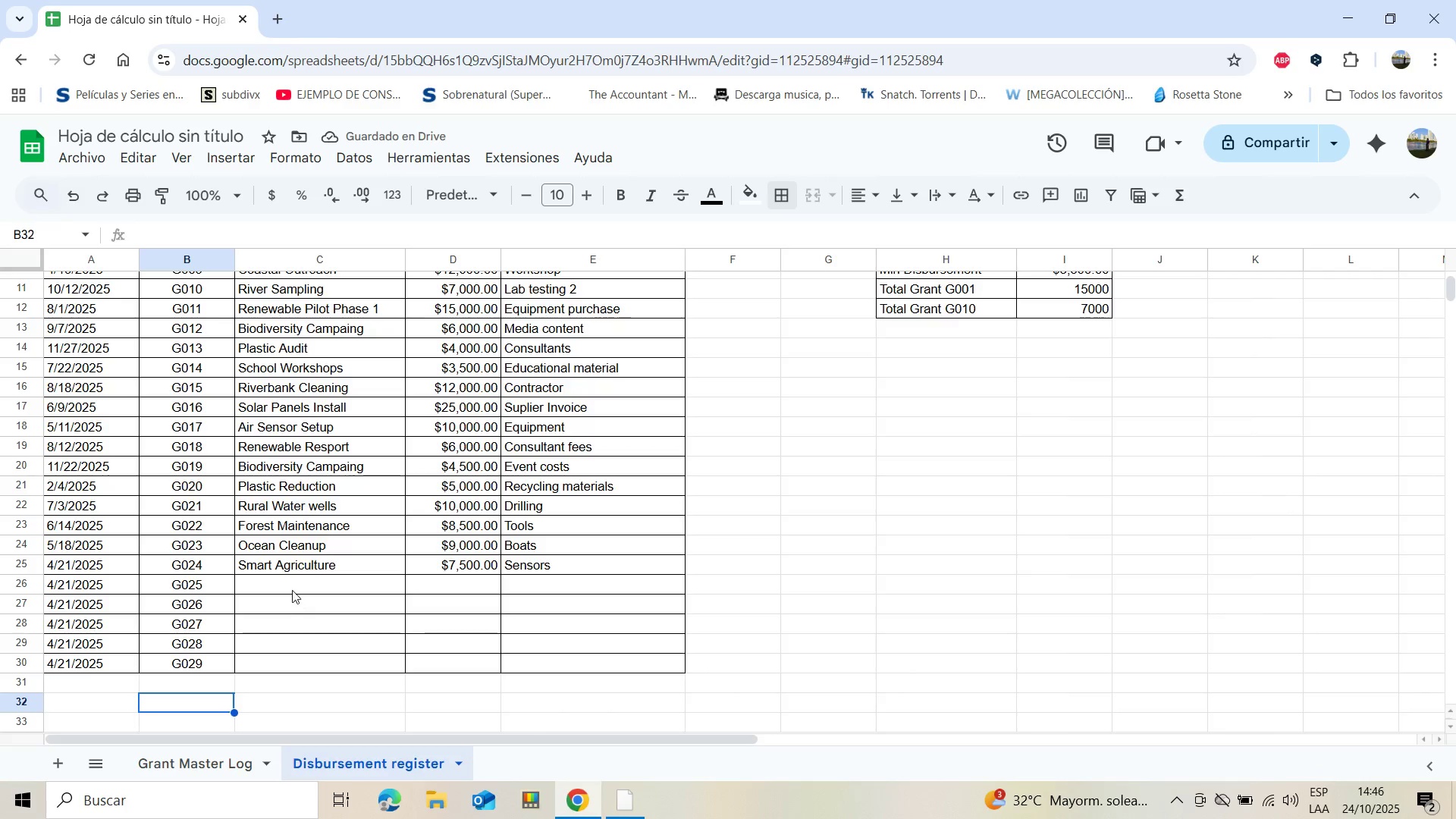 
left_click([292, 584])
 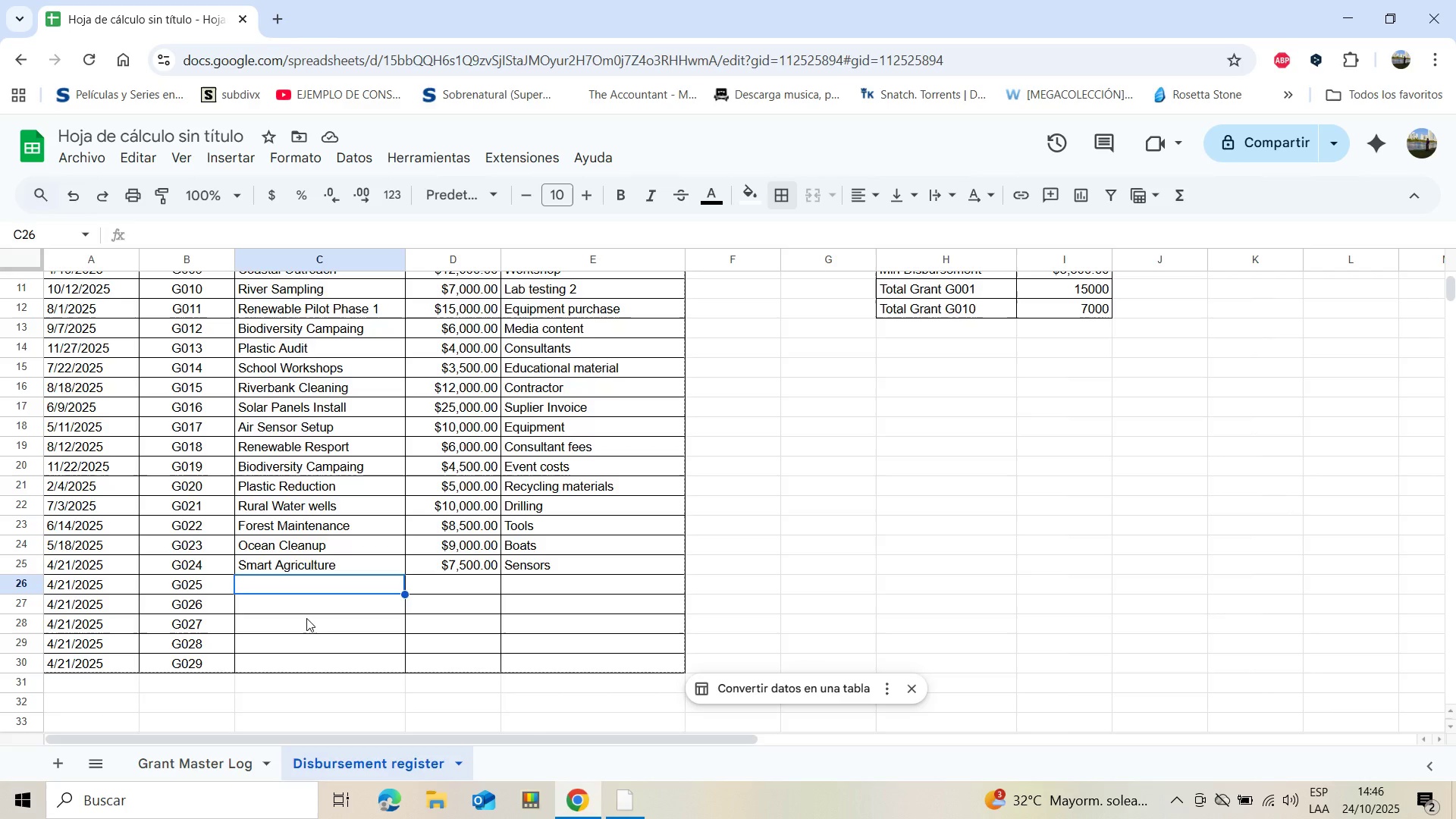 
wait(22.34)
 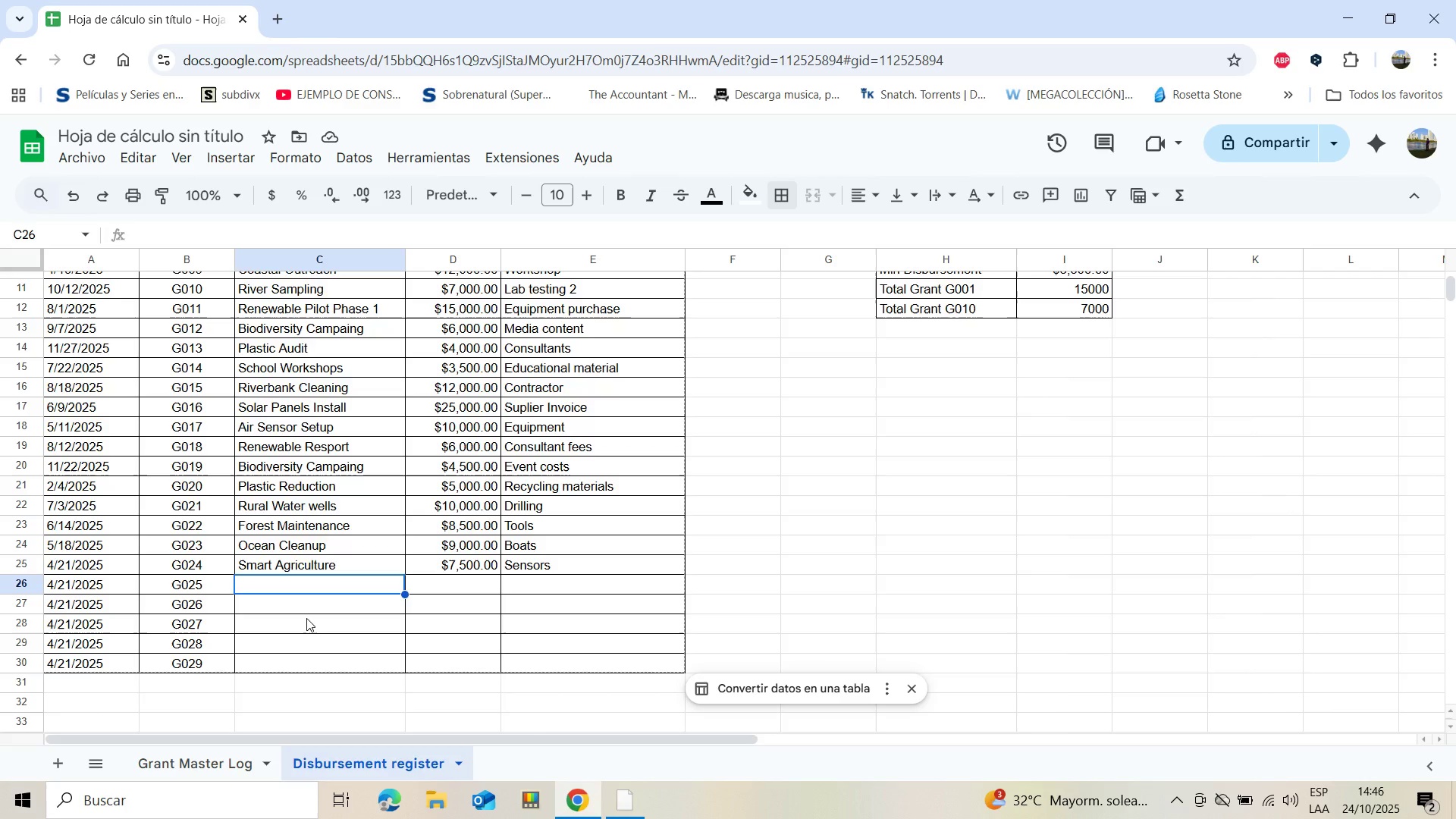 
left_click([281, 600])
 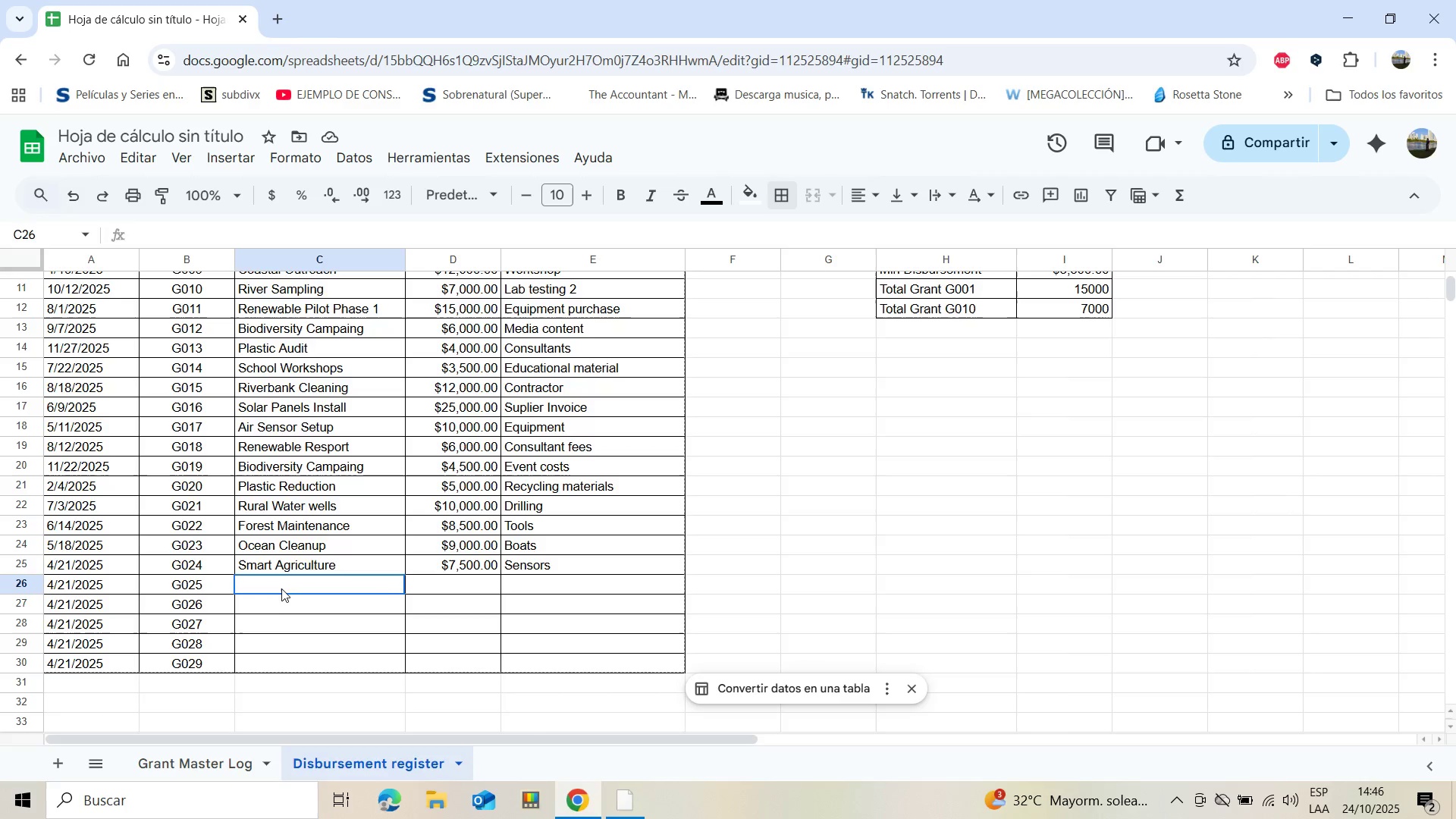 
double_click([281, 588])
 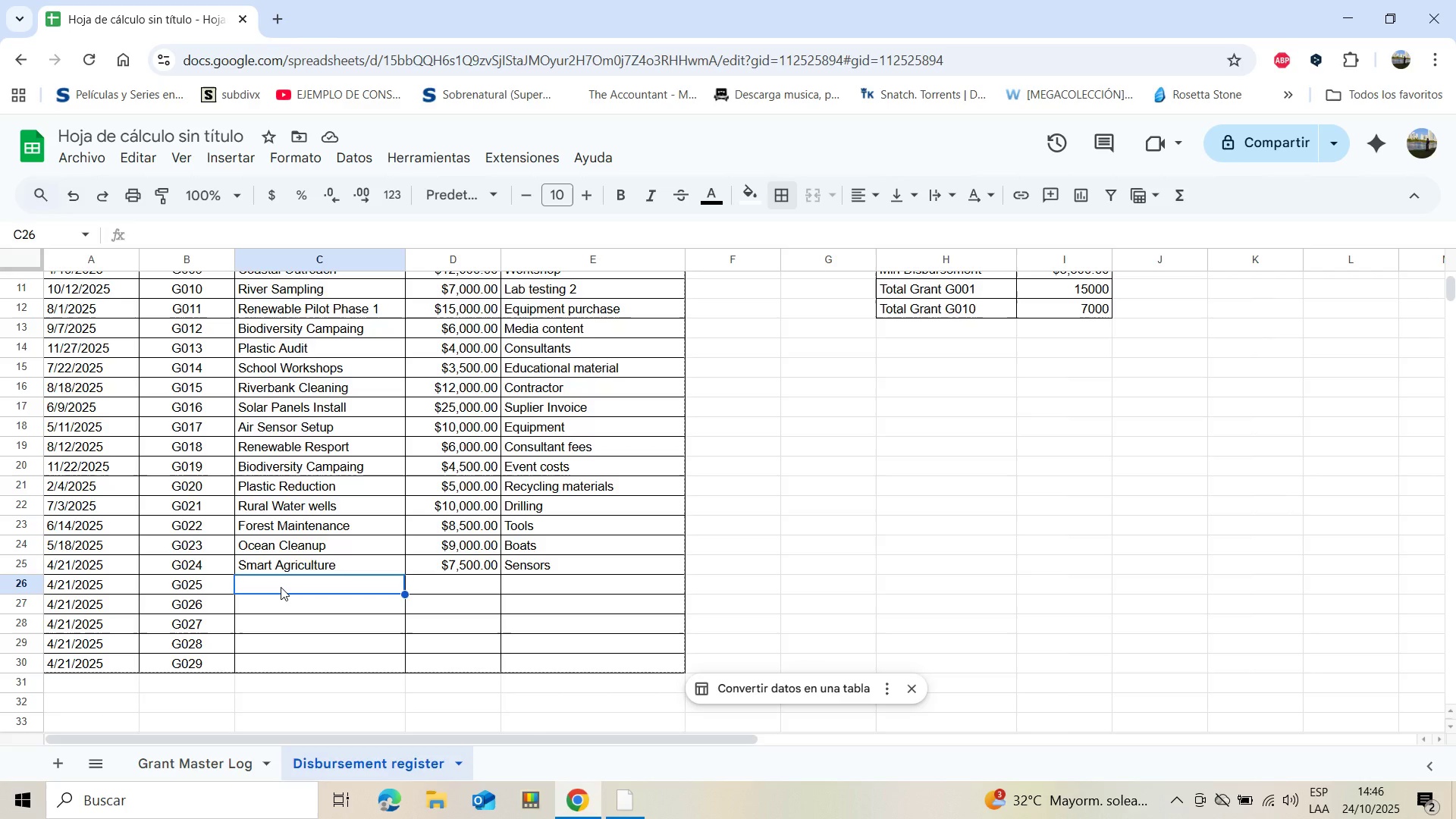 
type(Clean)
 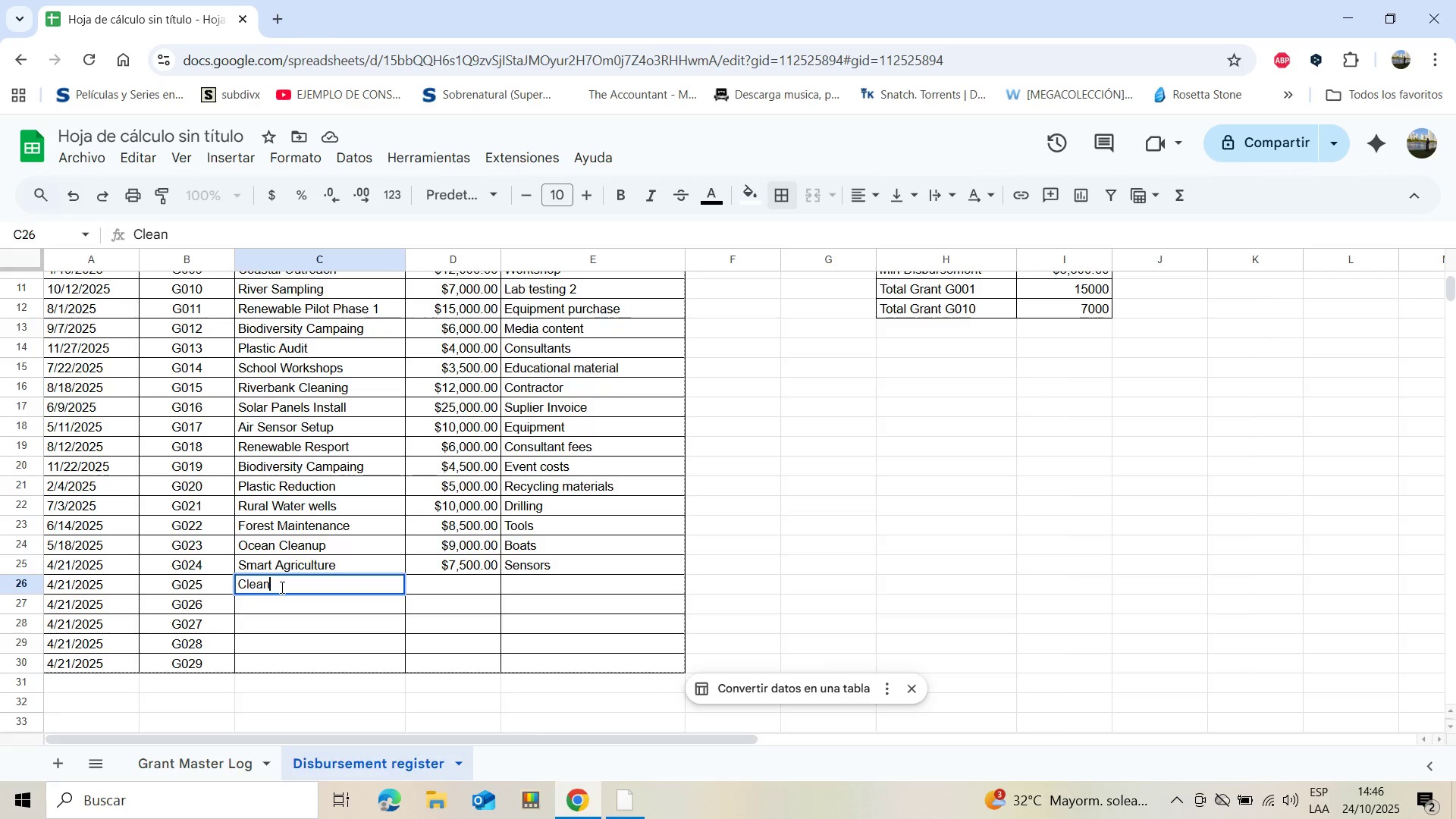 
type( Energy)
 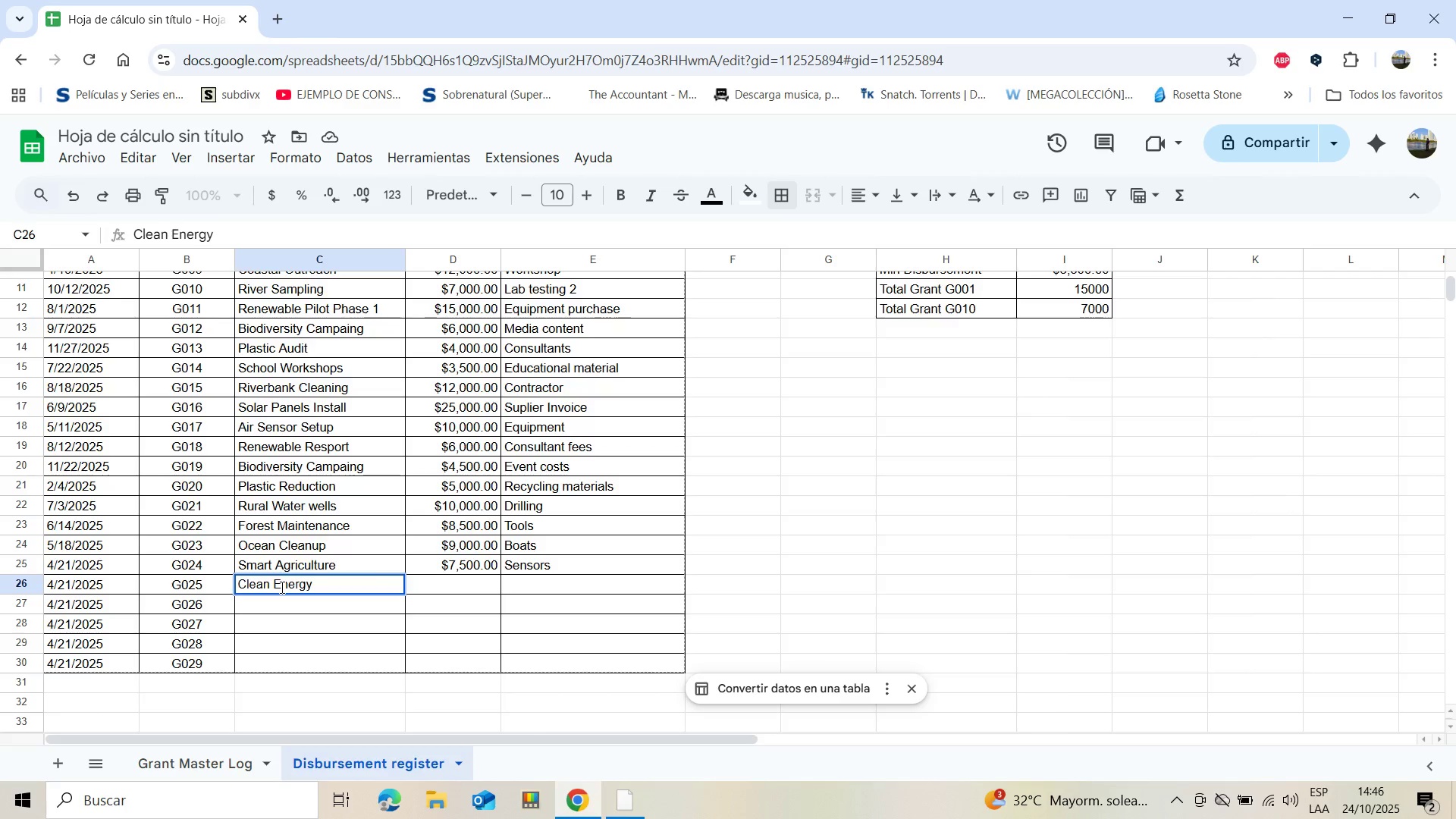 
left_click([310, 604])
 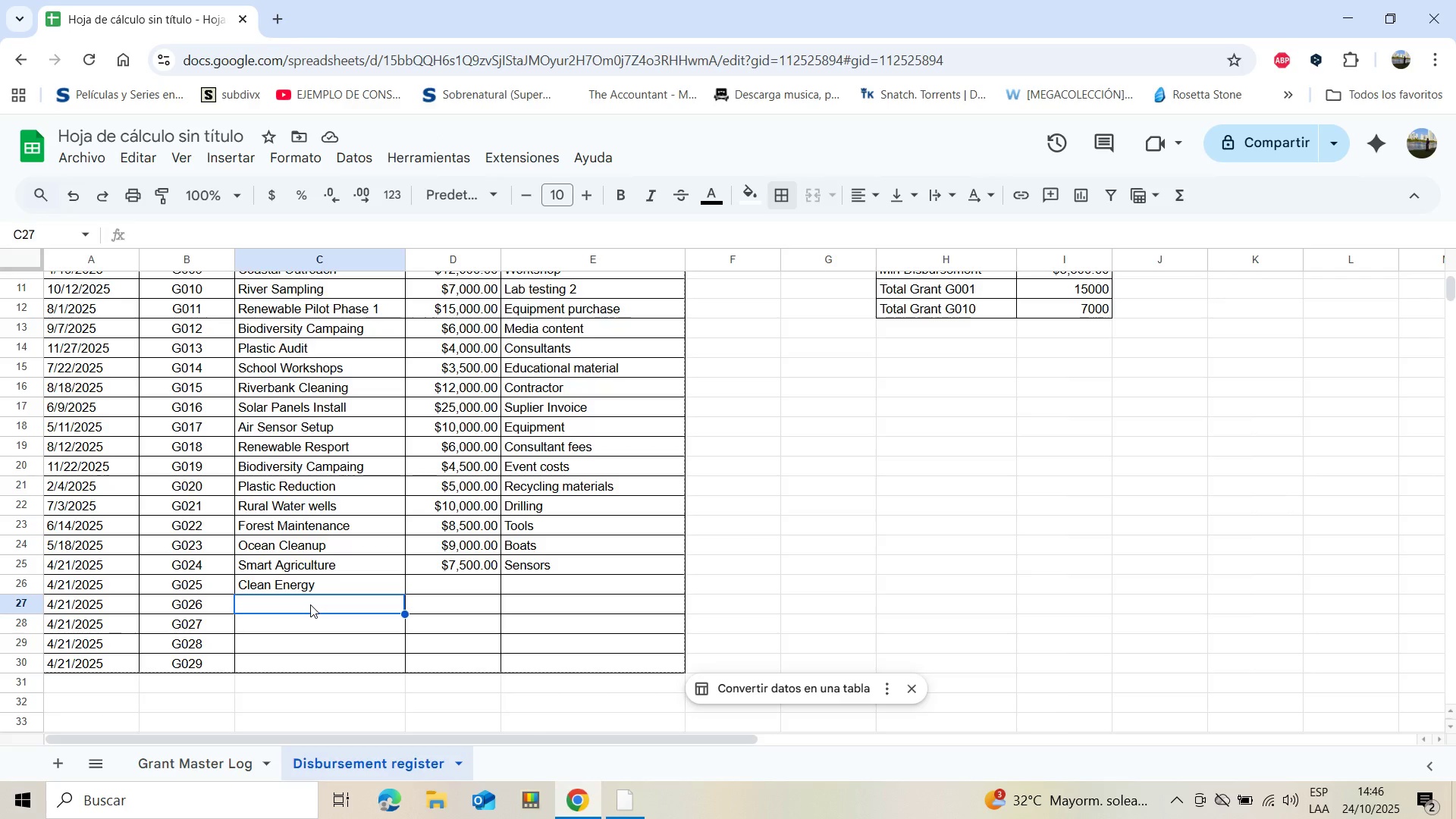 
wait(7.51)
 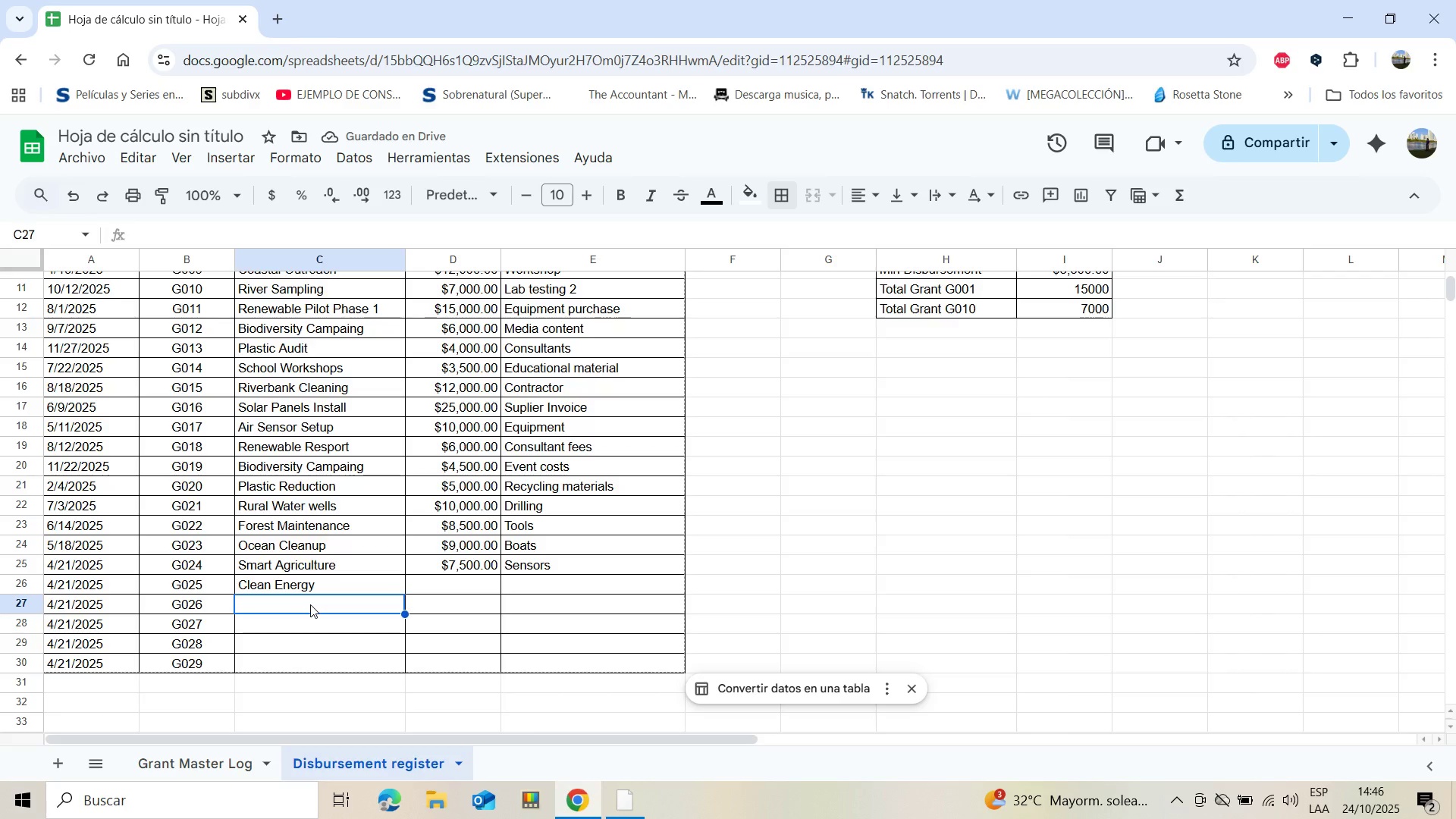 
type(Waste Innovati)
 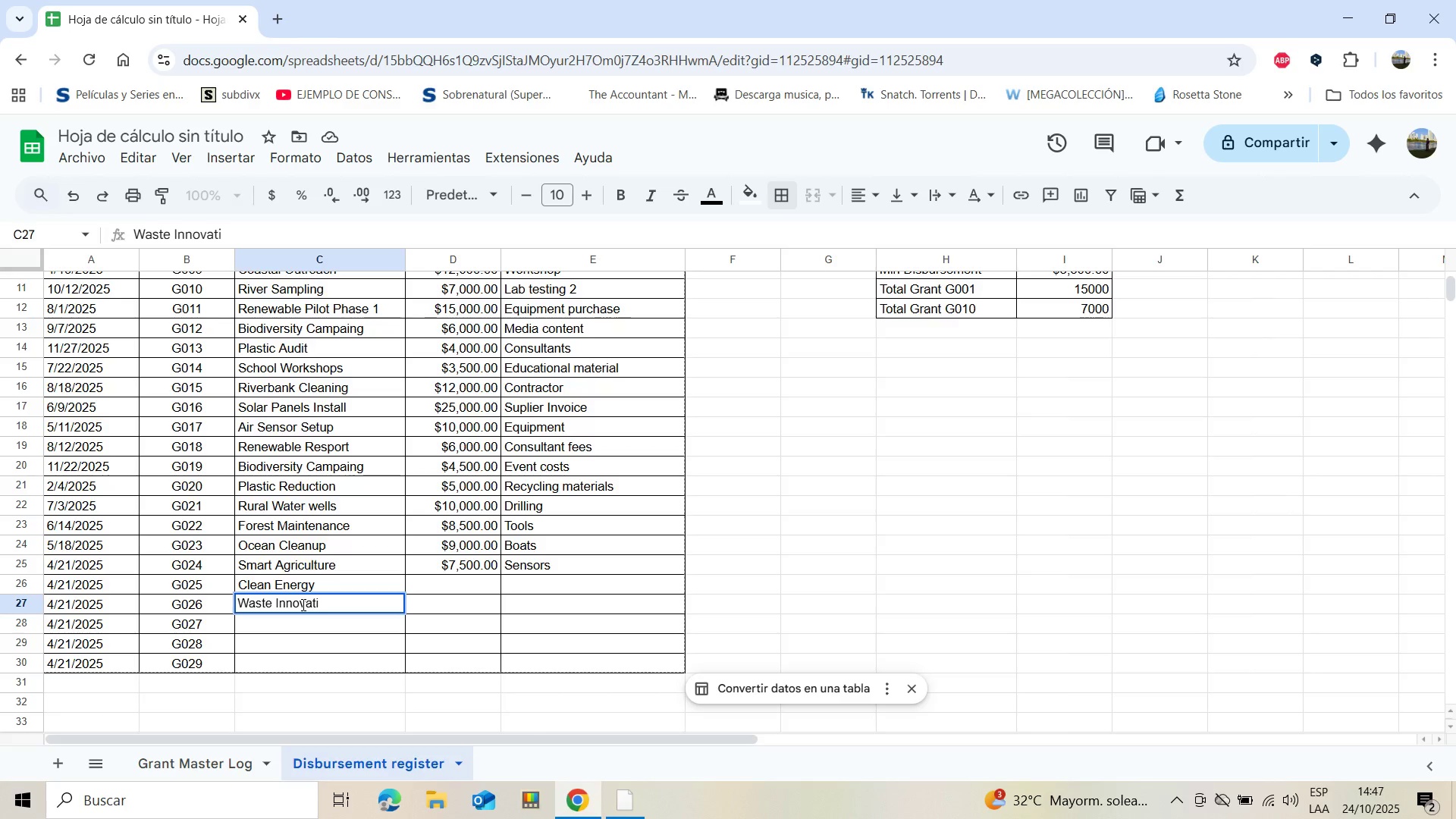 
type(on)
 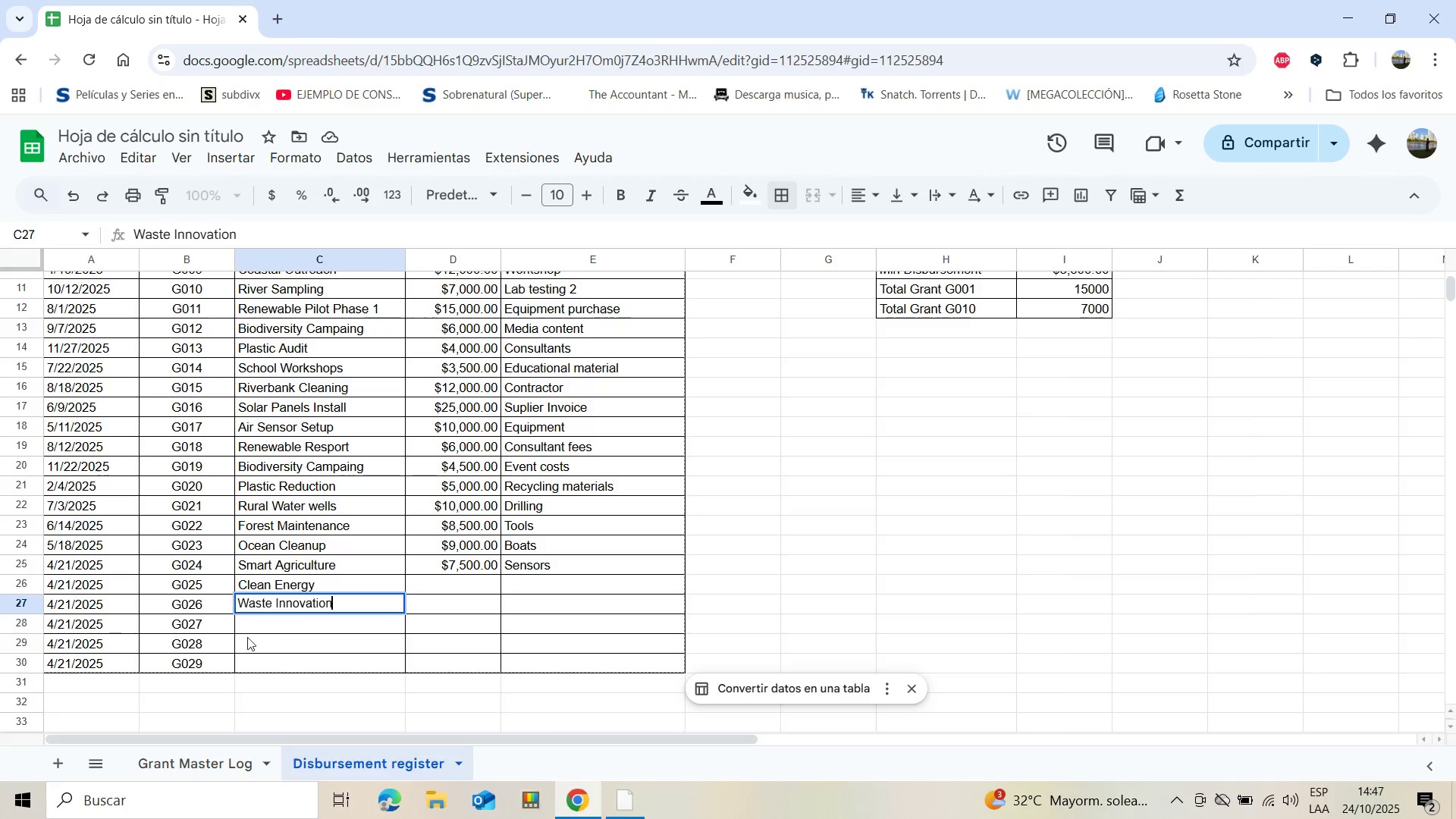 
left_click([291, 617])
 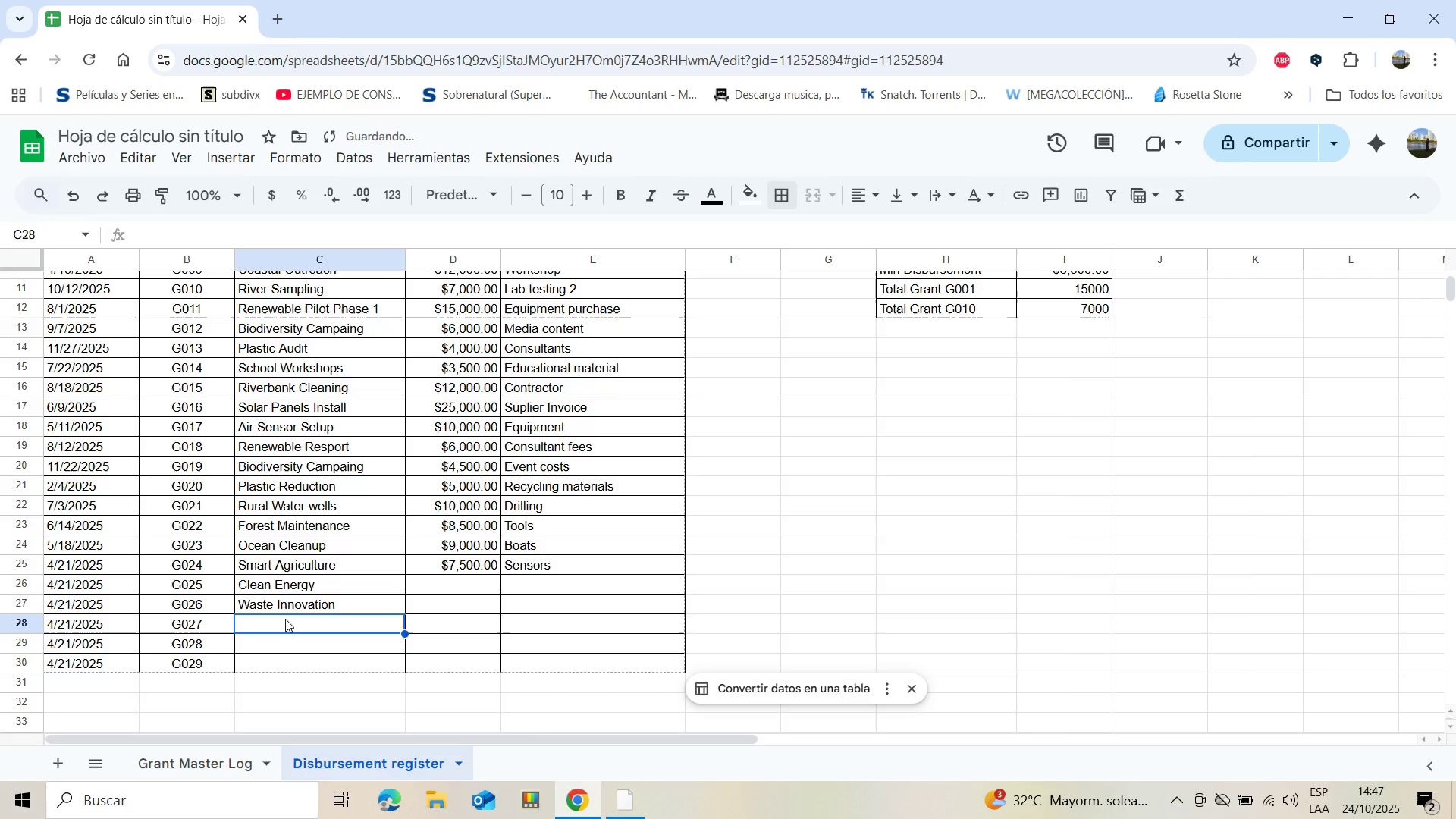 
type(Eco)
 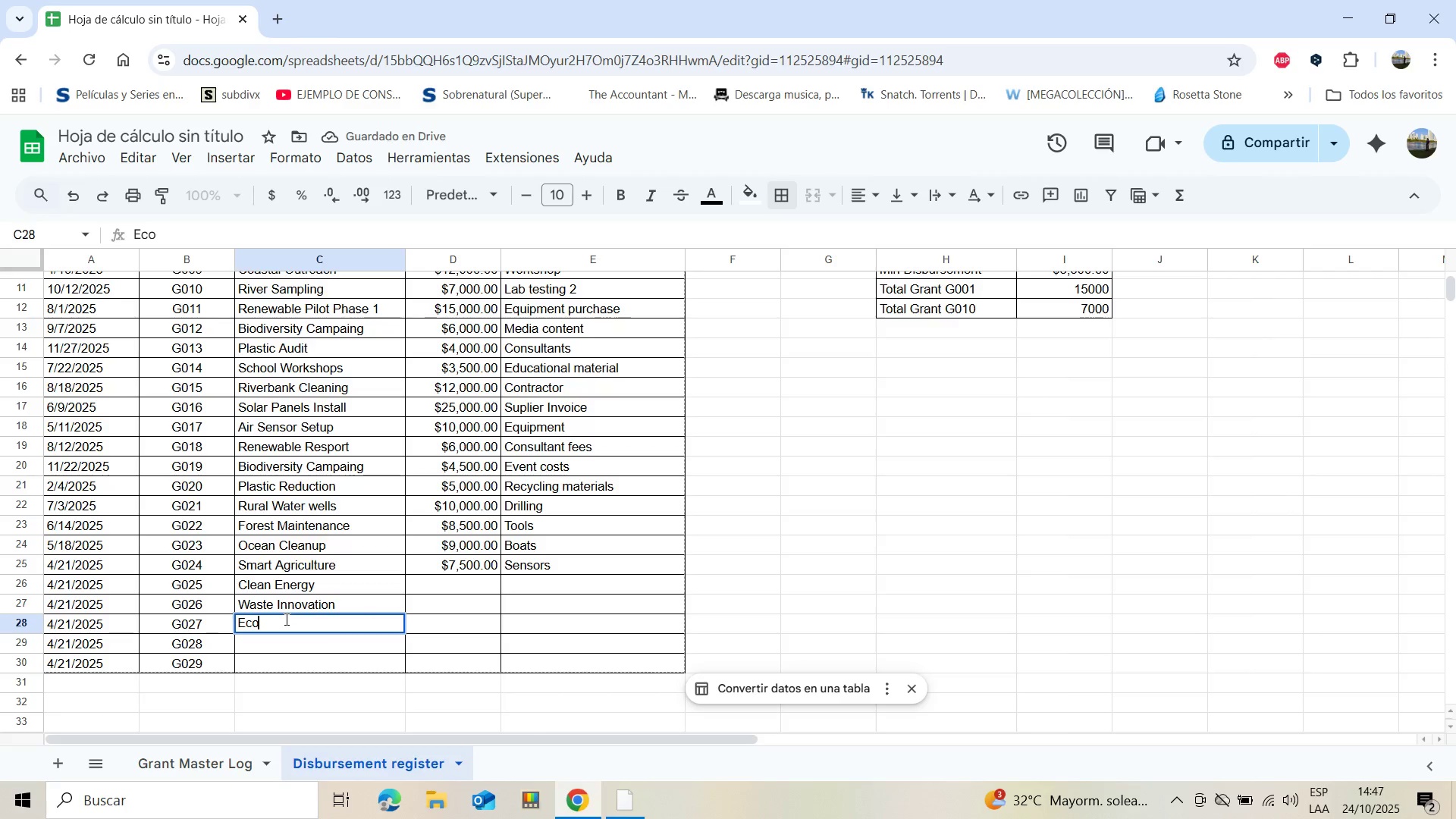 
key(Minus)
 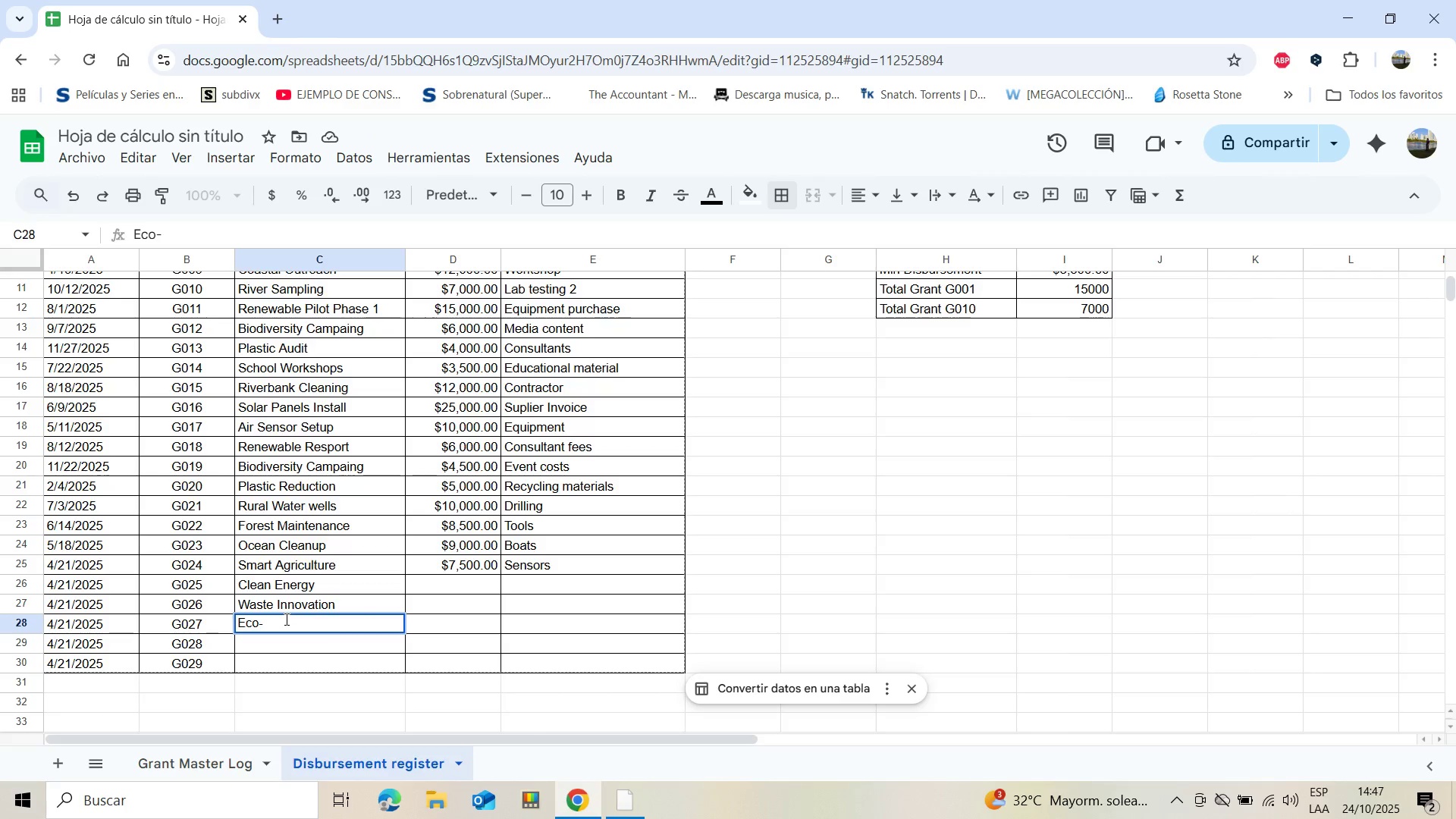 
wait(5.27)
 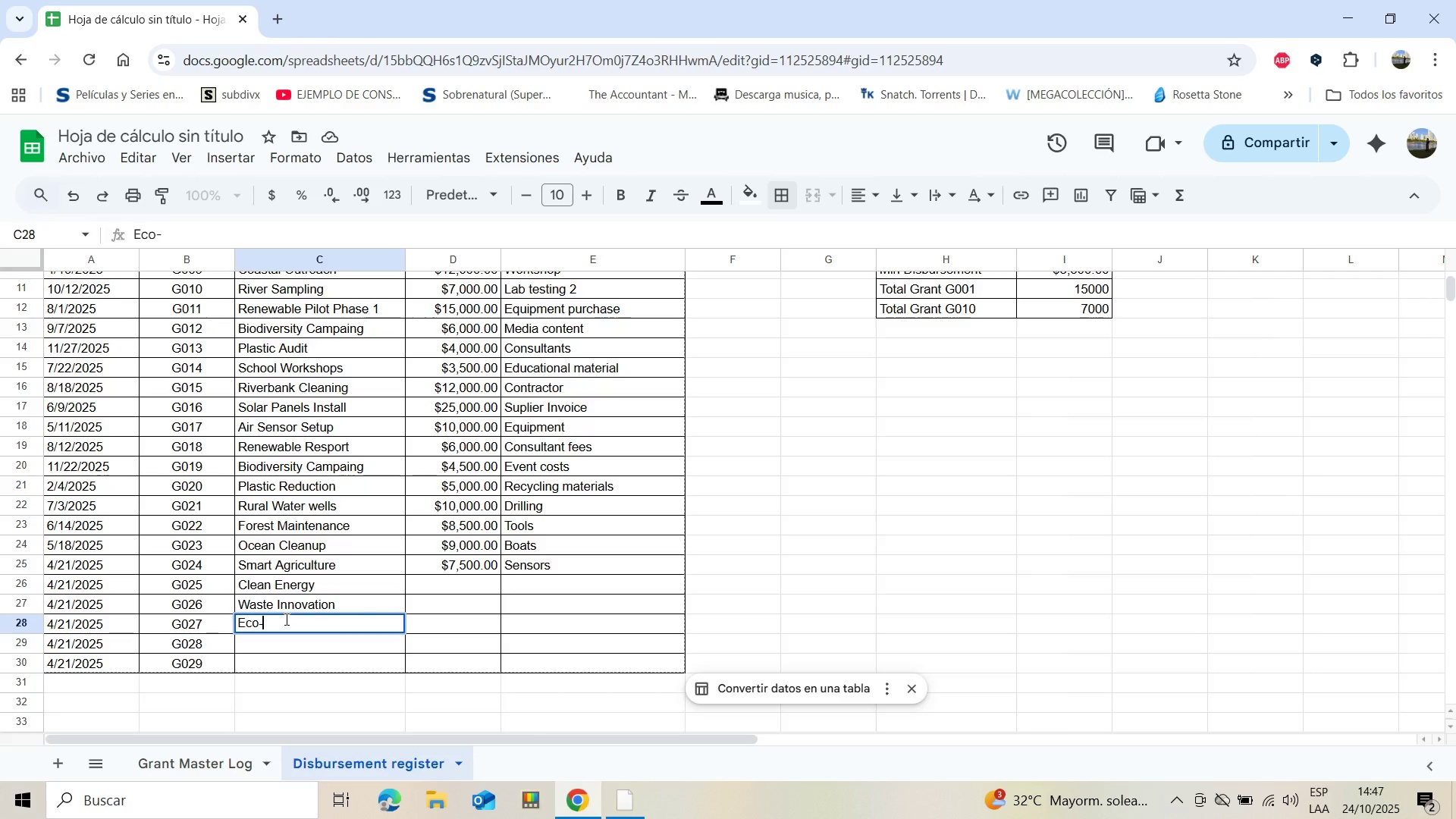 
type(Tourism)
 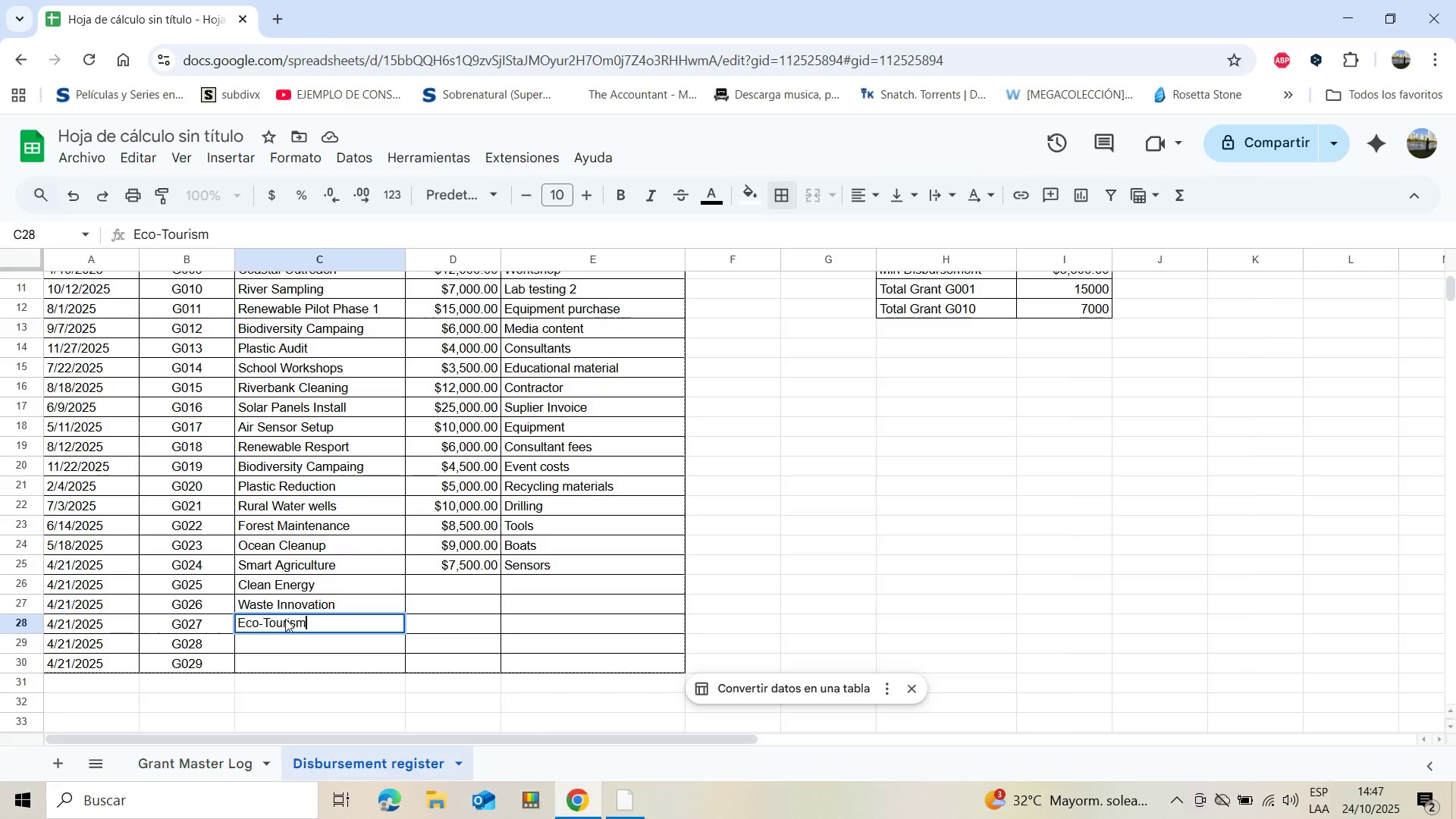 
key(Enter)
 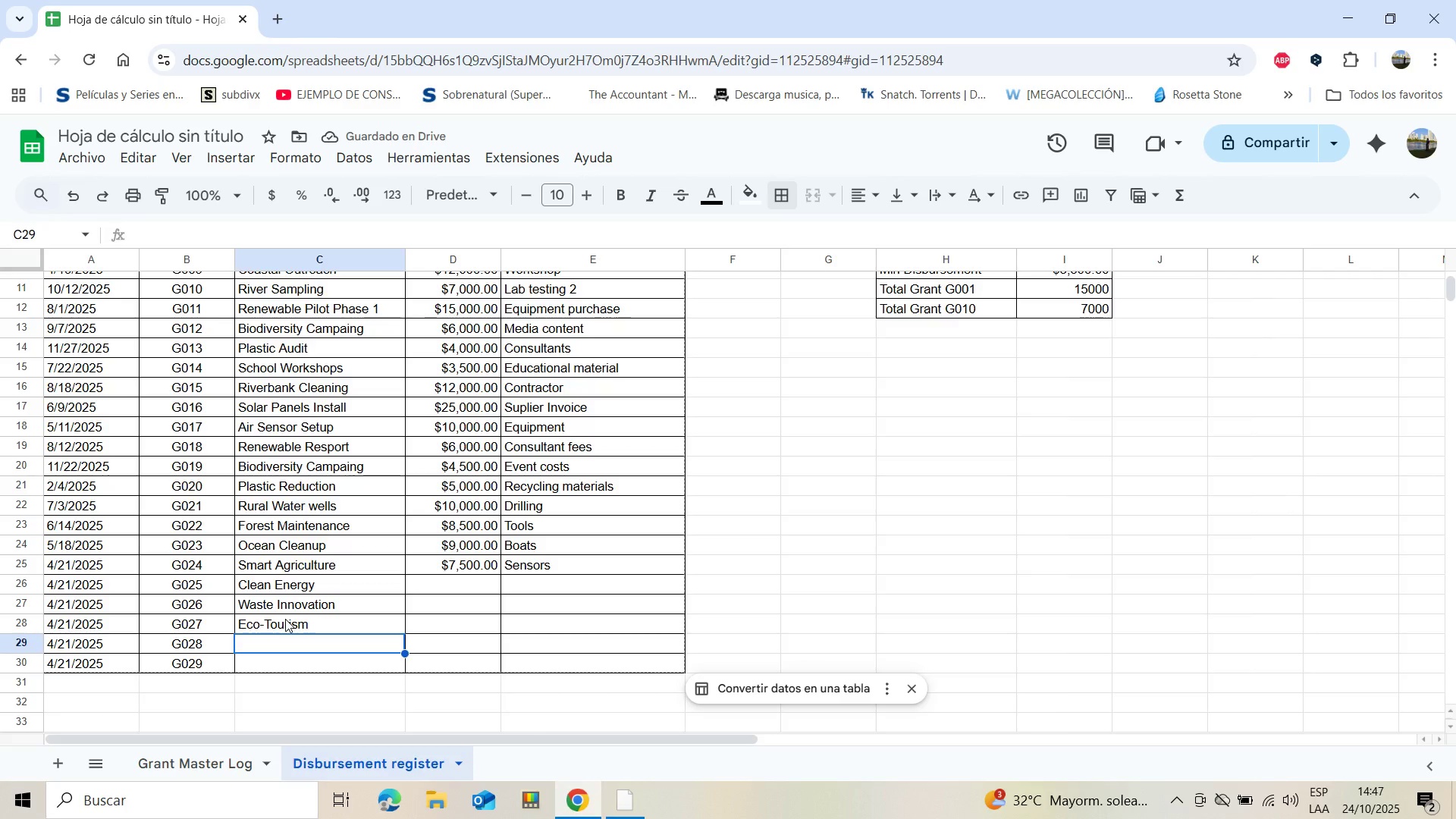 
type(Coral Reef)
 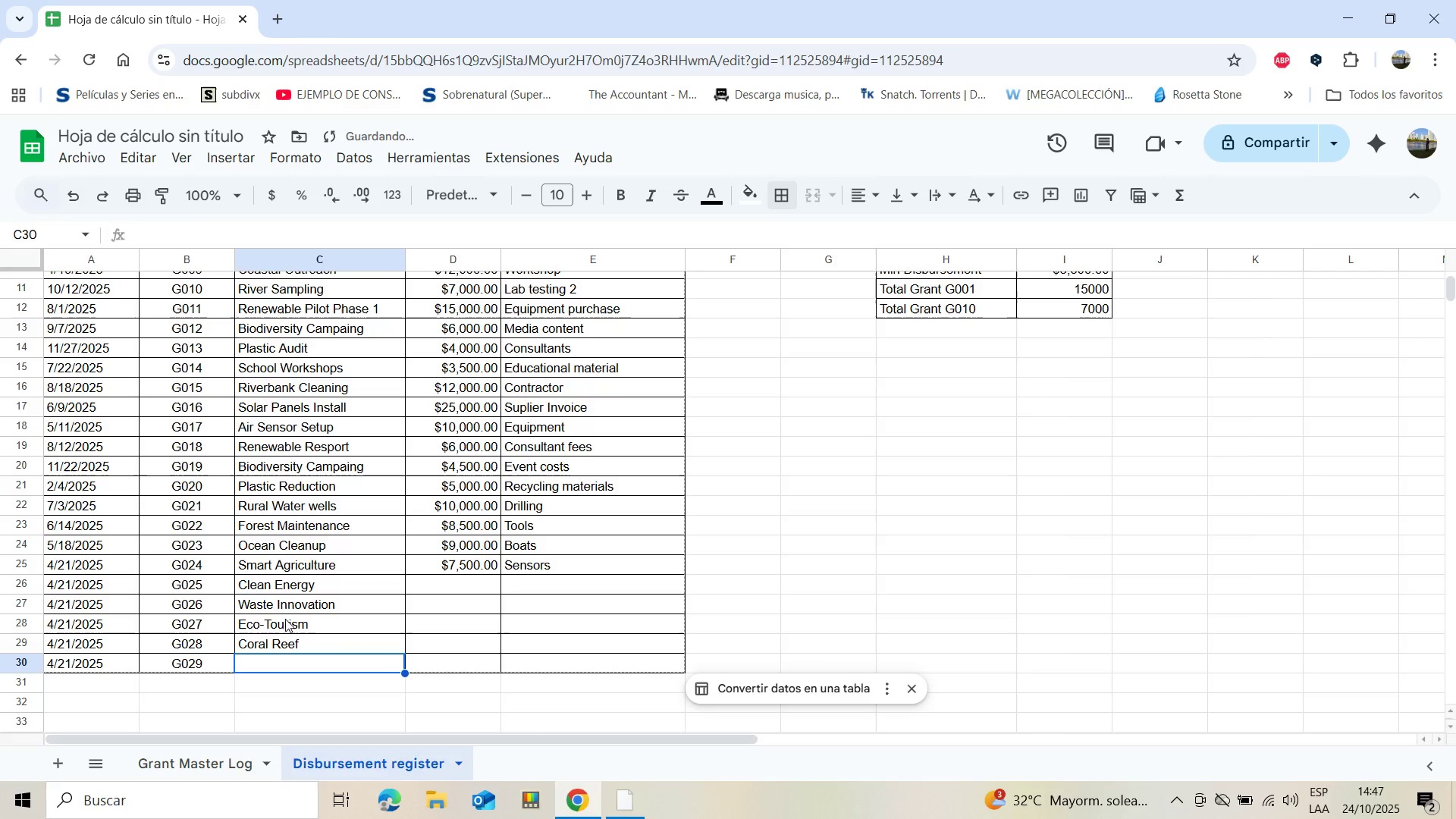 
 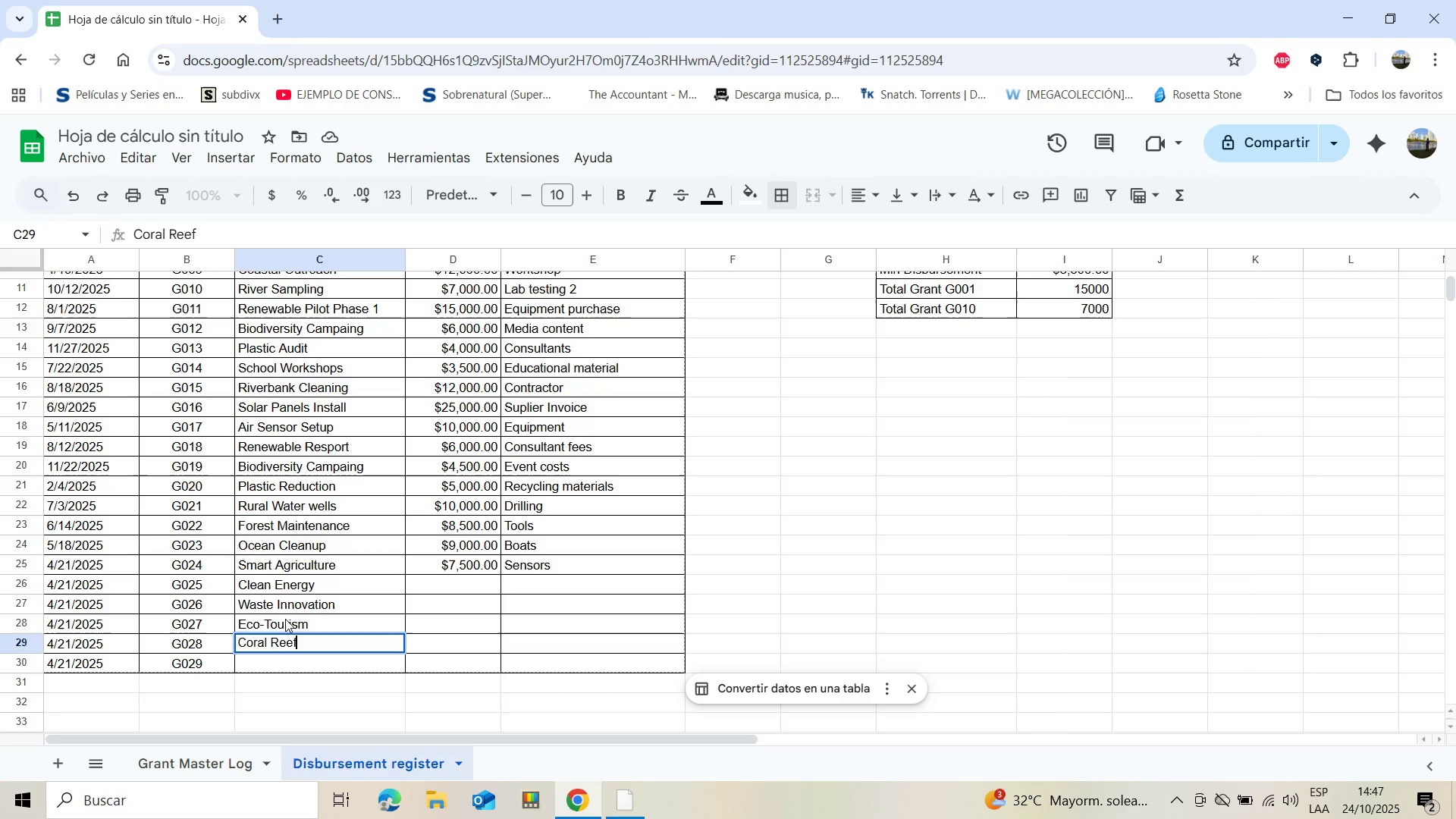 
key(Enter)
 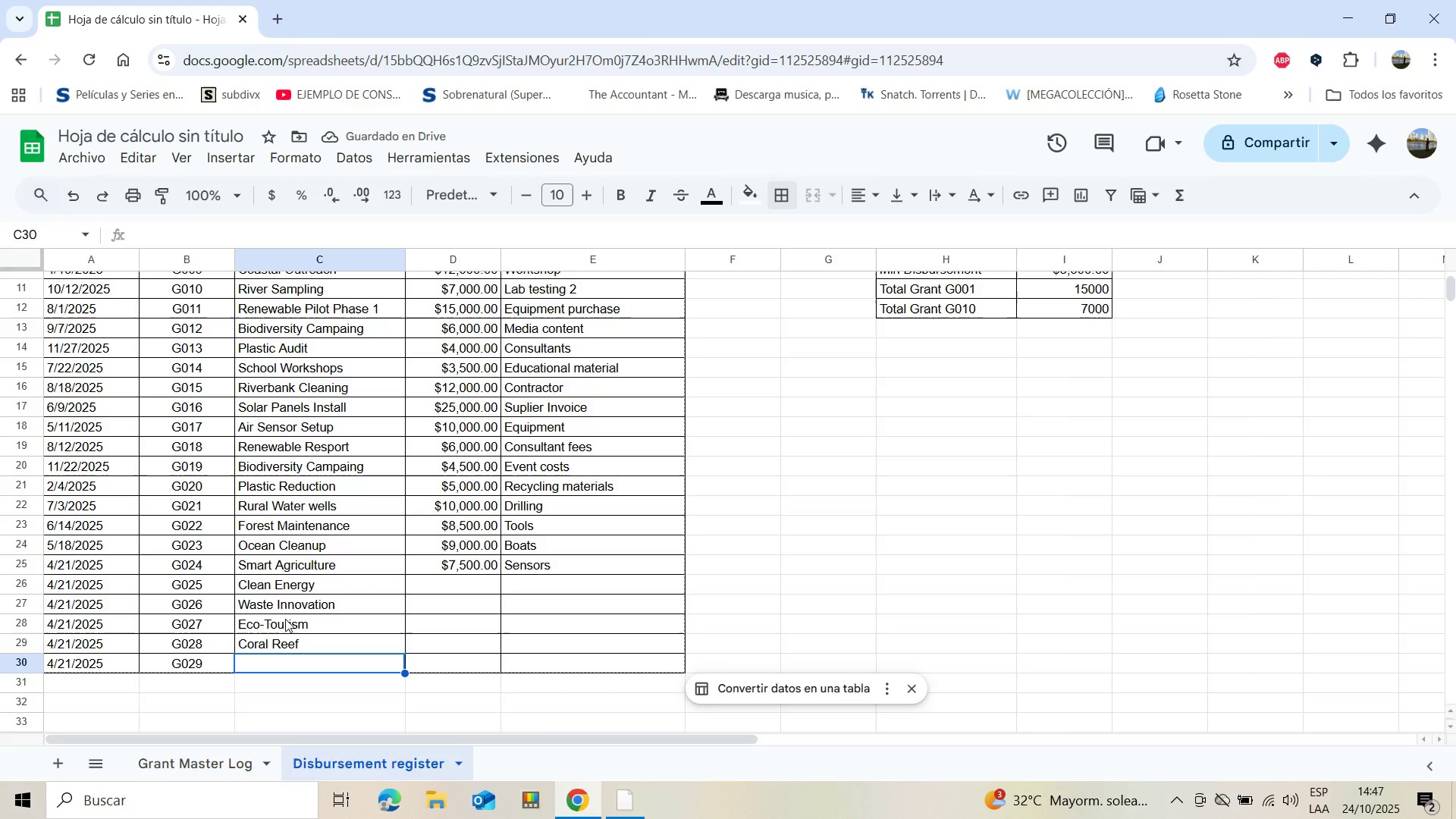 
type(Renea)
 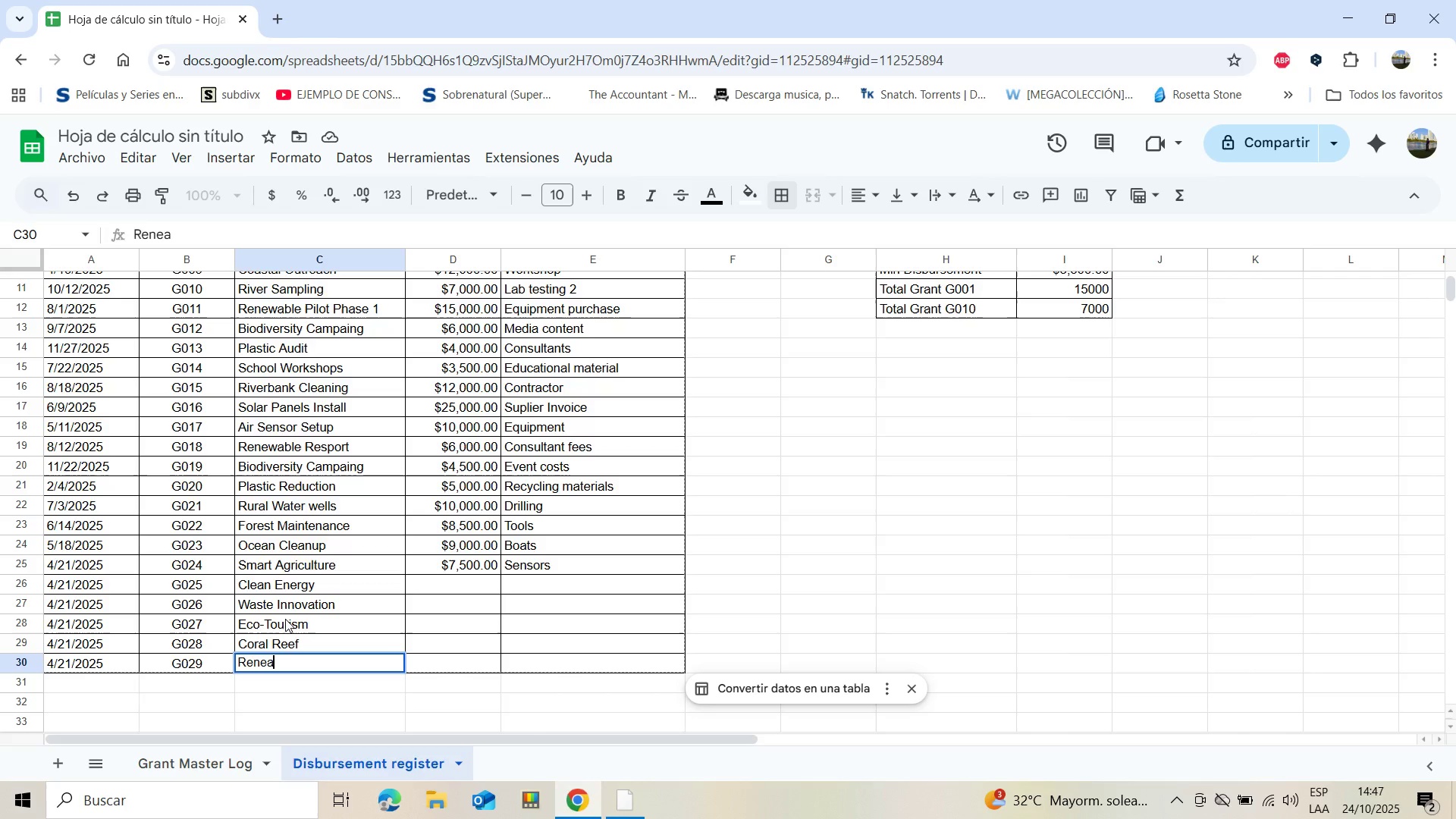 
key(Backspace)
type(wable )
 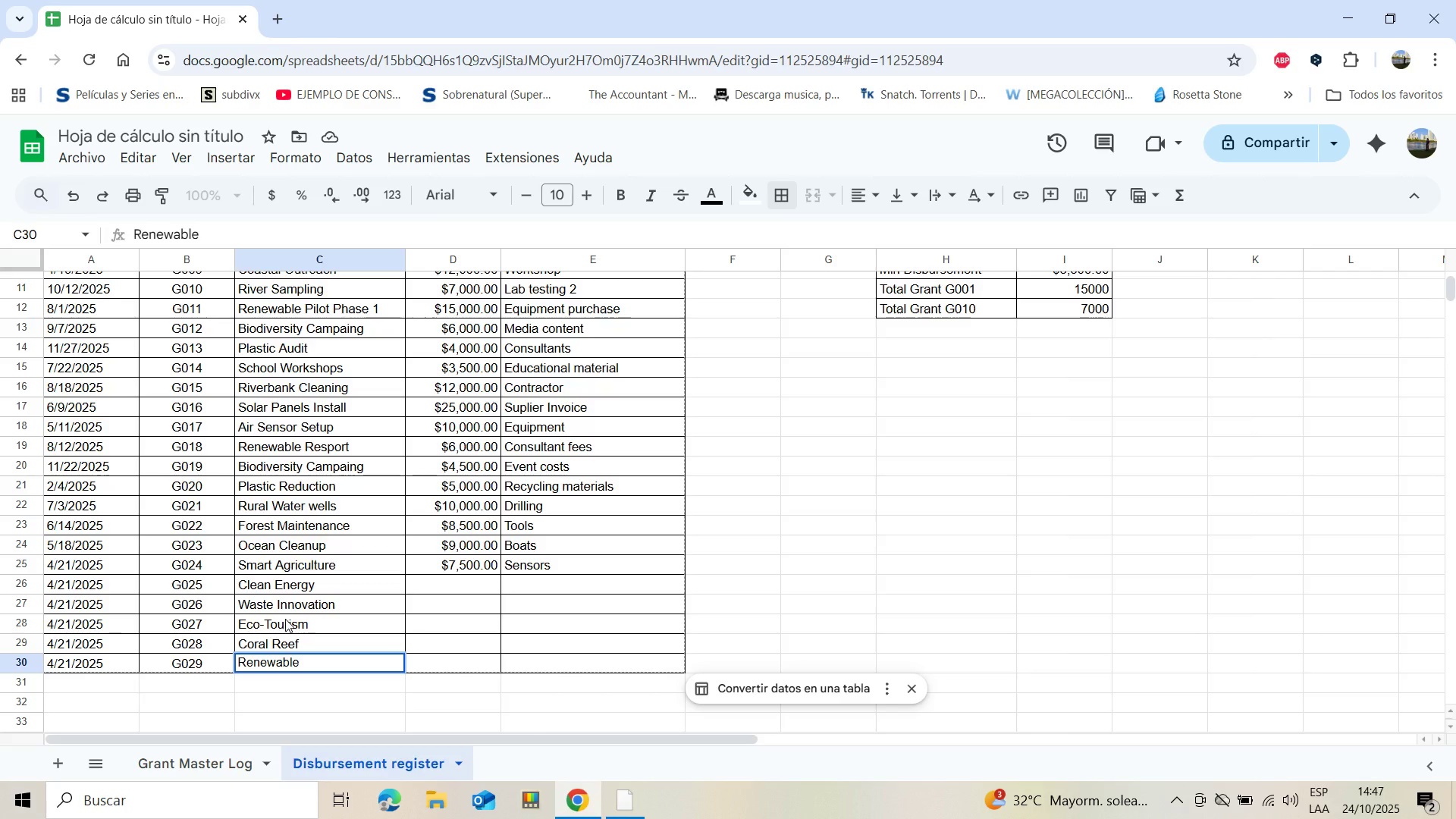 
wait(6.55)
 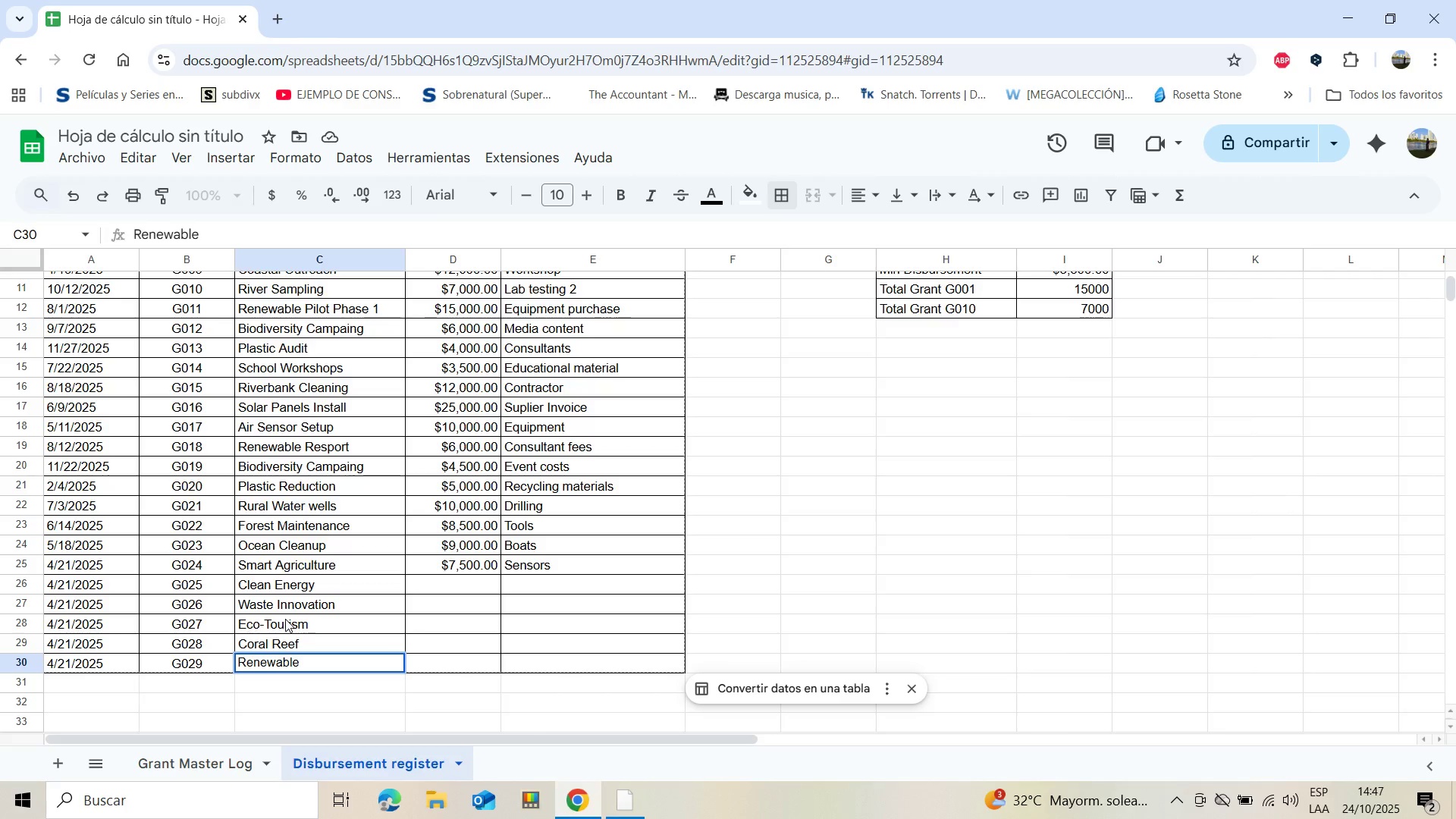 
type(Housing)
 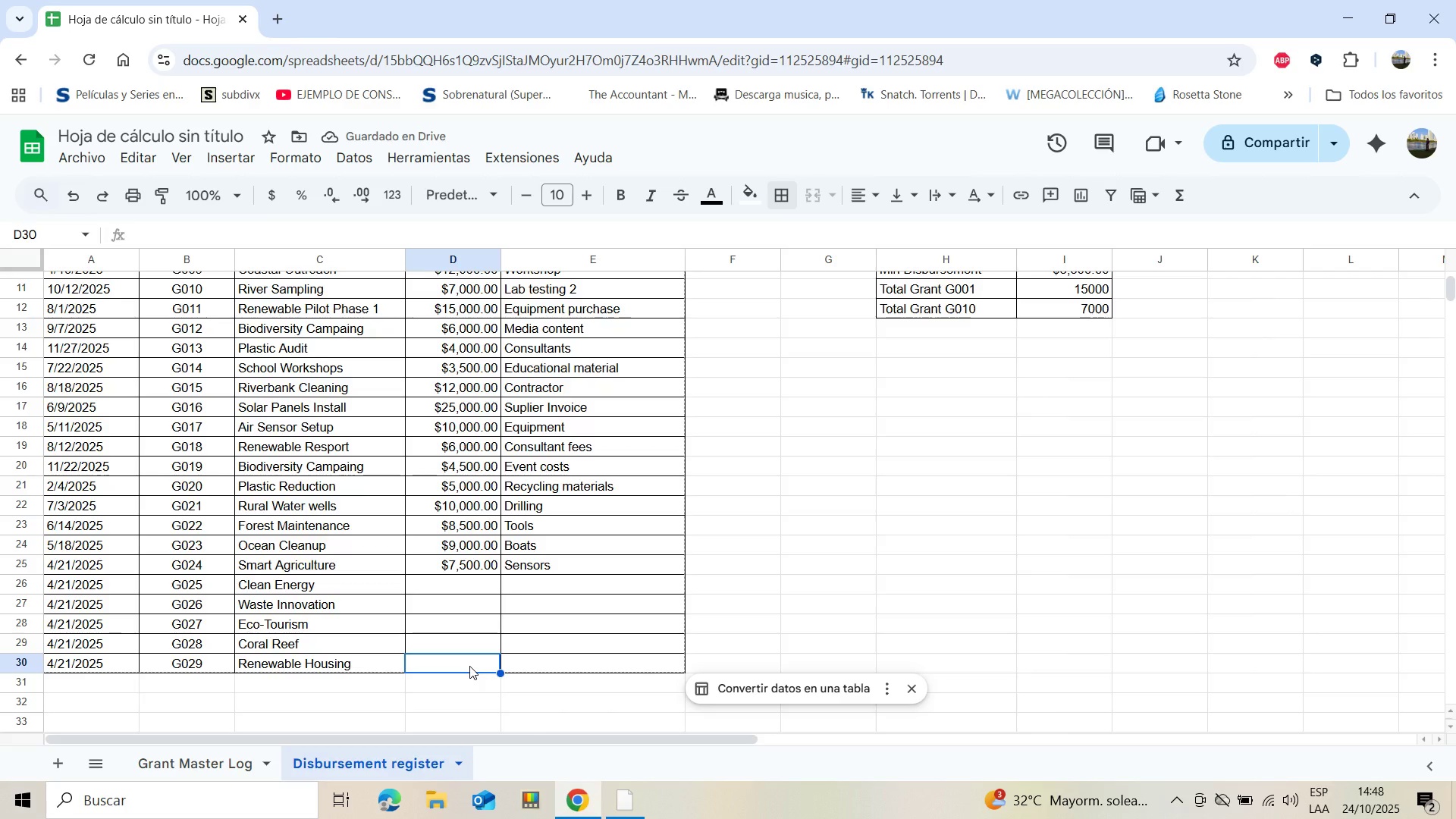 
wait(6.7)
 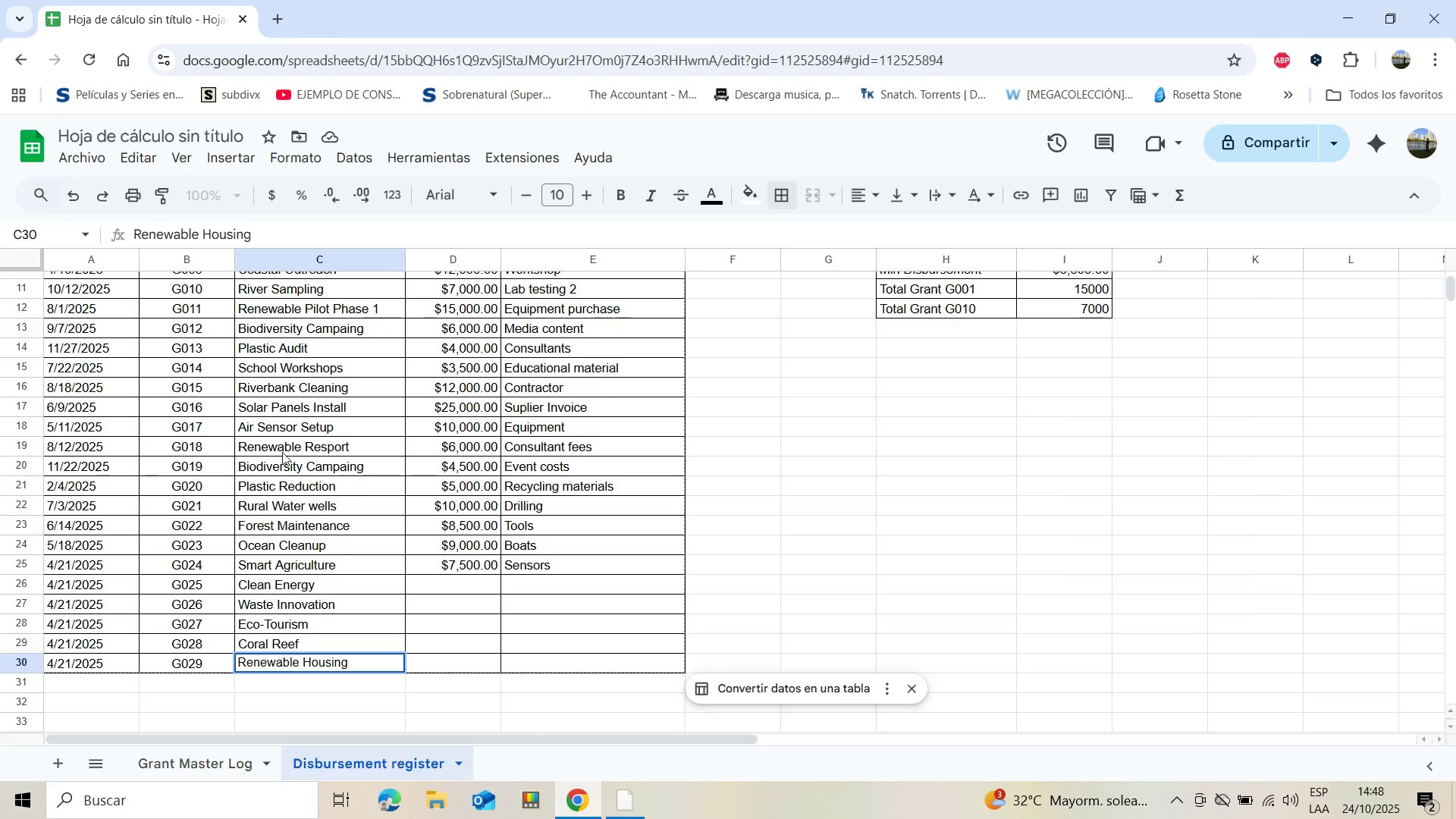 
type(12000)
 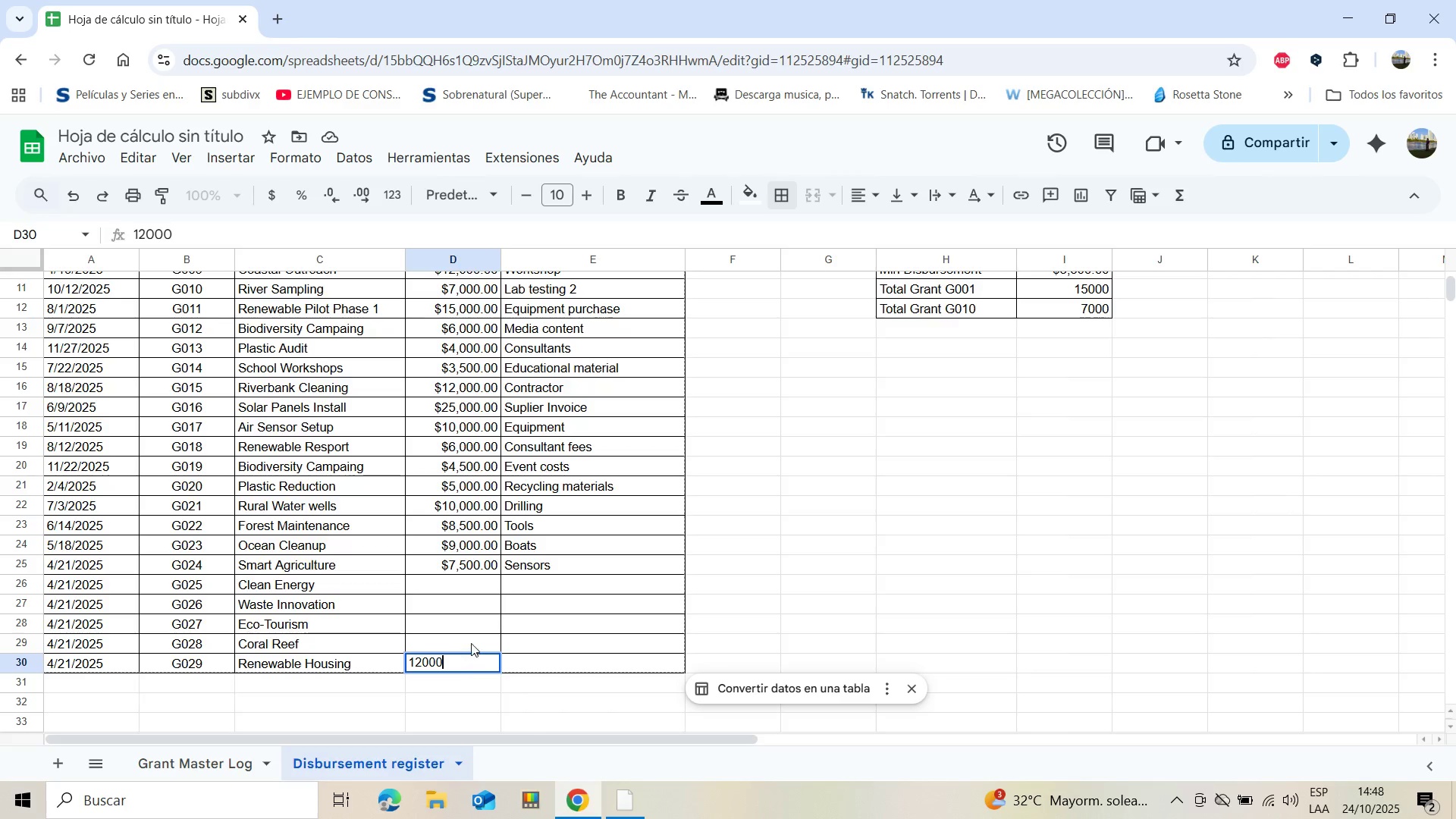 
left_click([471, 643])
 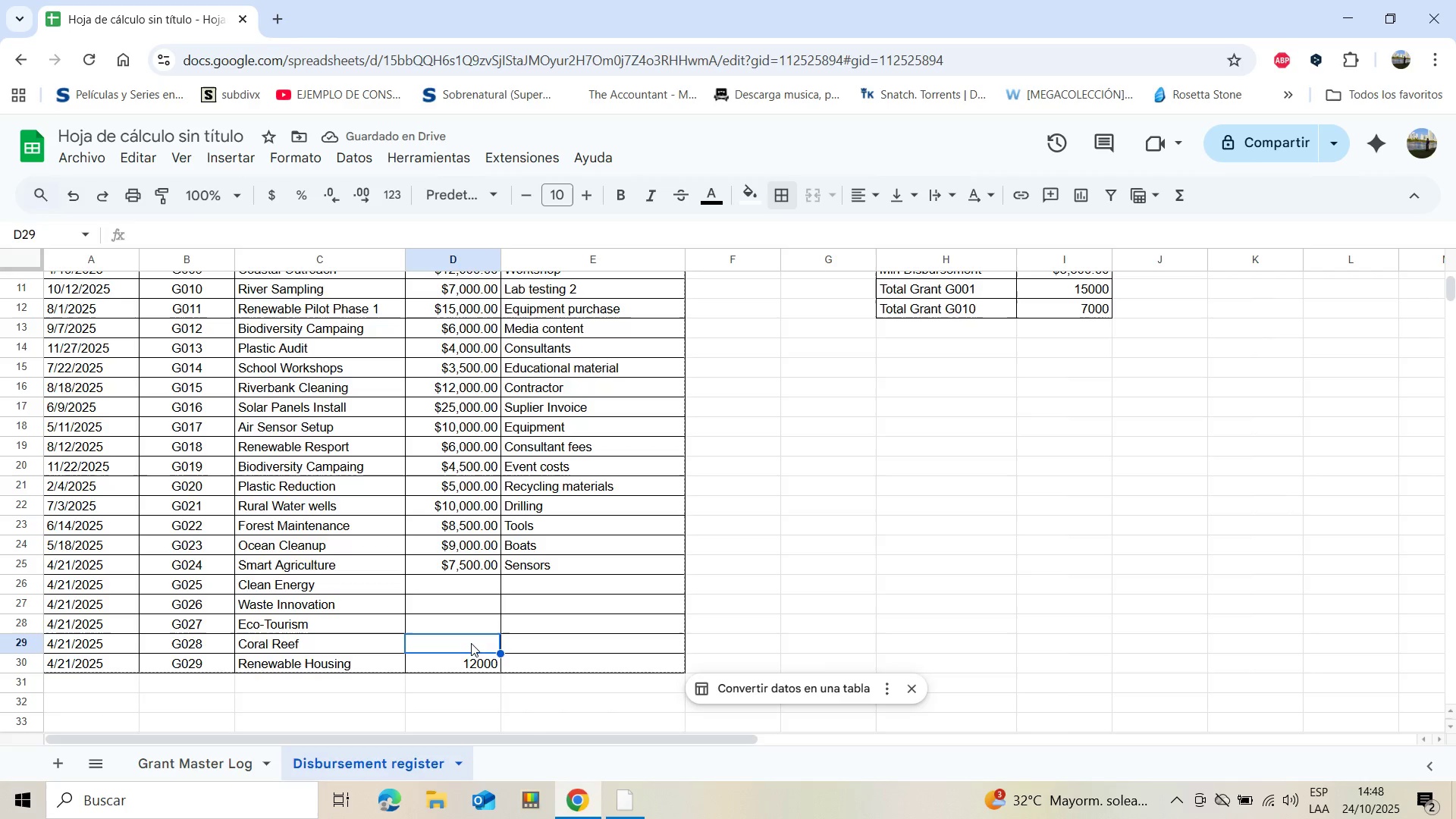 
type(10000)
 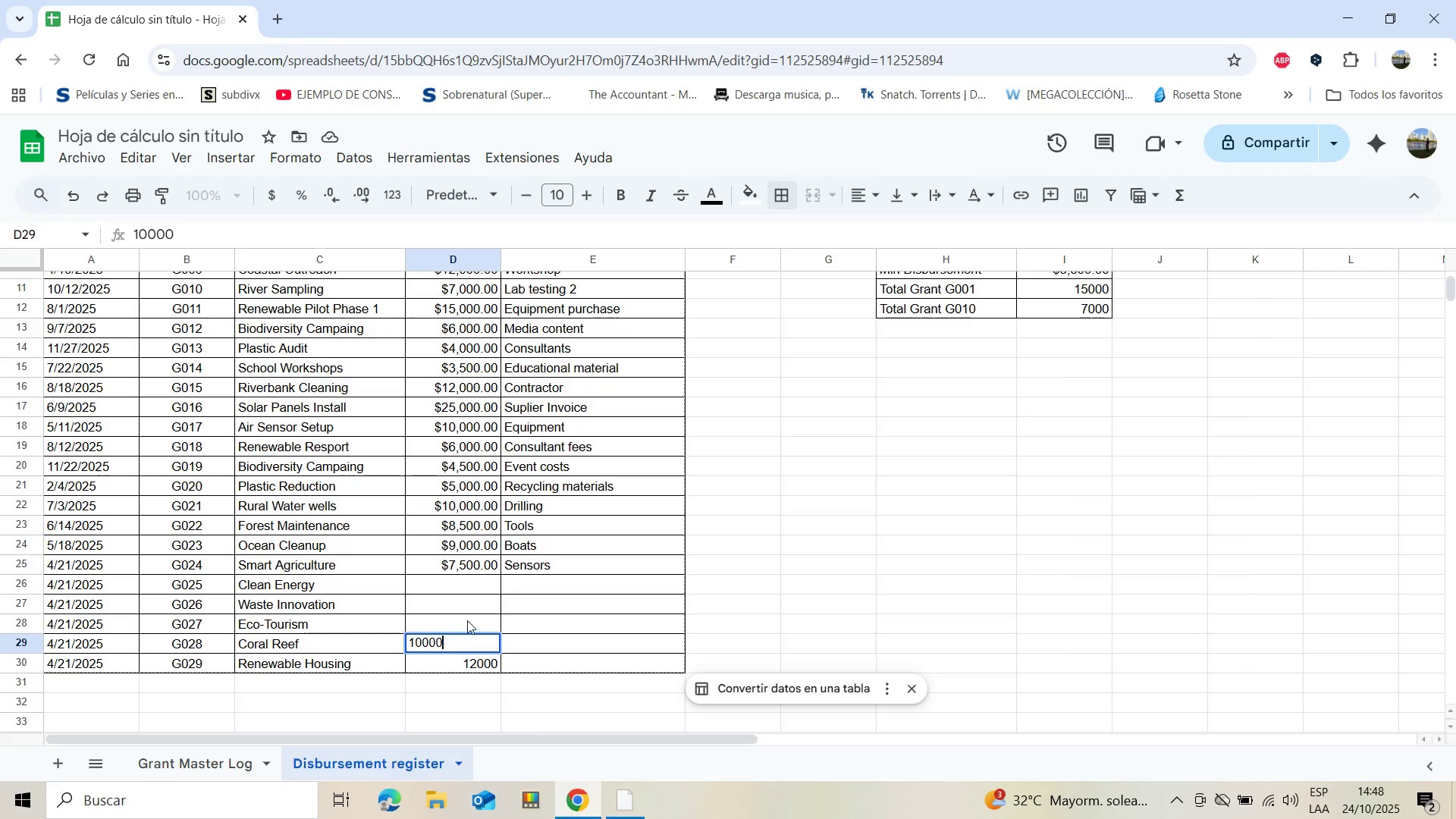 
left_click([467, 619])
 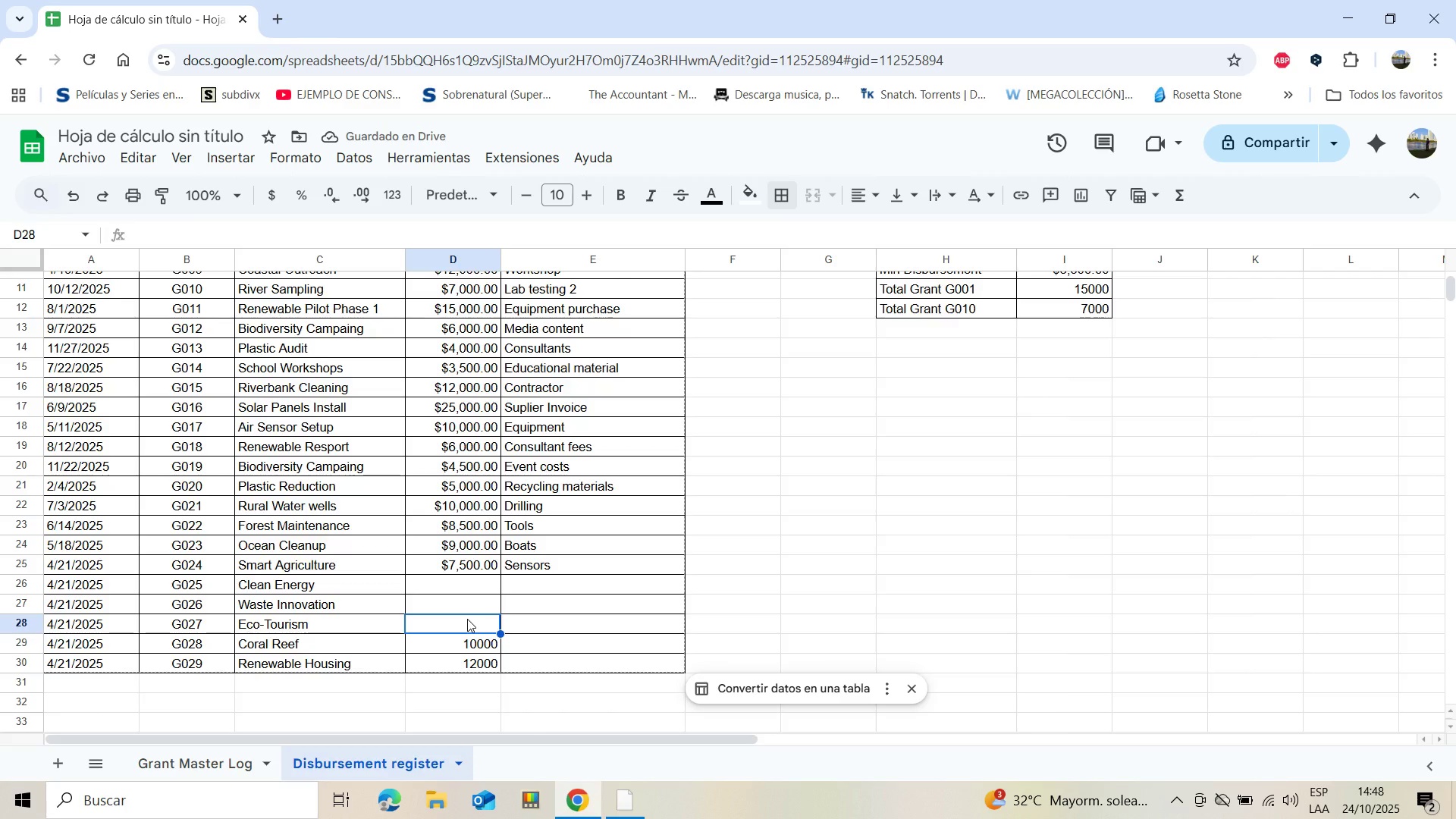 
type(85006000)
 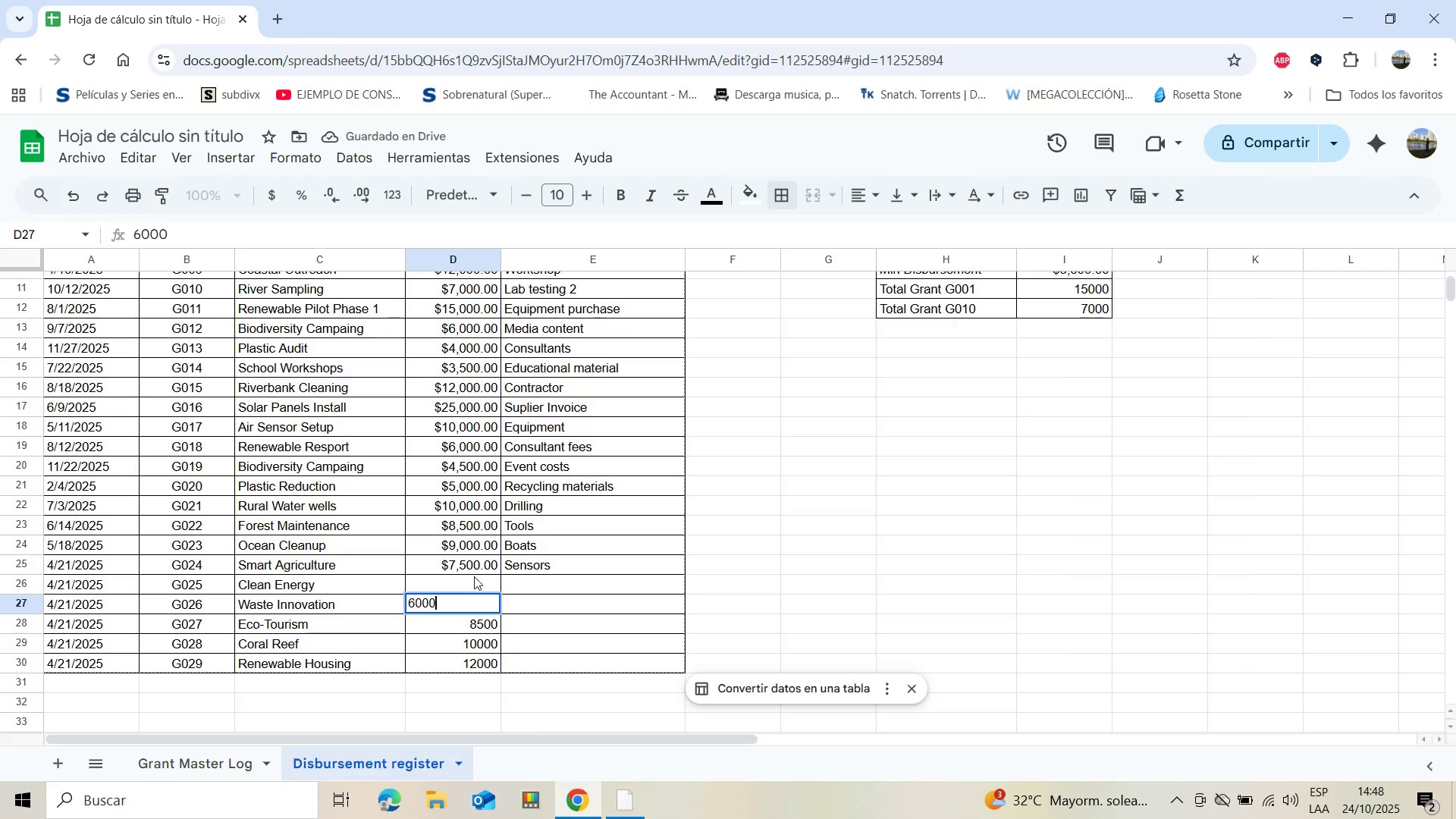 
left_click([471, 579])
 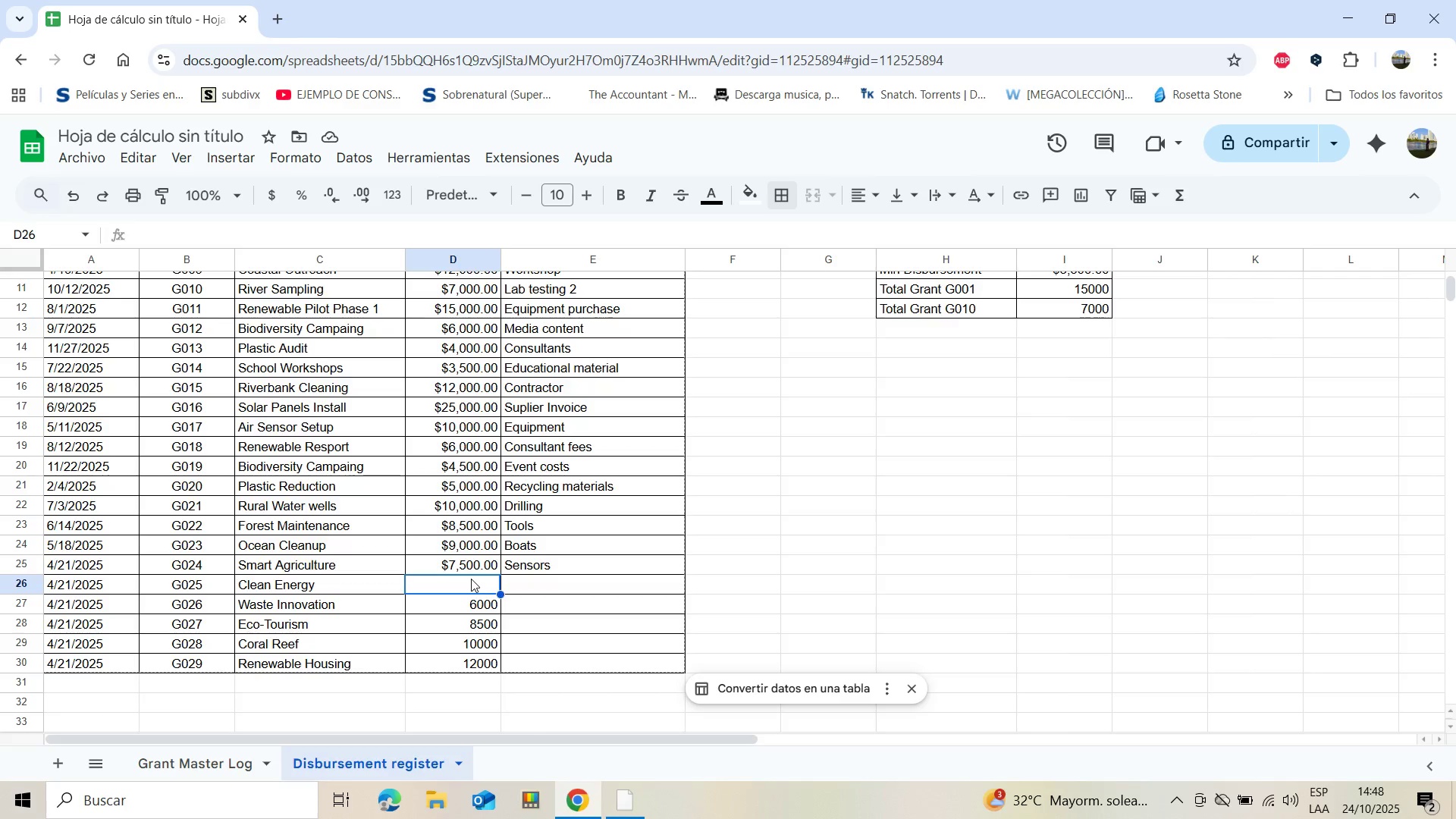 
wait(7.99)
 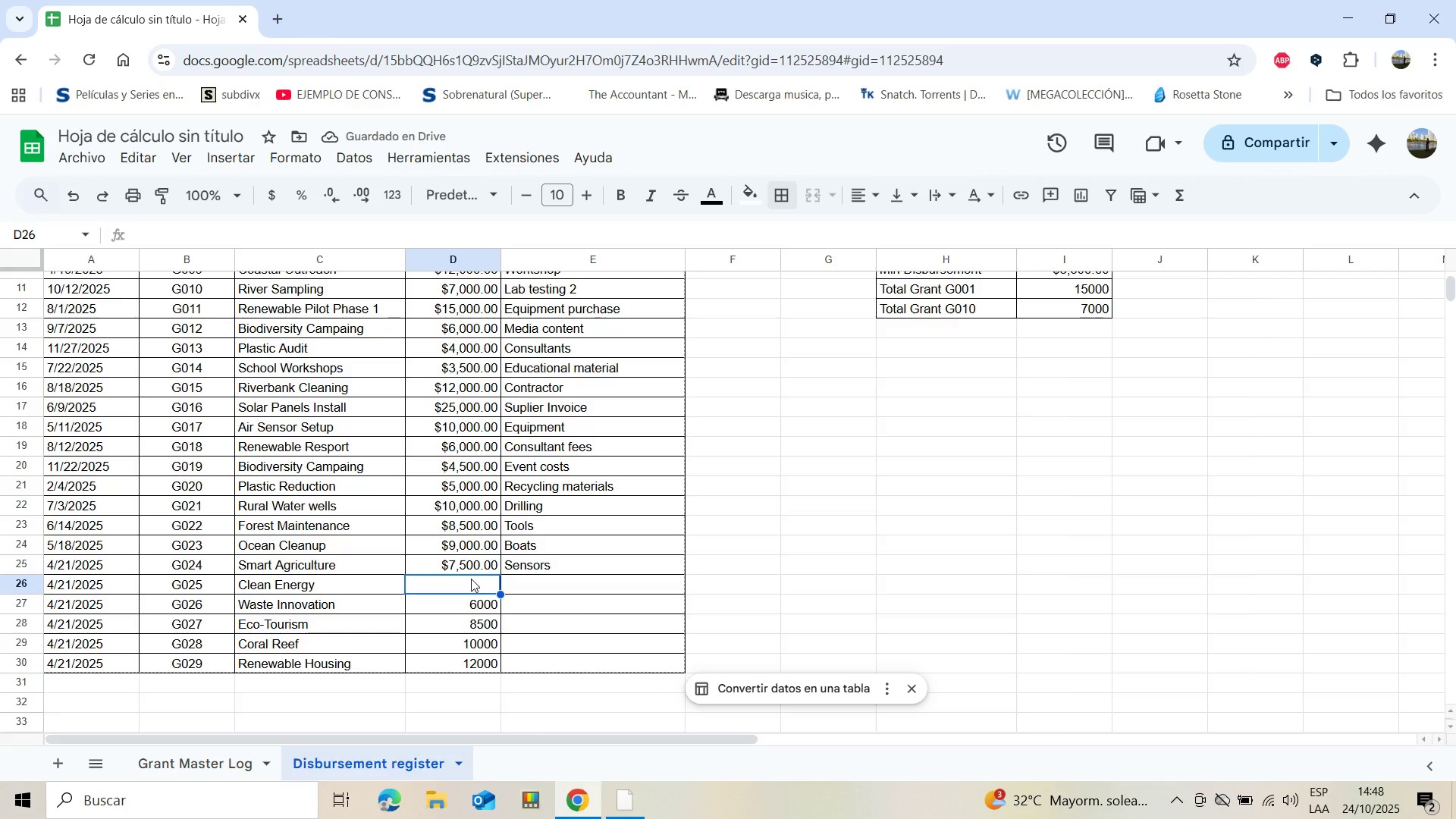 
type(11000)
 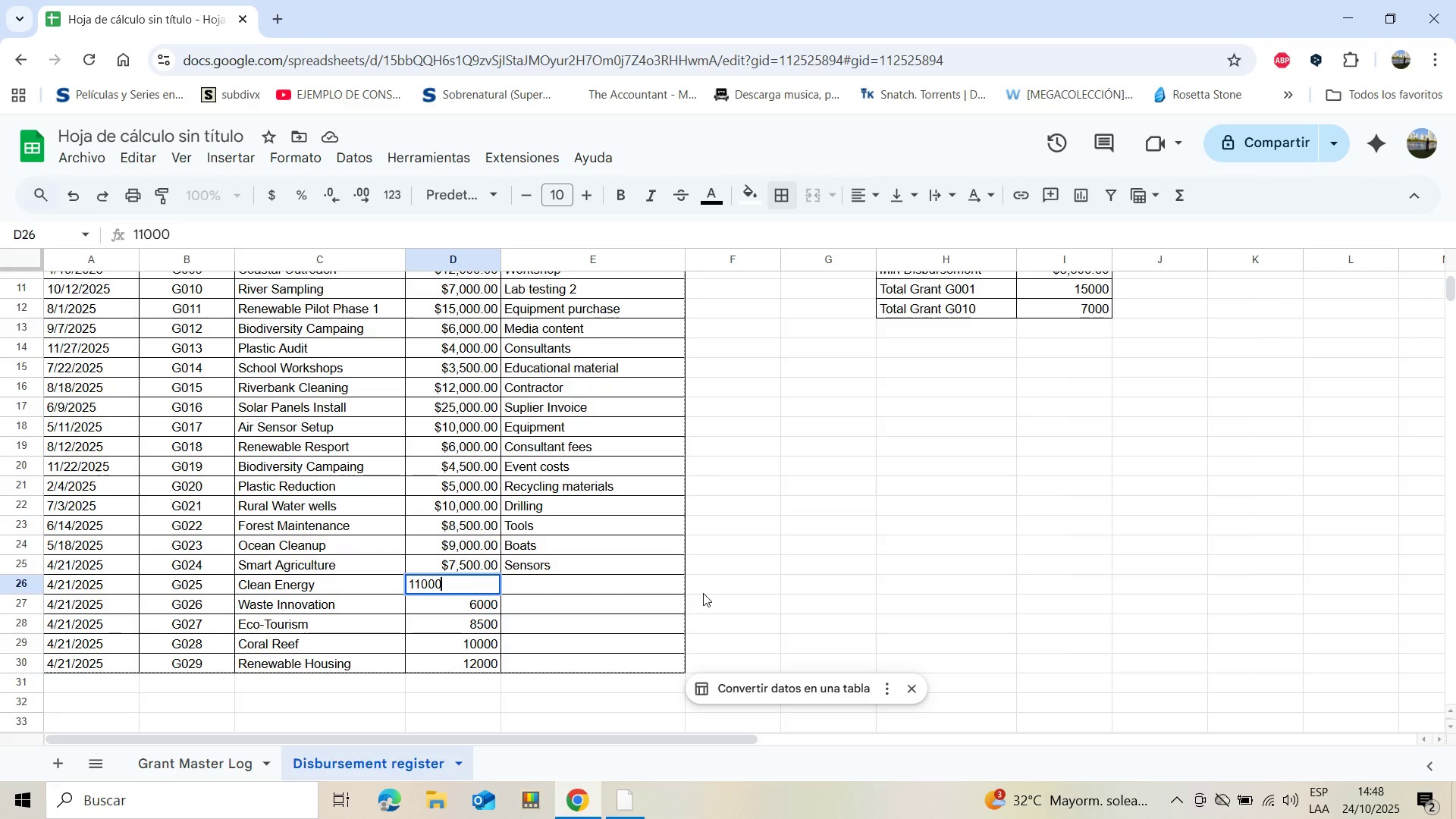 
left_click_drag(start_coordinate=[654, 577], to_coordinate=[647, 577])
 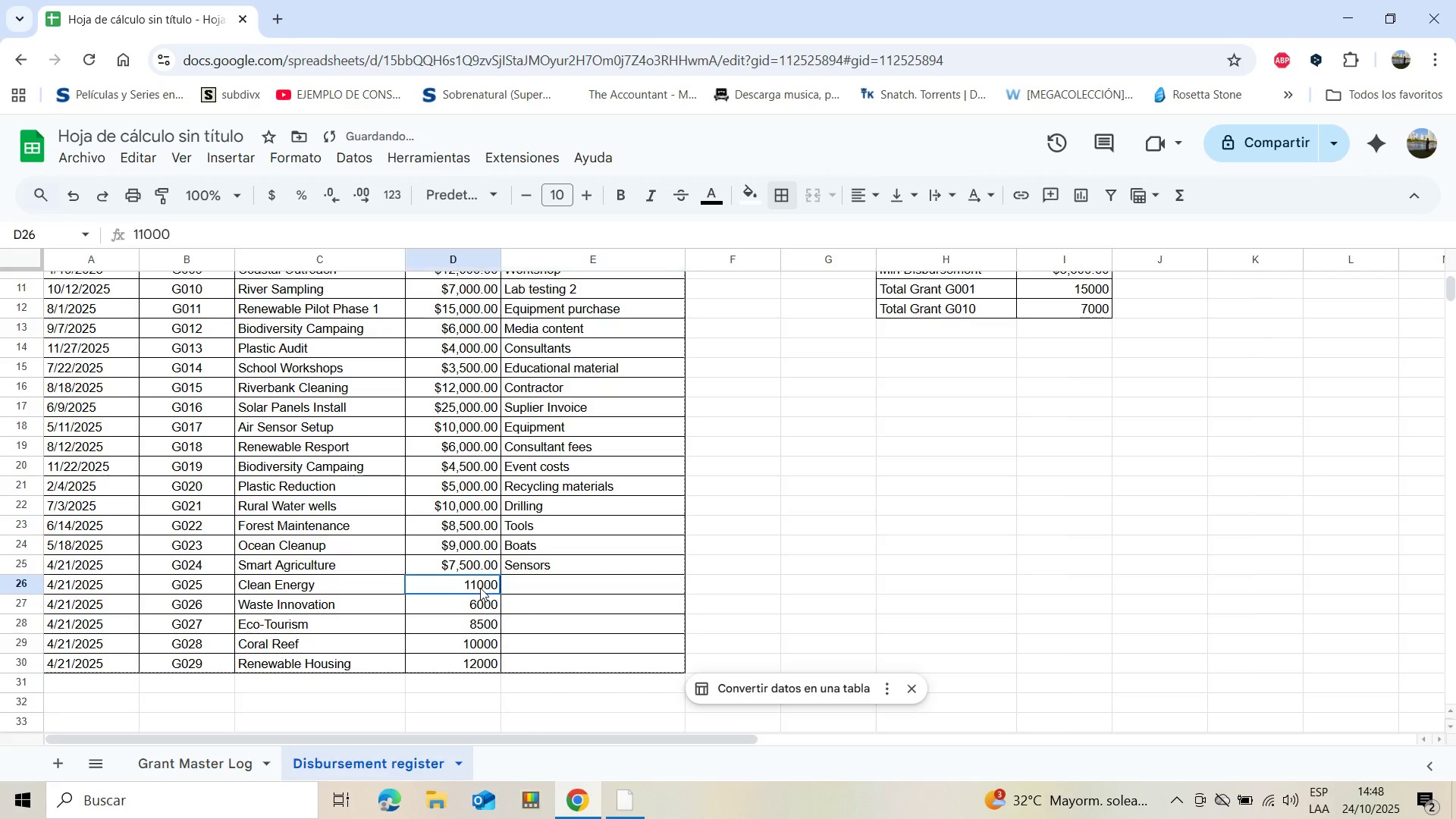 
left_click([480, 588])
 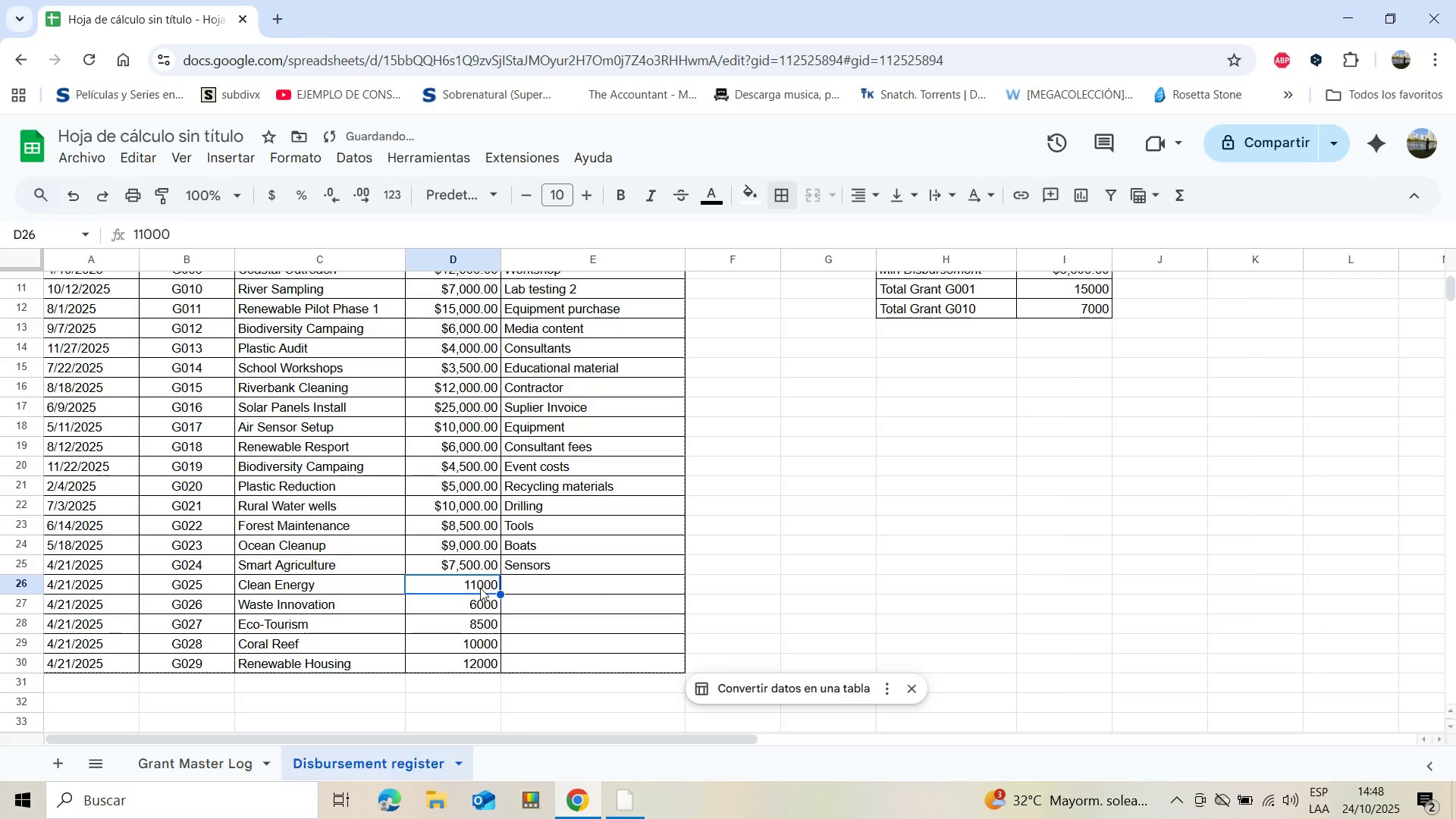 
key(Shift+ArrowDown)
 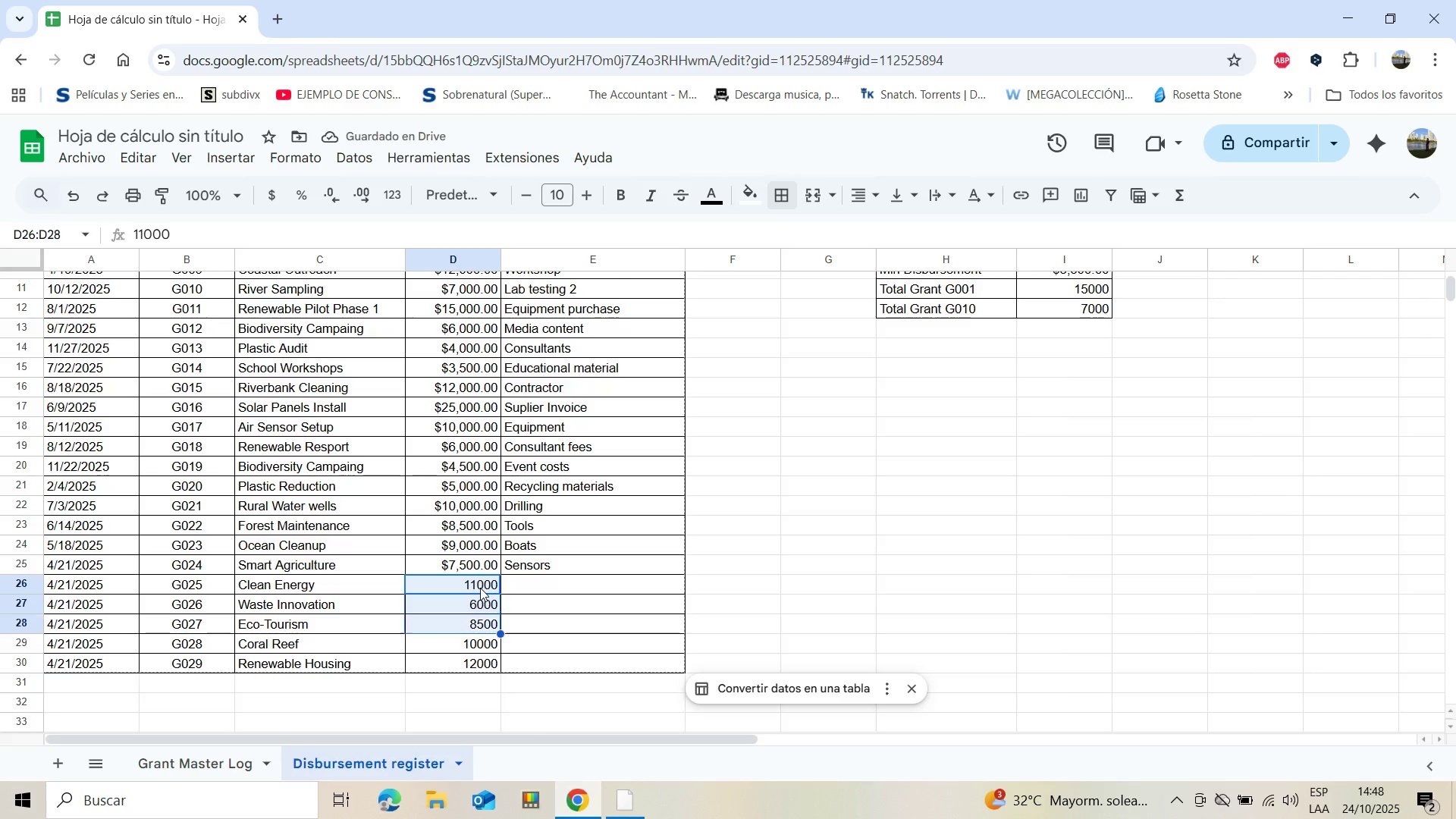 
key(Shift+ArrowDown)
 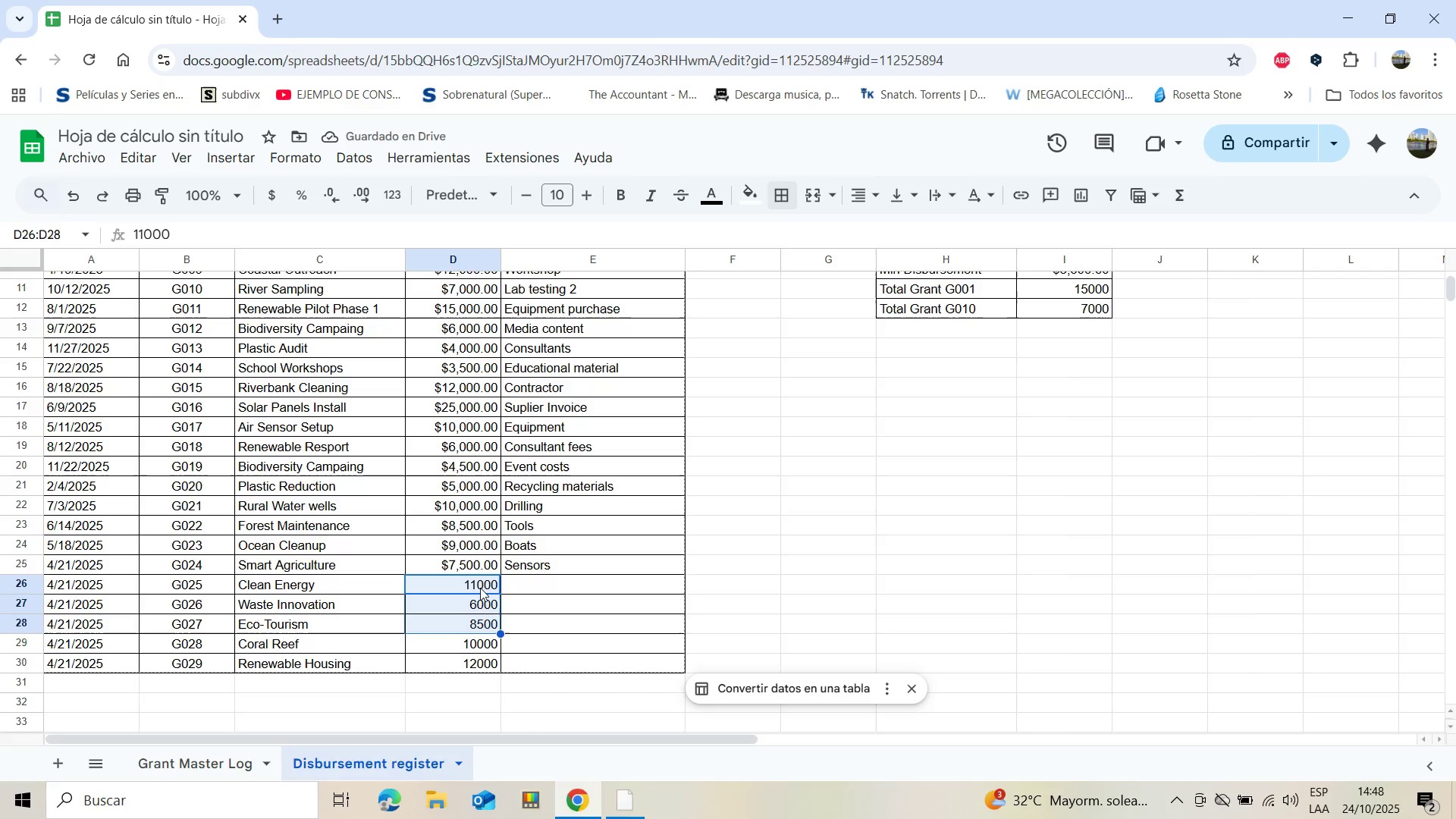 
key(Shift+ArrowDown)
 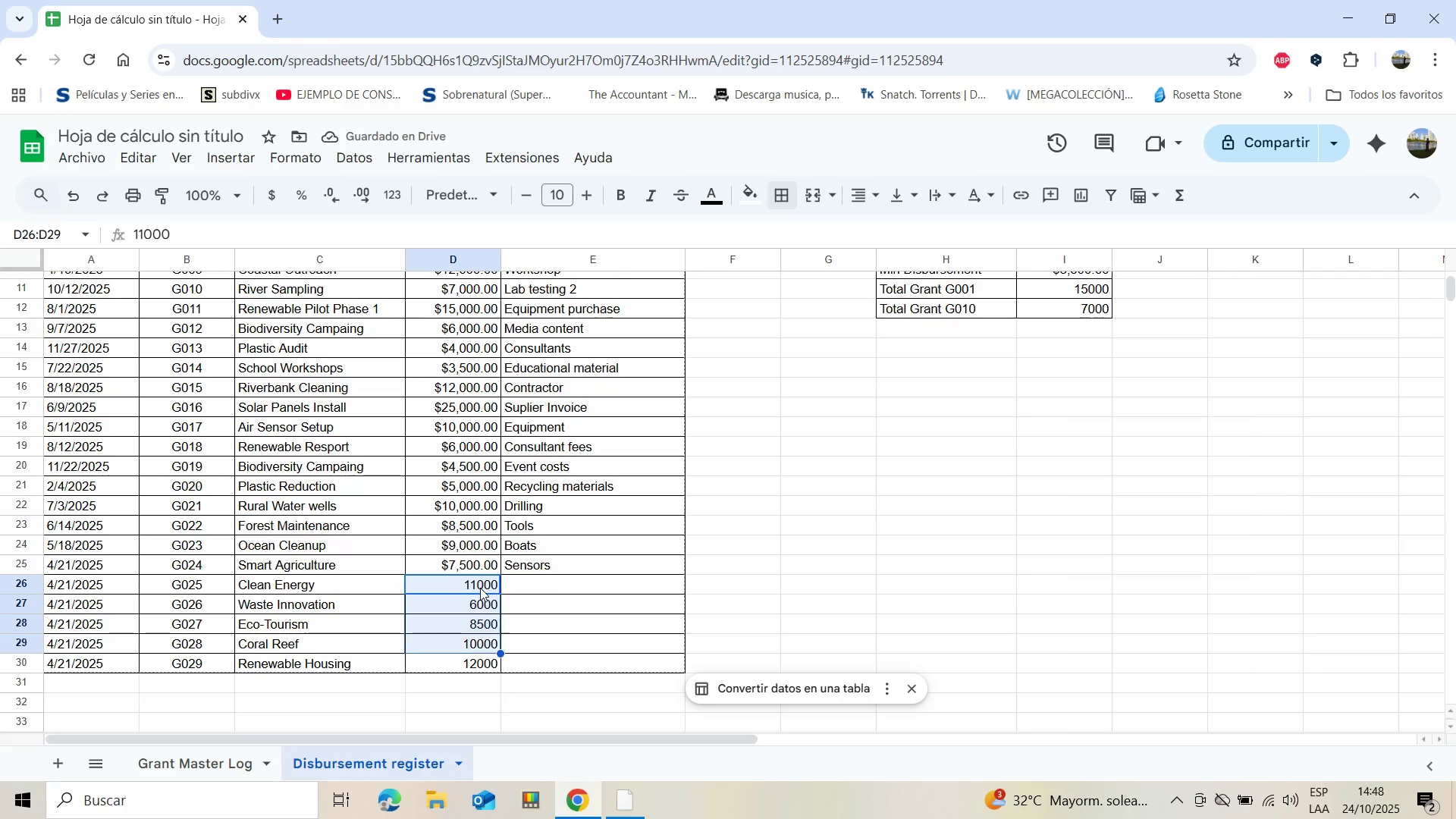 
key(Shift+ArrowDown)
 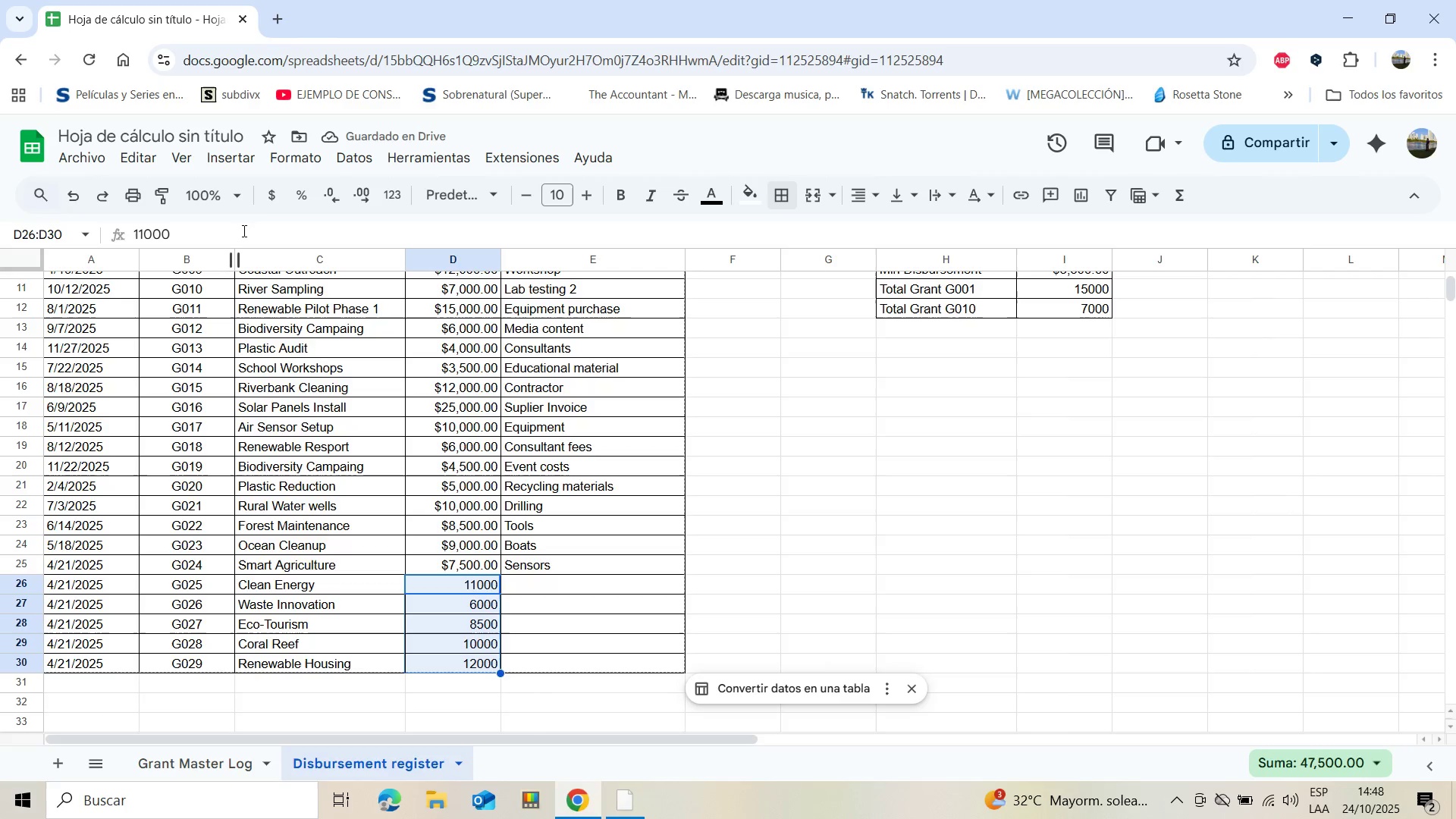 
left_click([271, 204])
 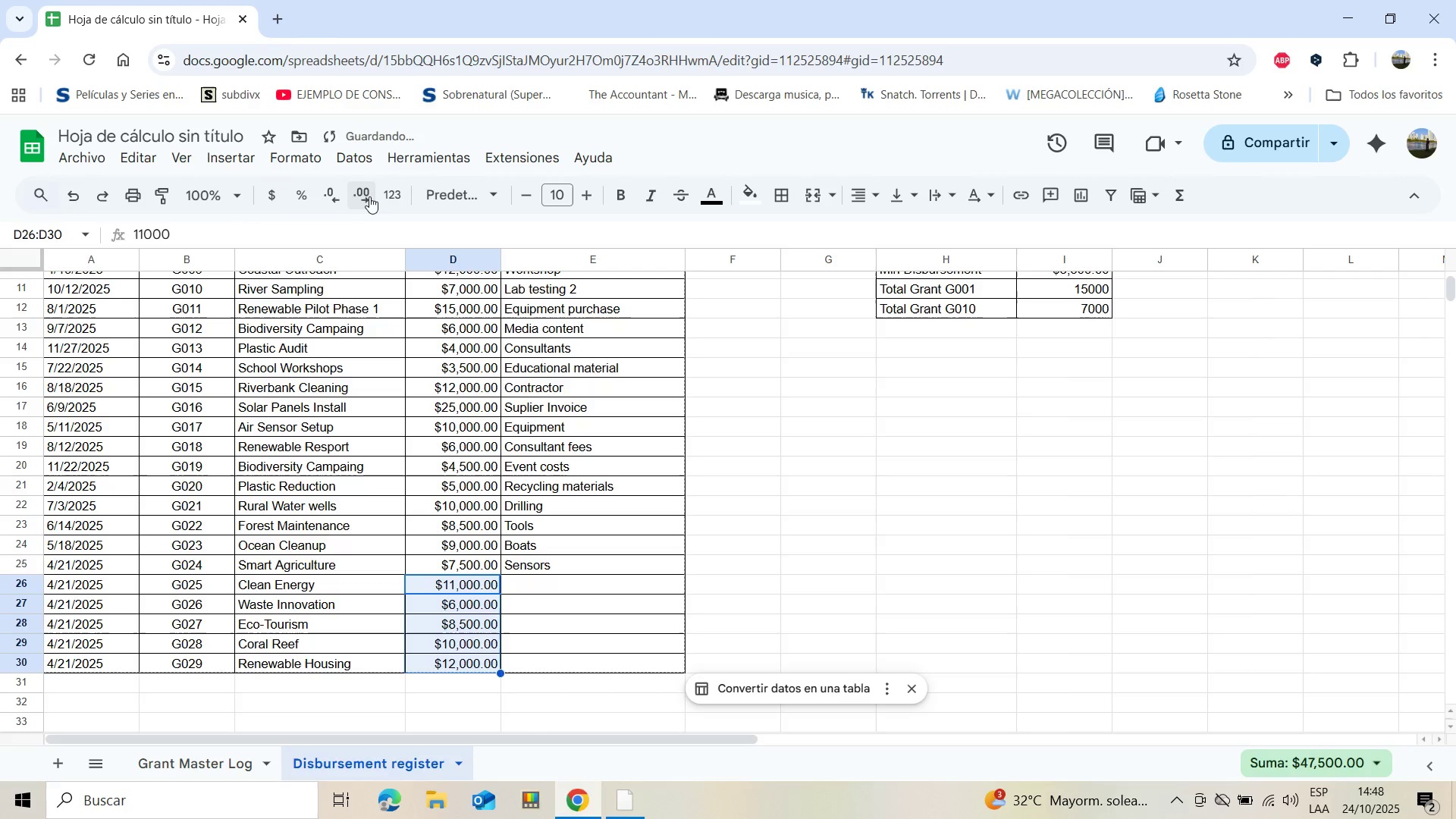 
left_click([331, 193])
 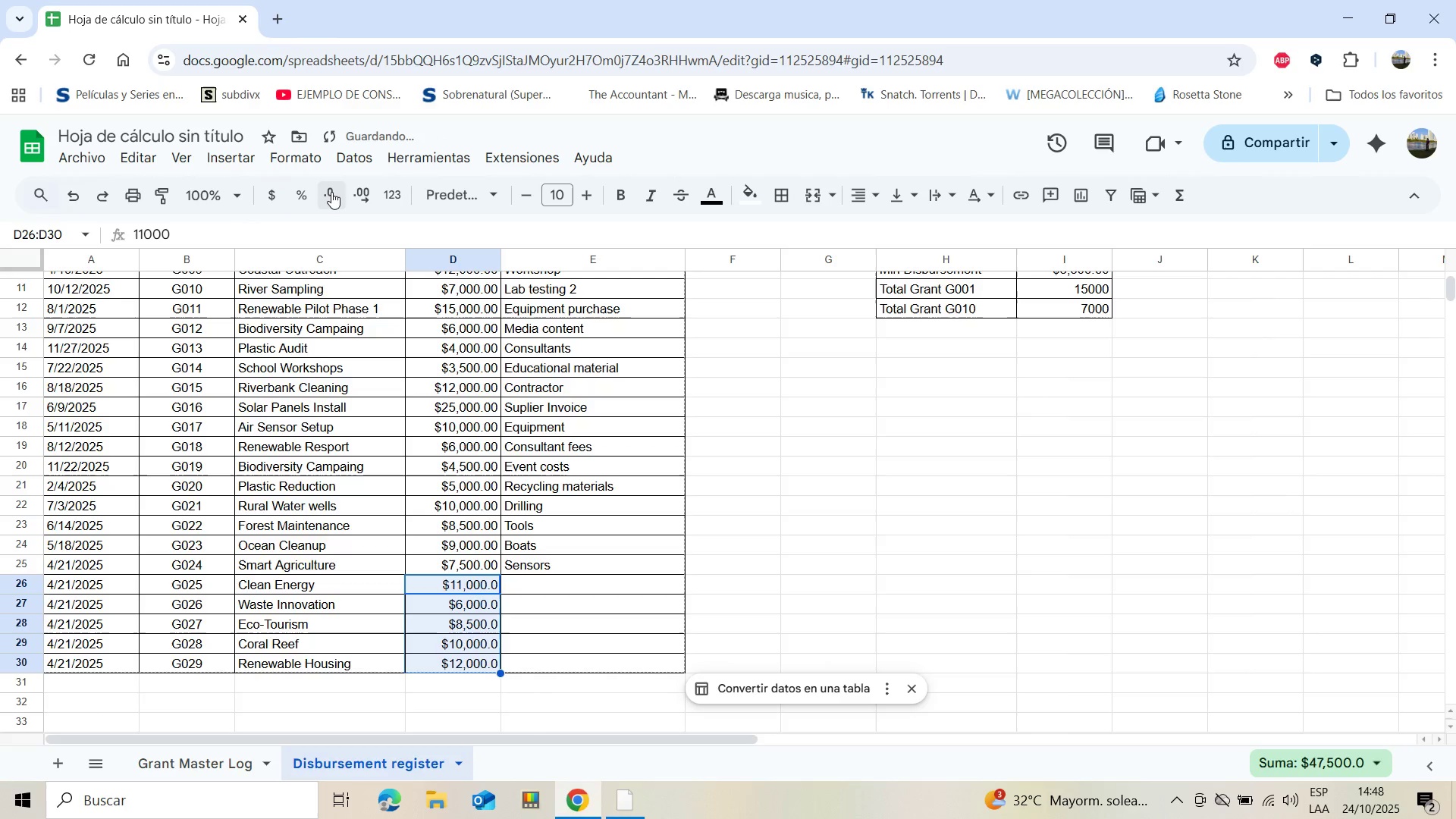 
left_click([331, 192])
 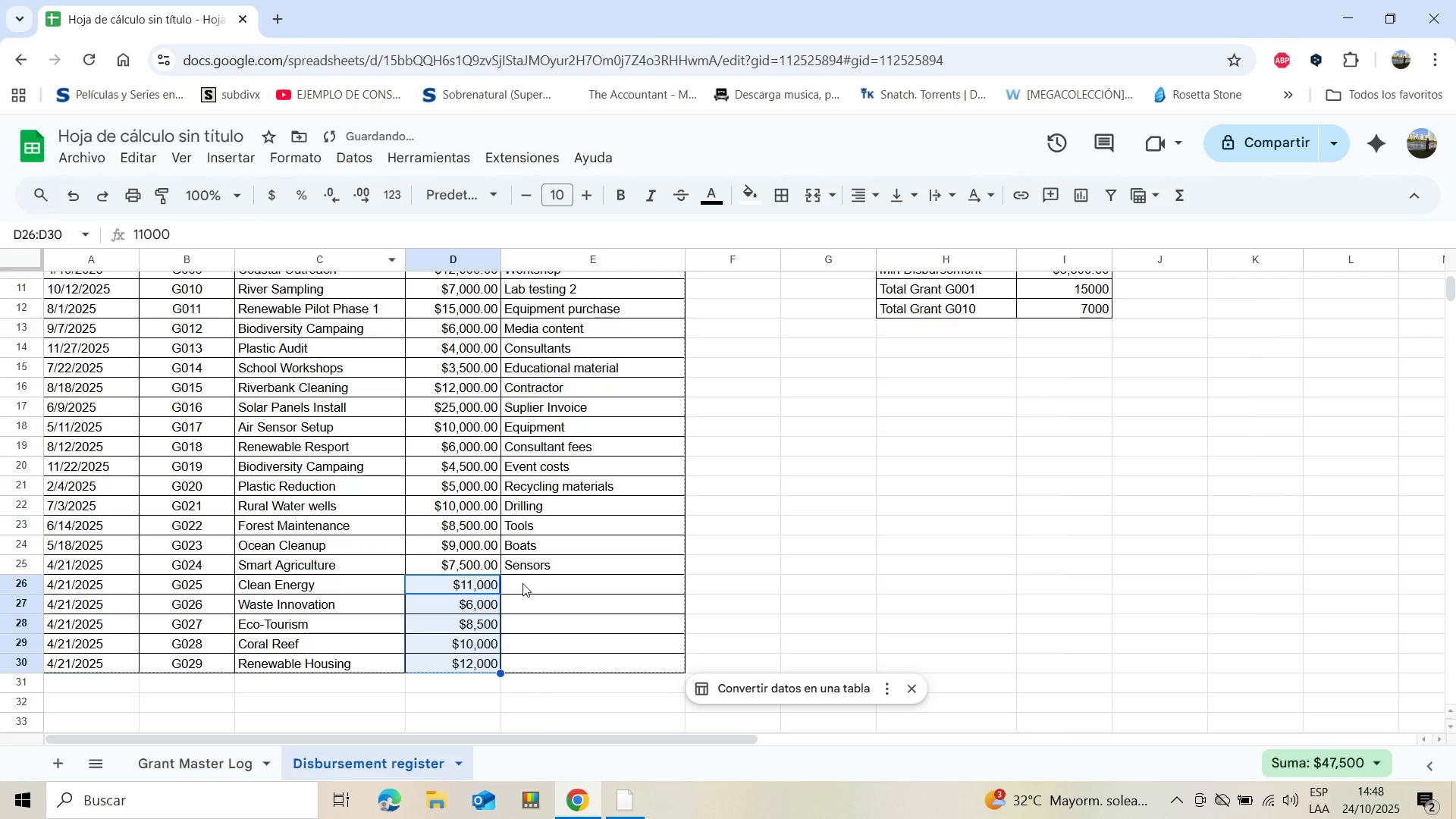 
left_click([522, 583])
 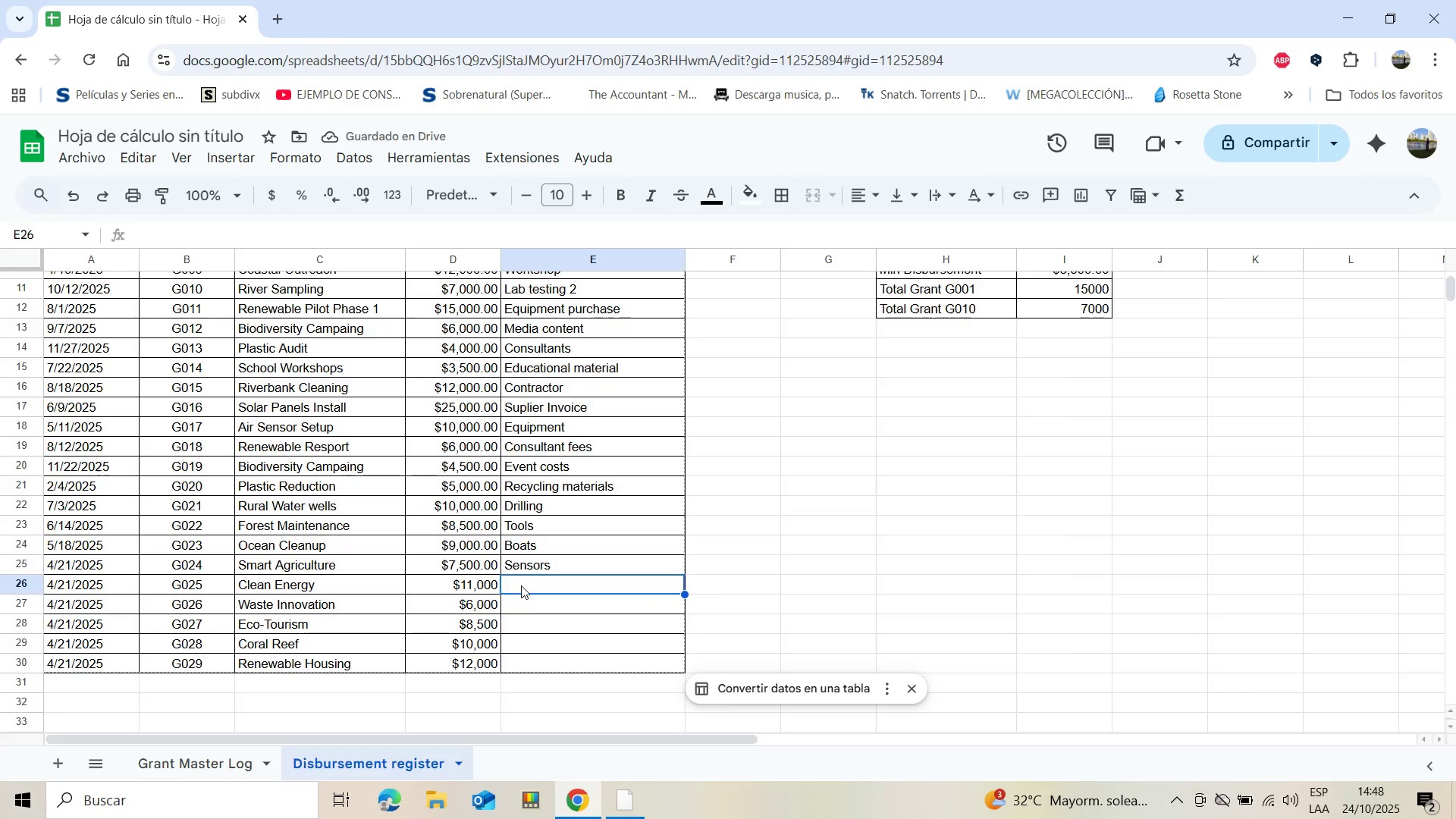 
left_click([524, 658])
 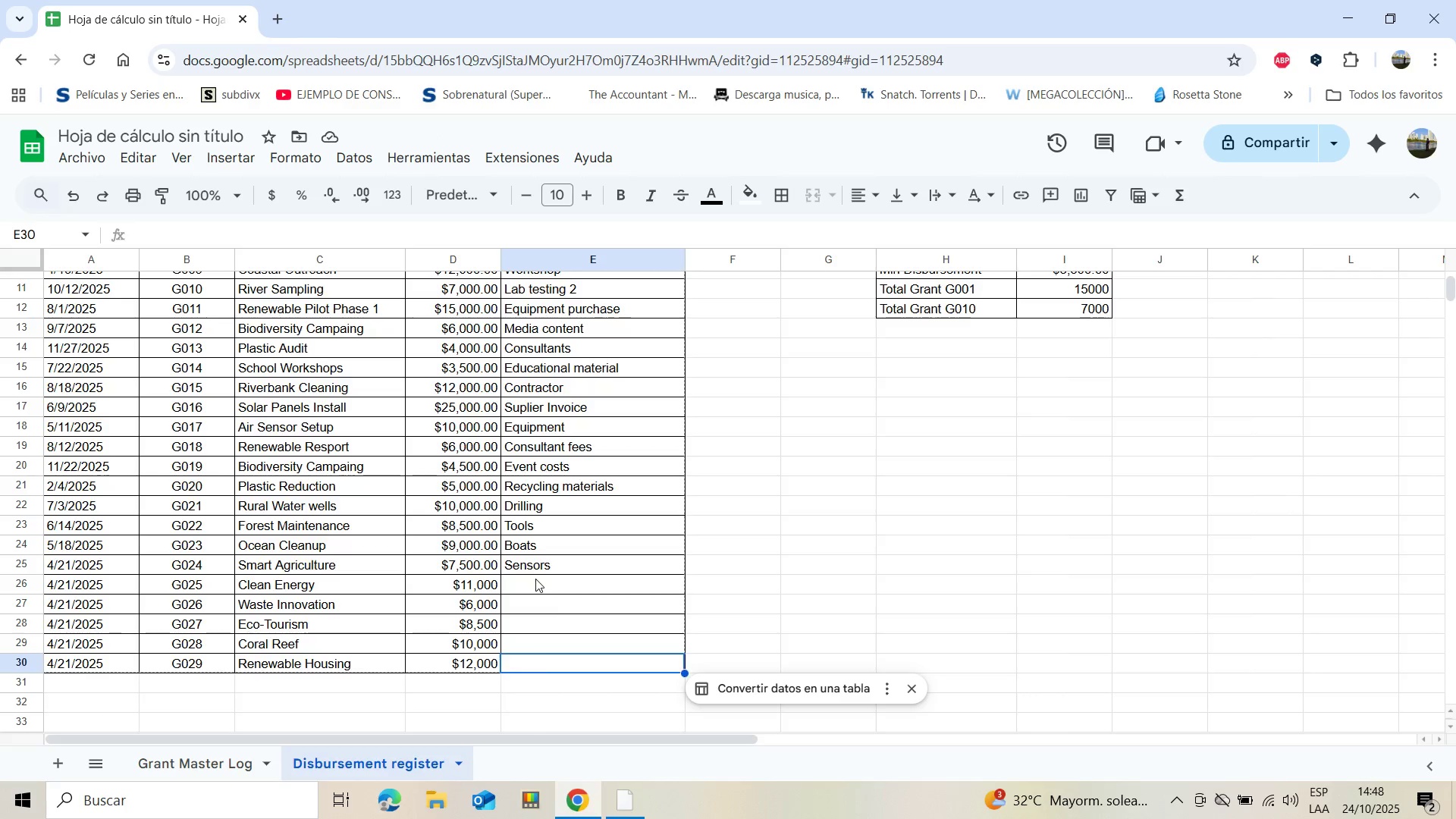 
left_click([535, 579])
 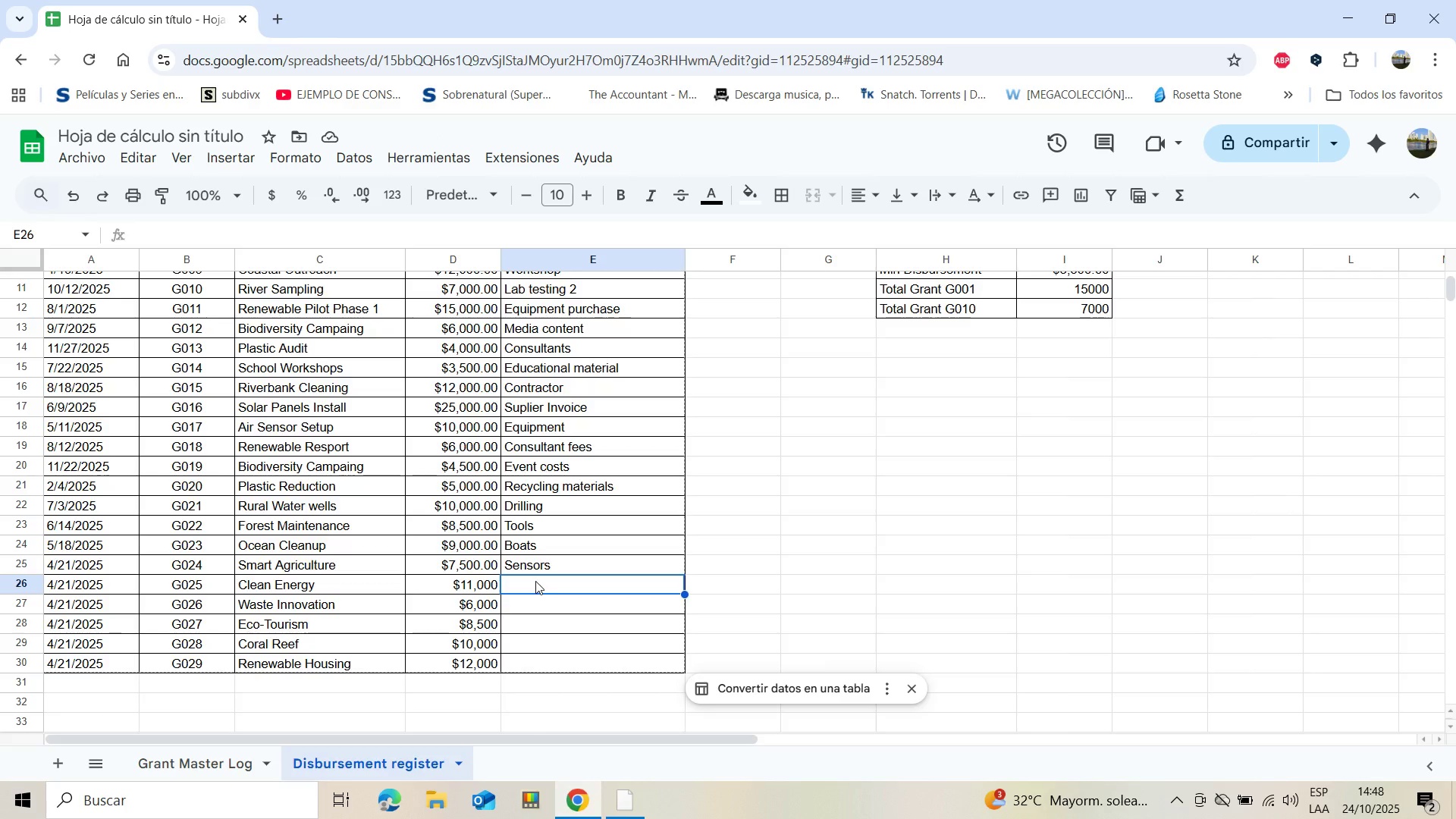 
wait(7.09)
 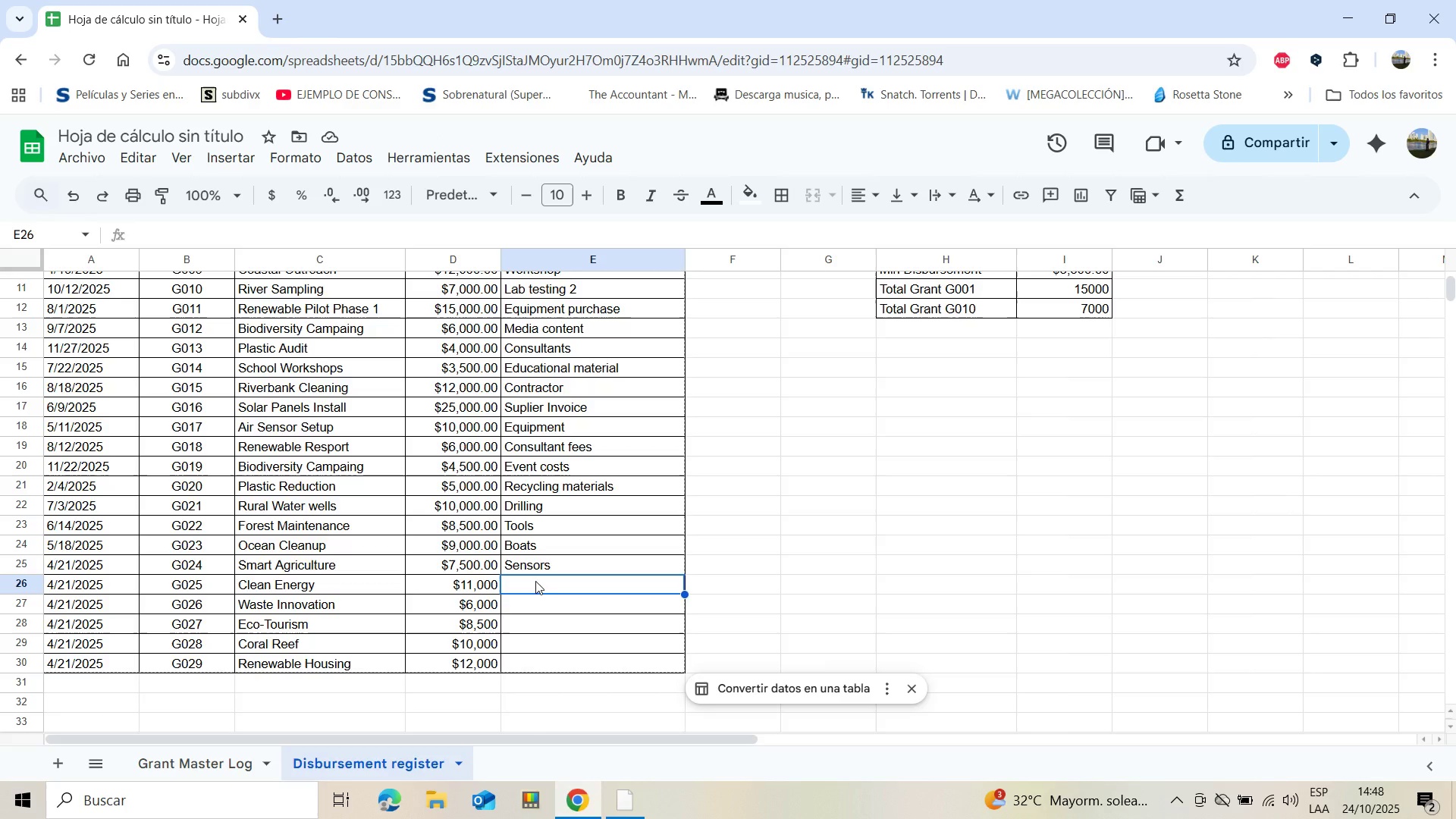 
type(Son)
key(Backspace)
type(lar Panels)
 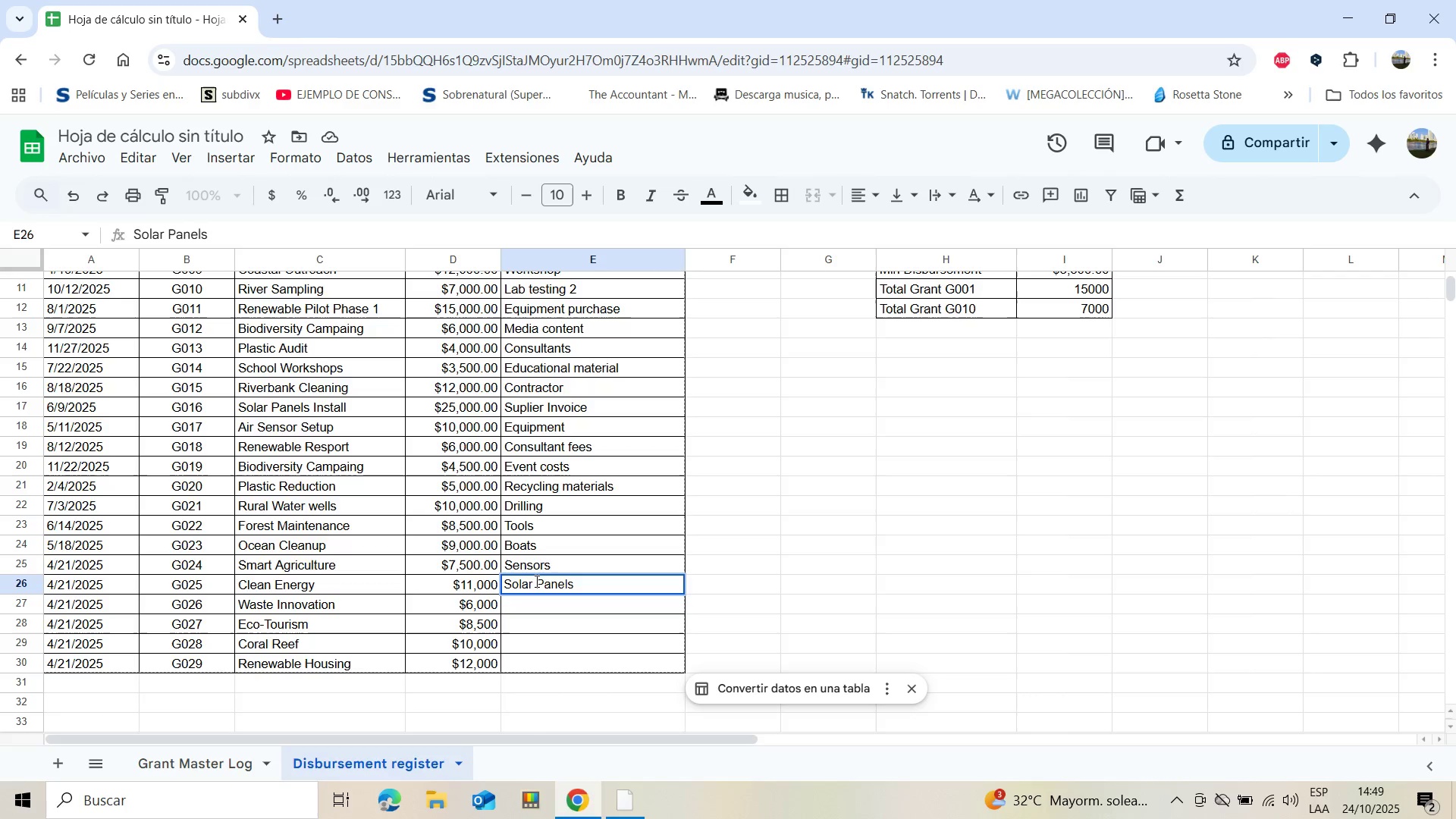 
key(Enter)
 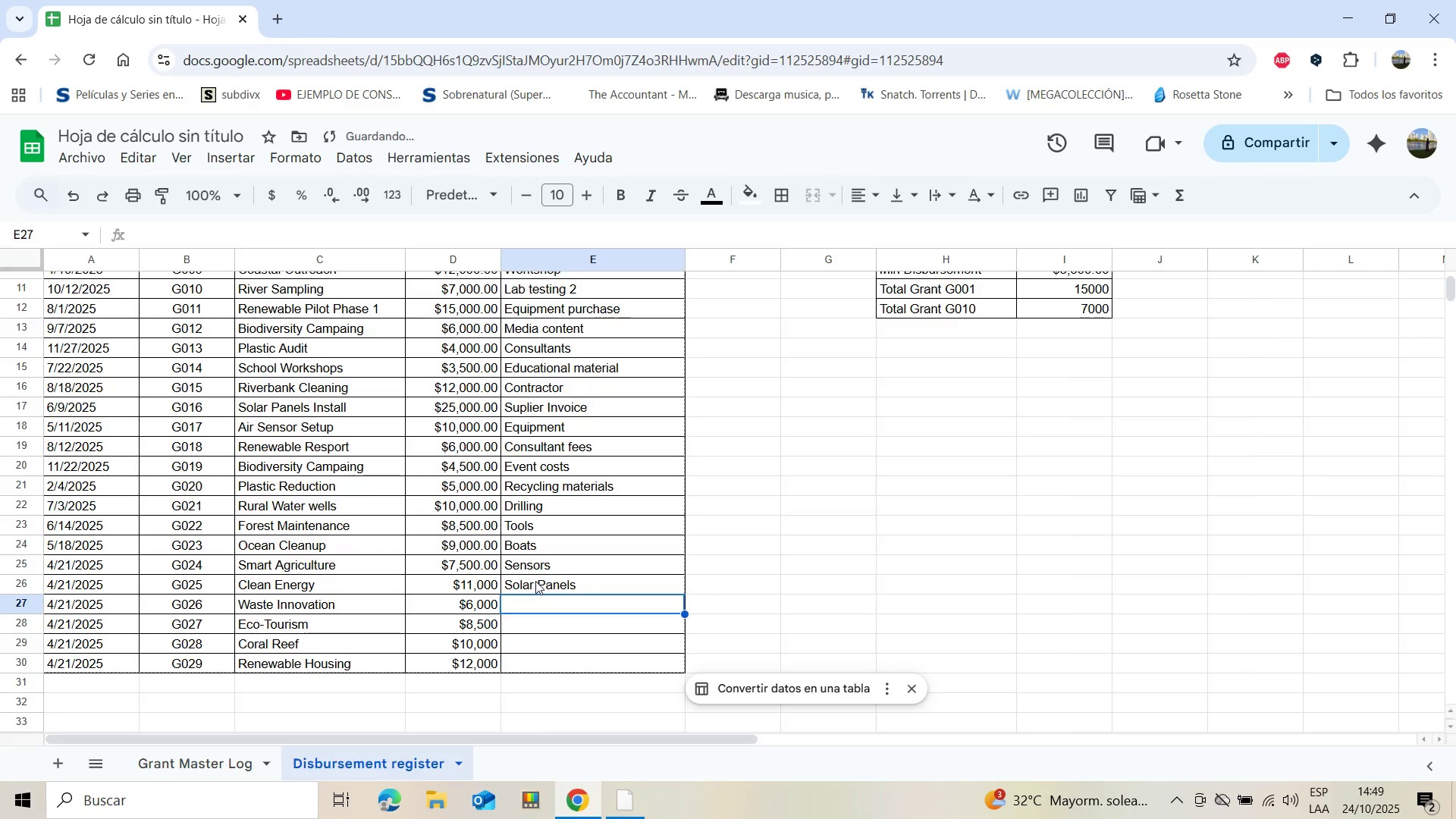 
type(Protot)
 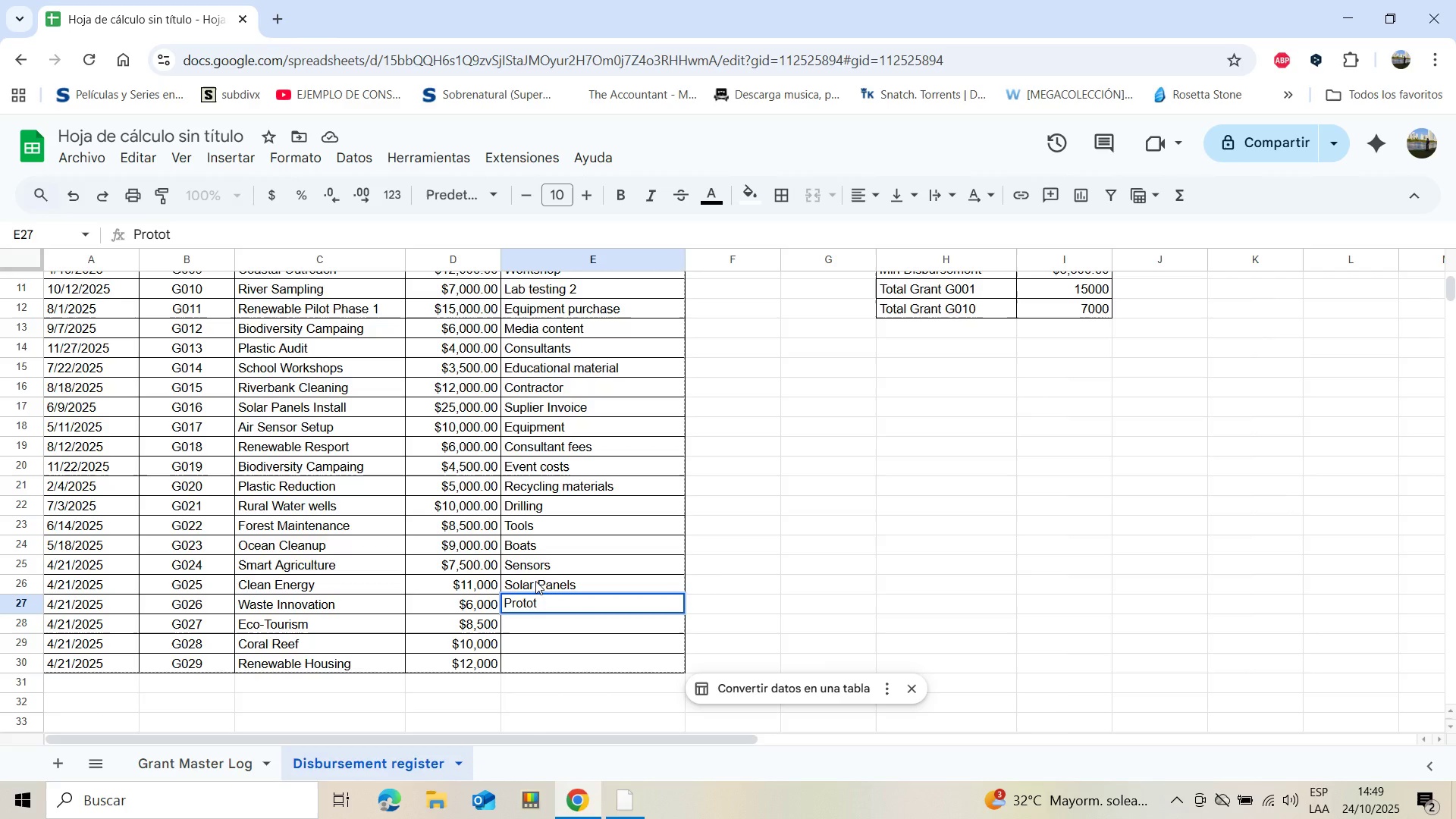 
type(ypes)
 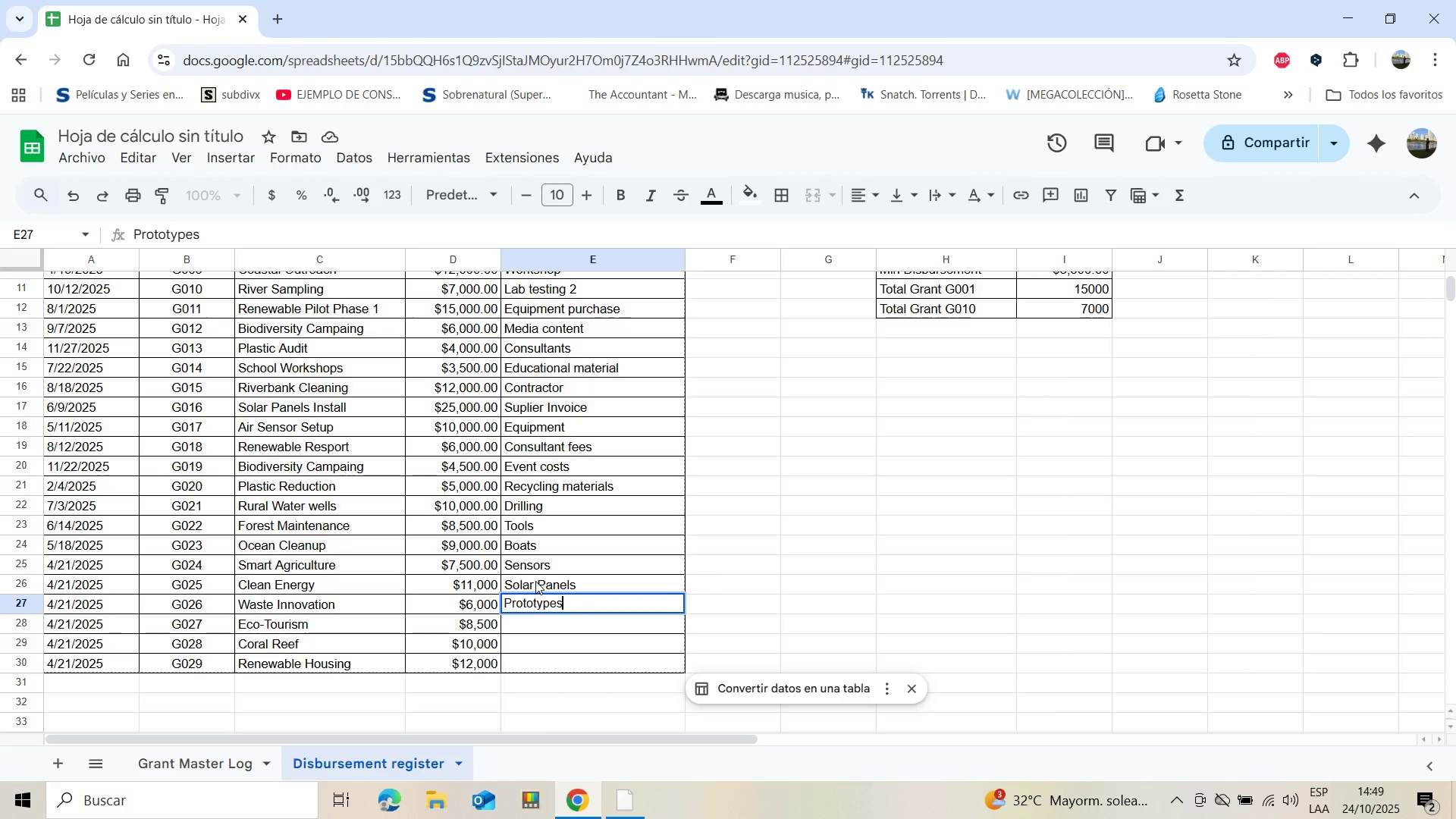 
key(Enter)
 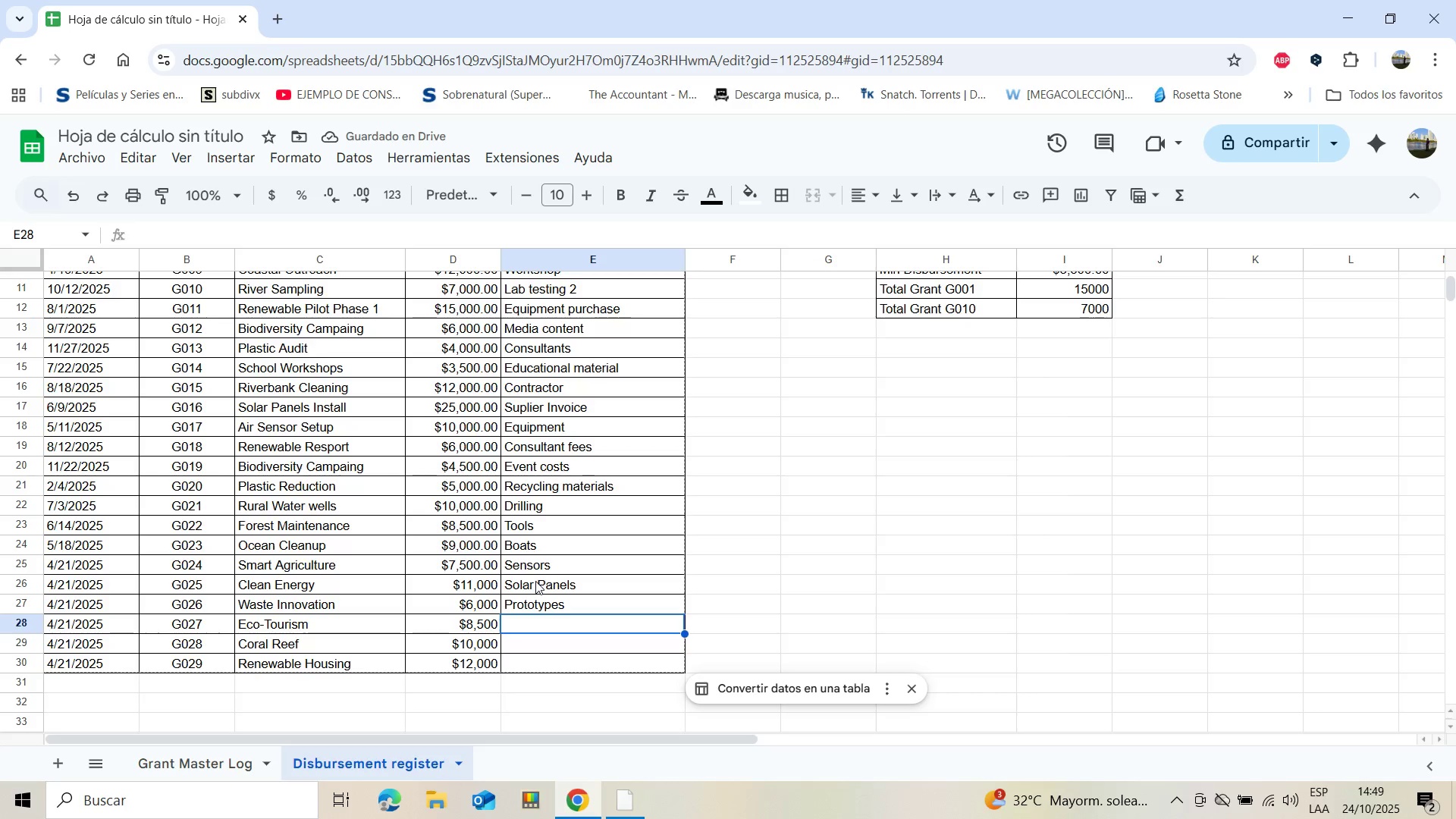 
type(Marketing)
 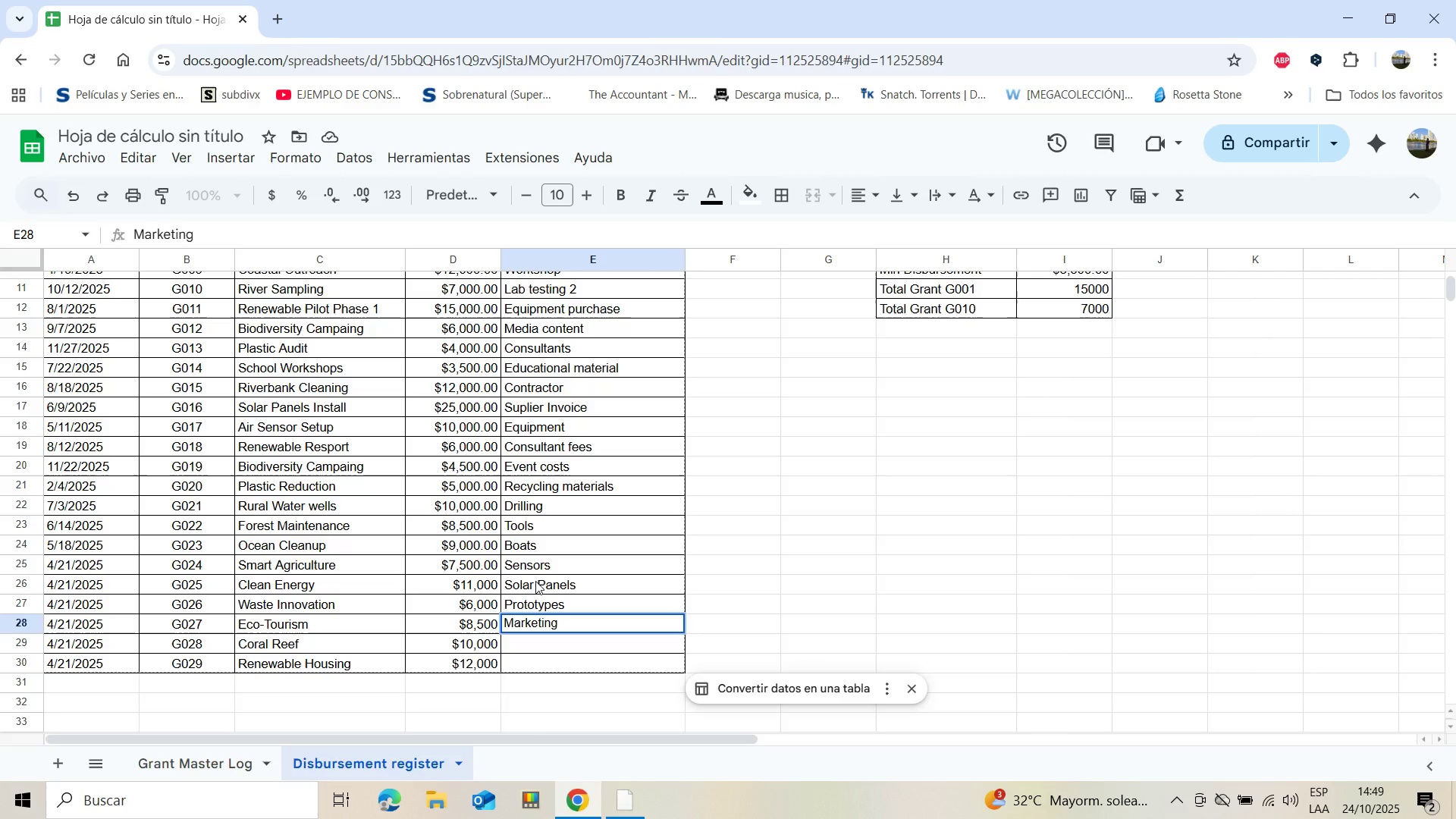 
key(Enter)
 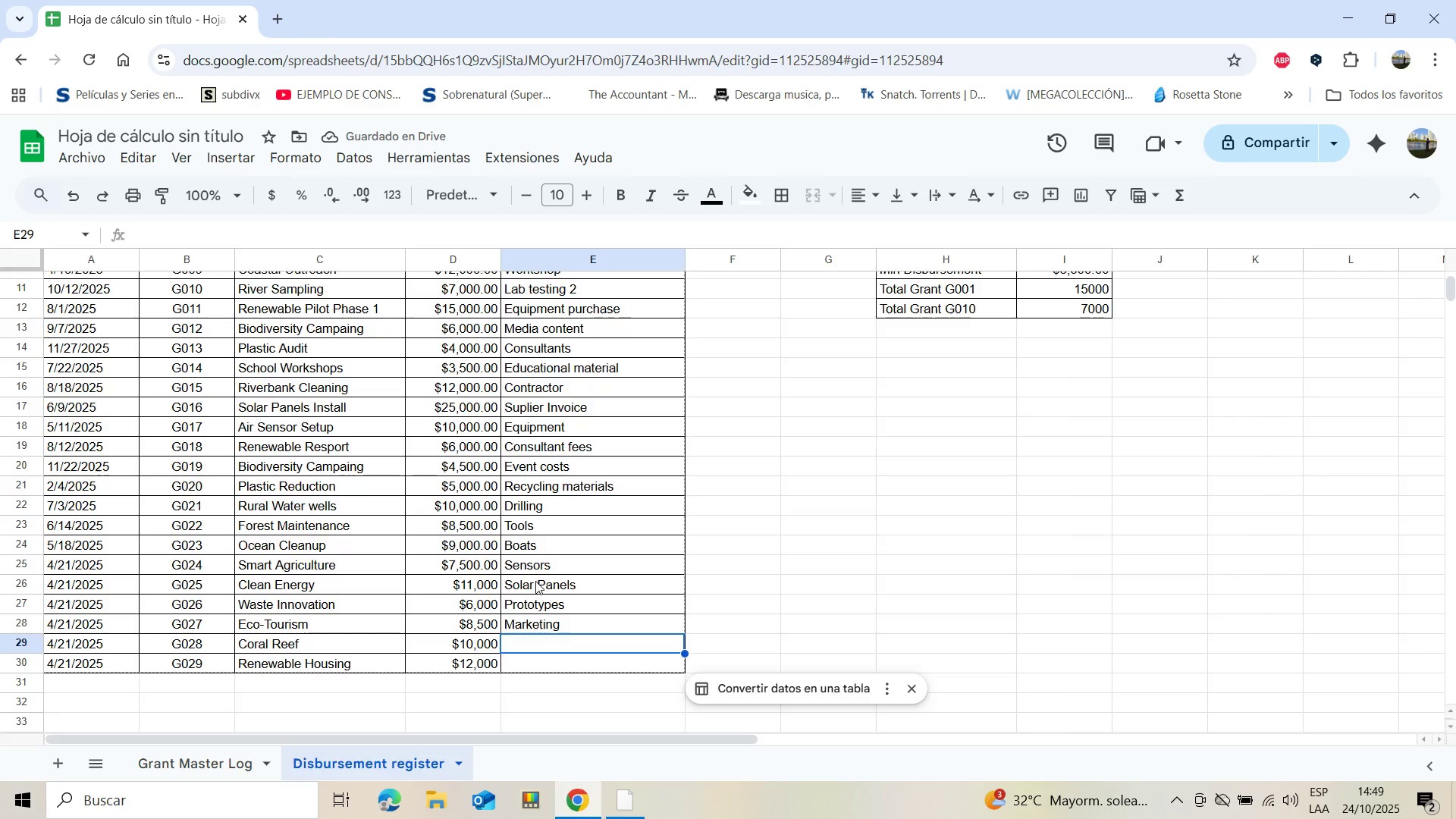 
type(Divin)
 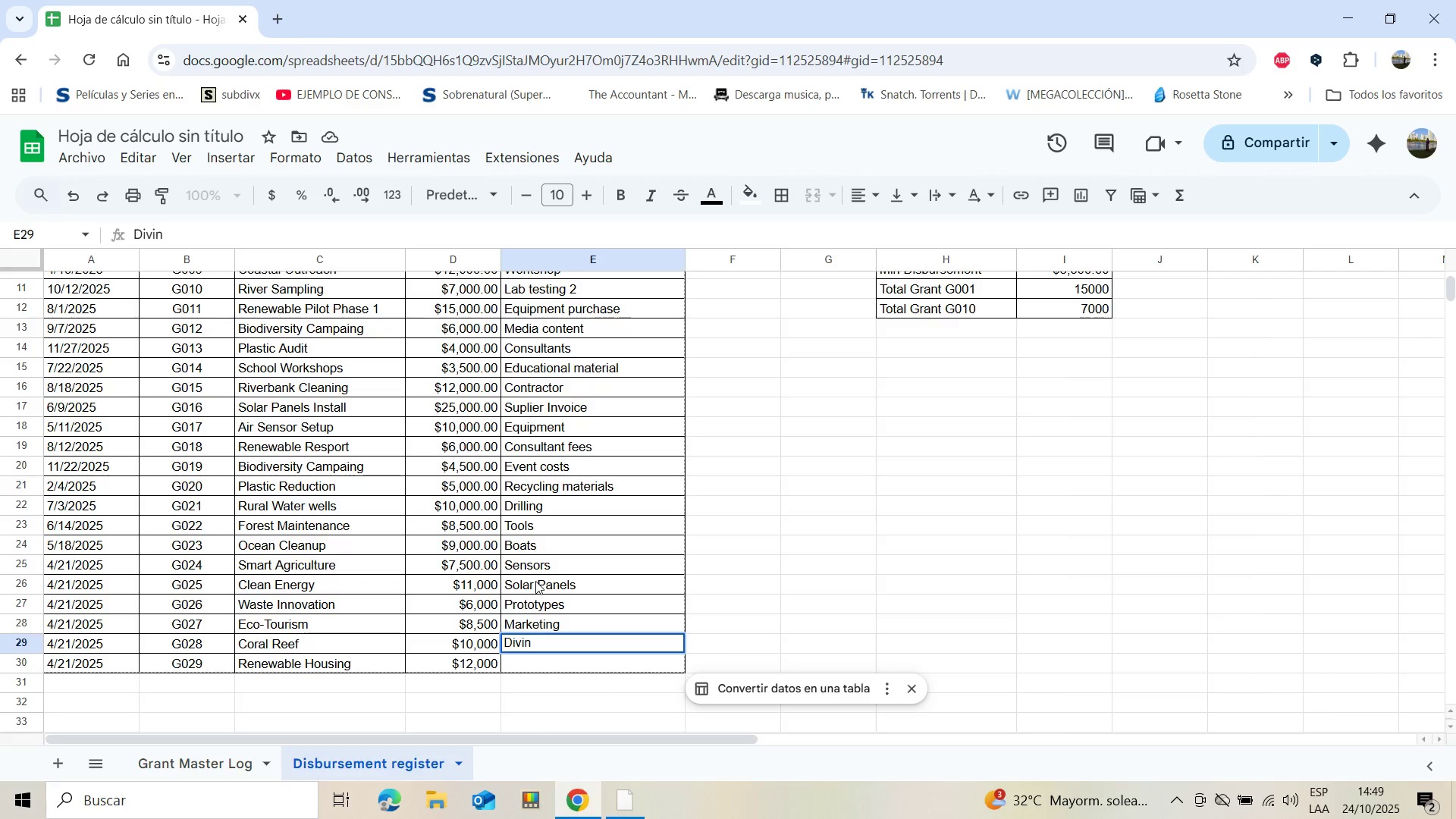 
wait(11.99)
 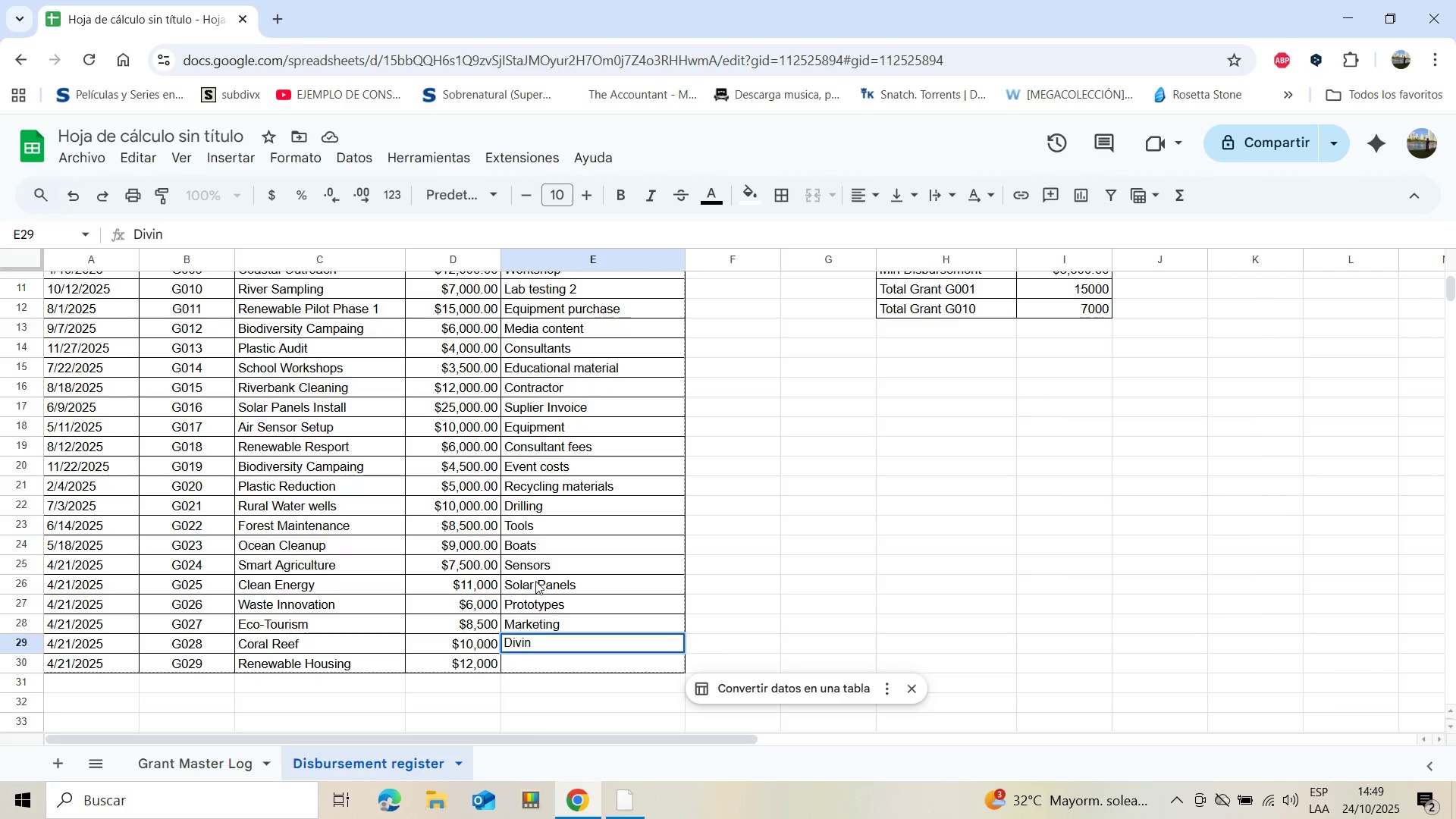 
key(N)
 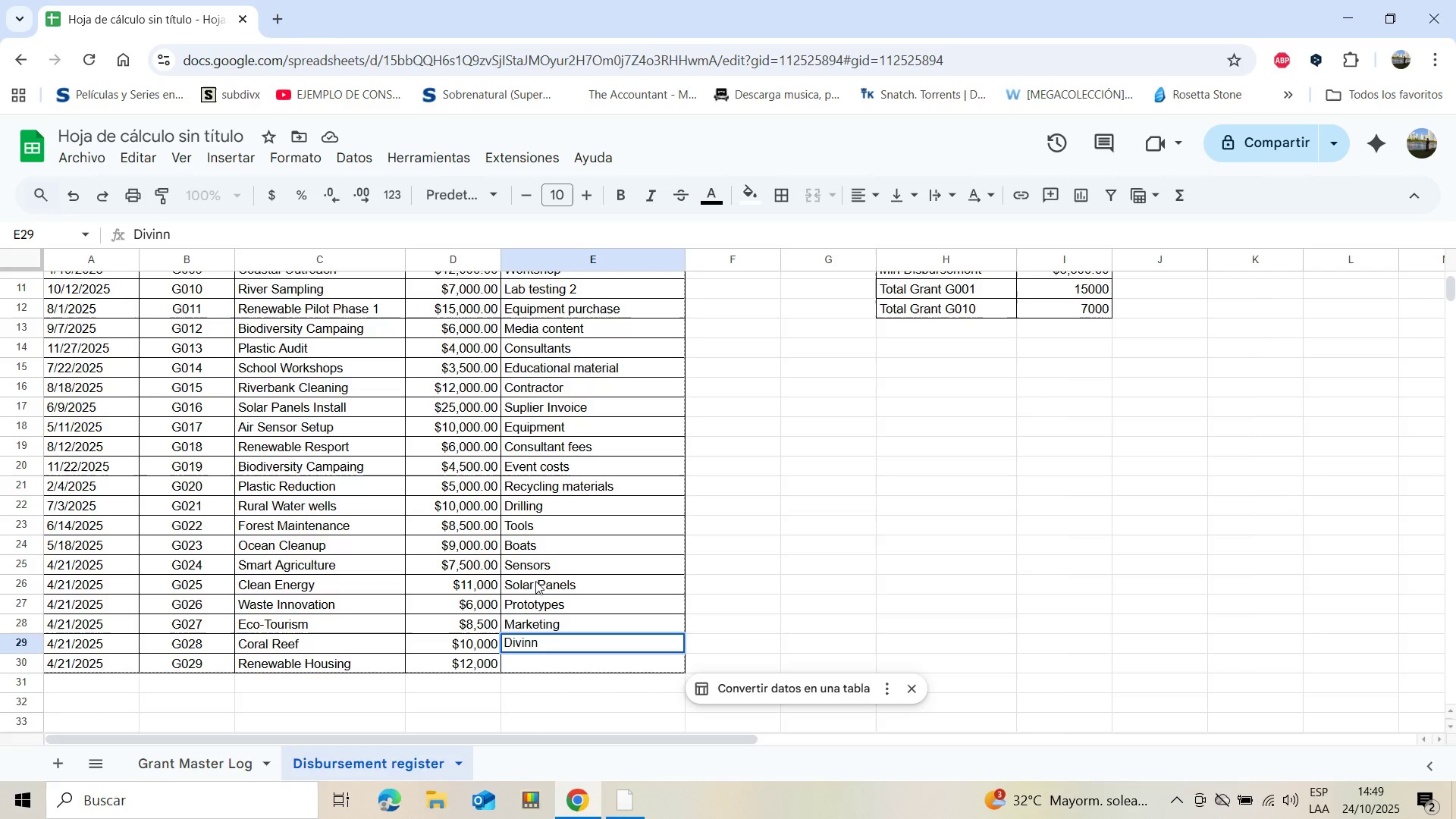 
key(Backspace)
 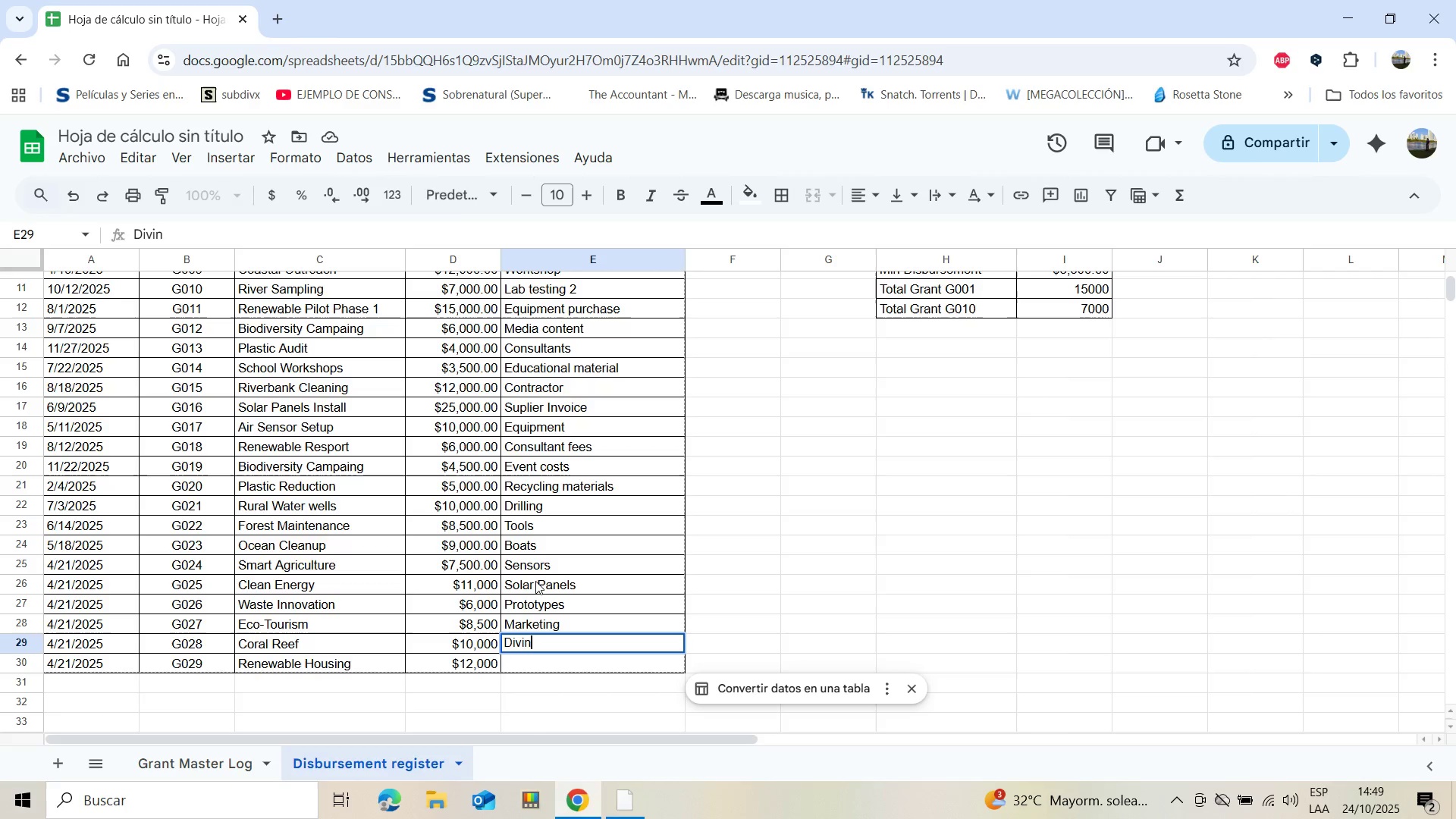 
key(G)
 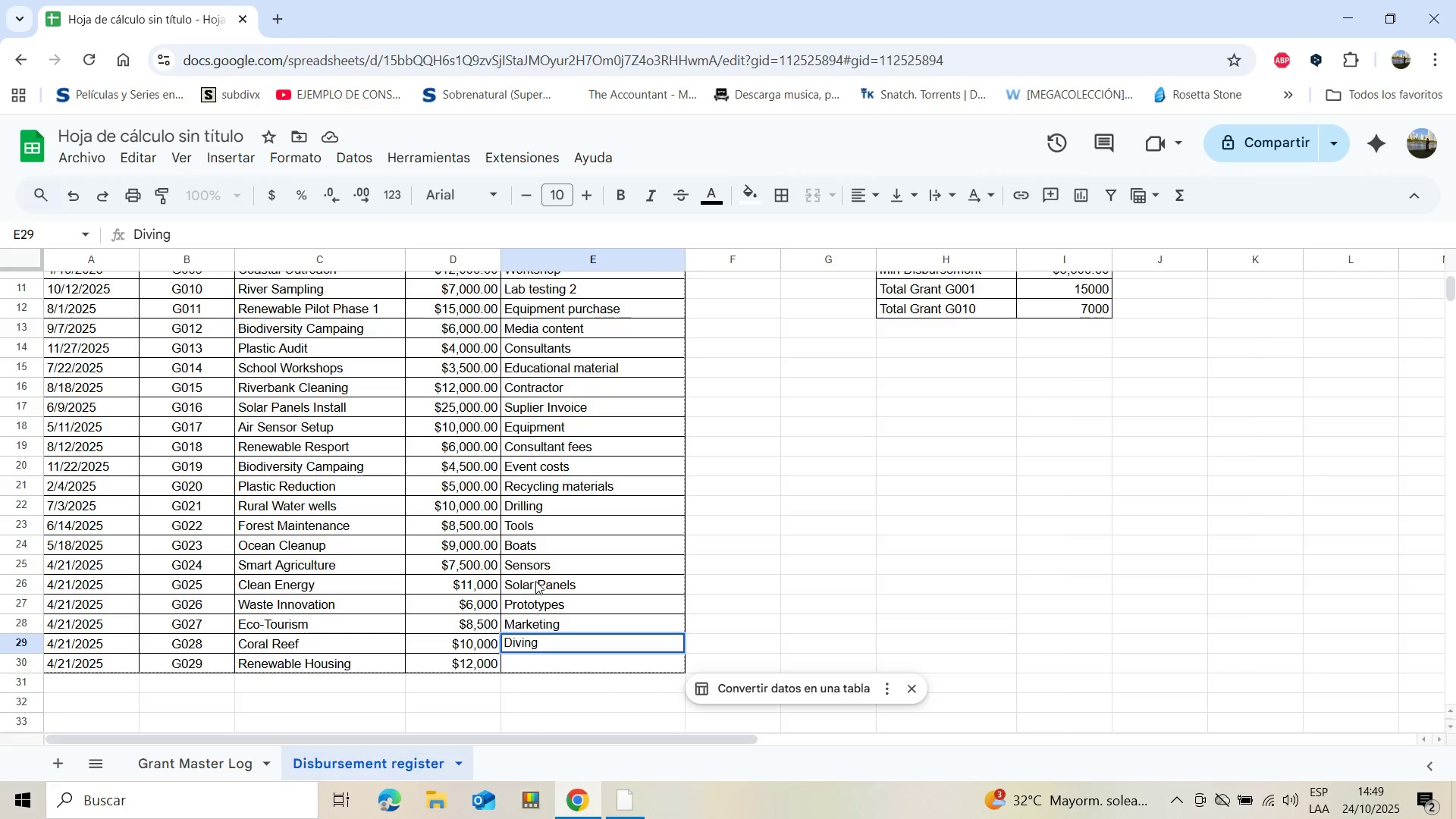 
type( crew)
 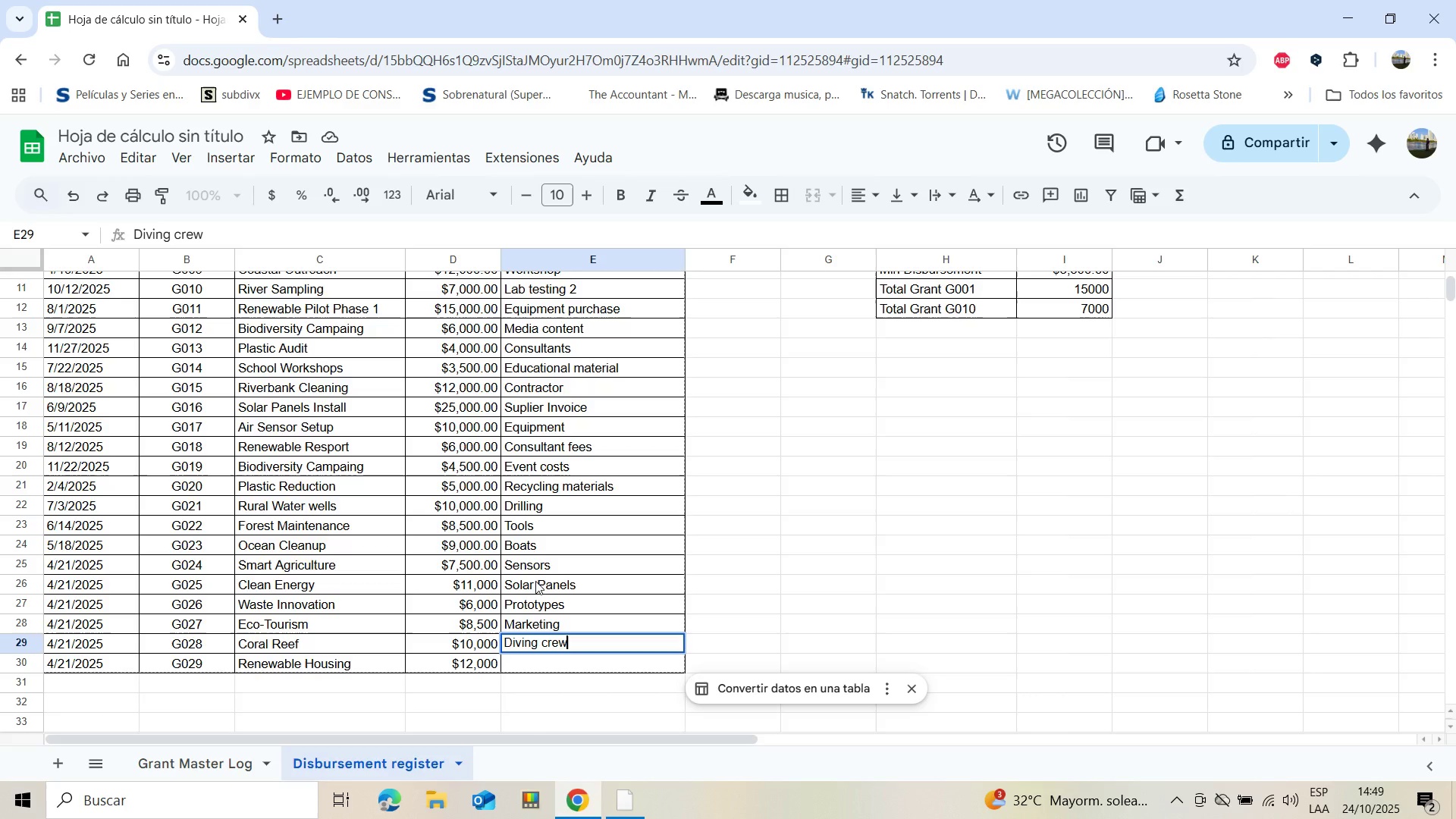 
key(Enter)
 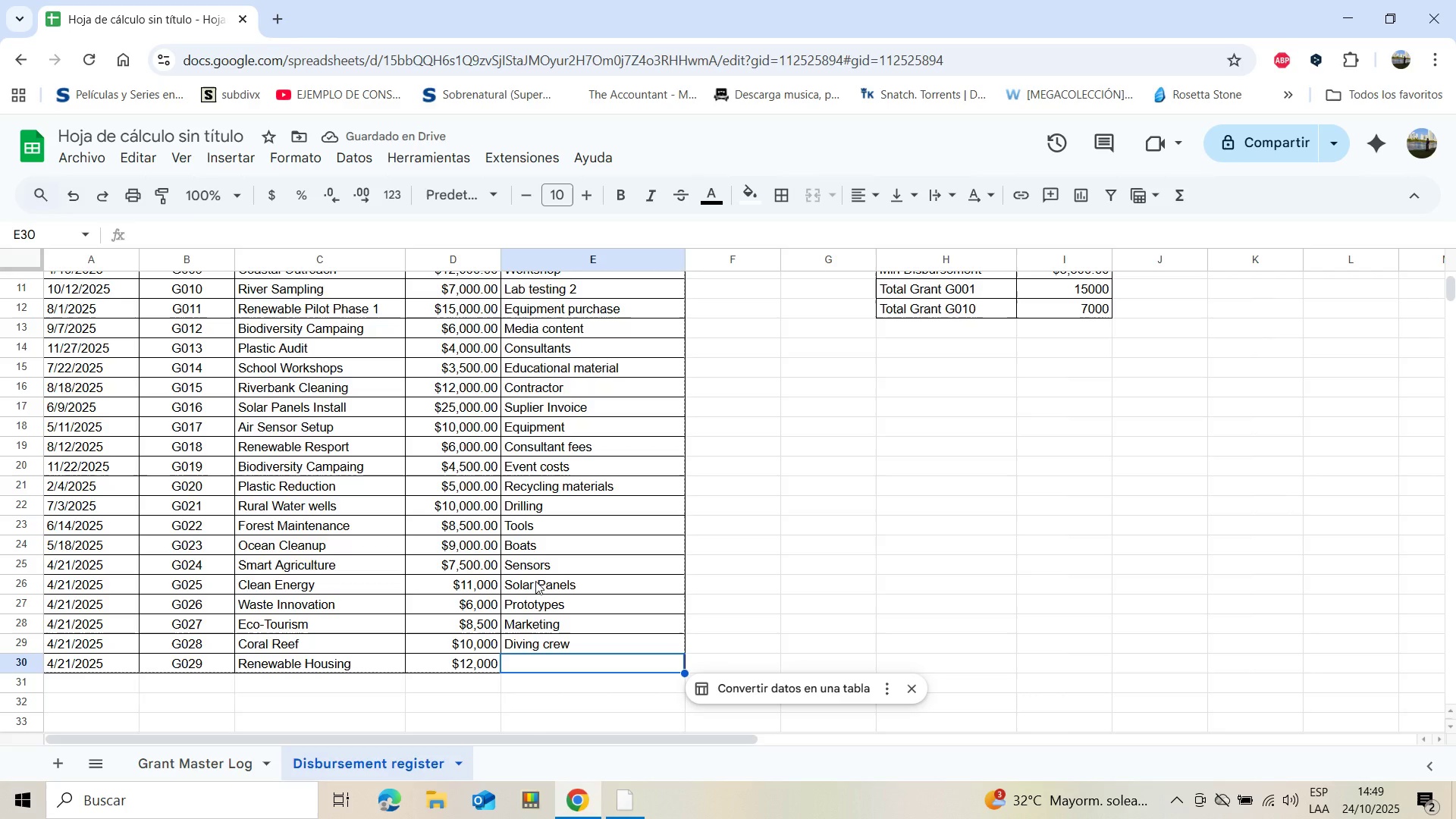 
type(Construction)
 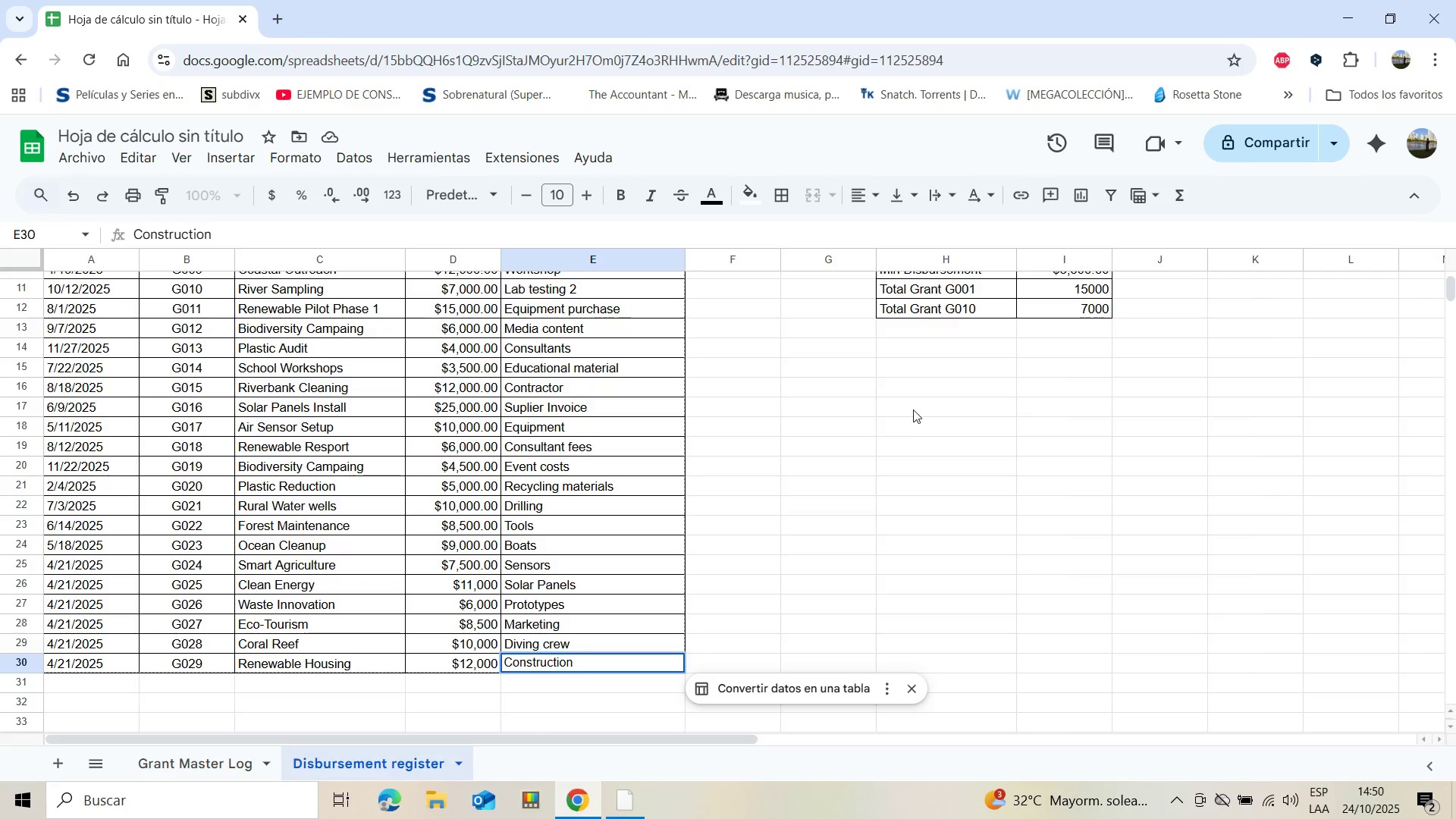 
scroll: coordinate [924, 523], scroll_direction: up, amount: 4.0